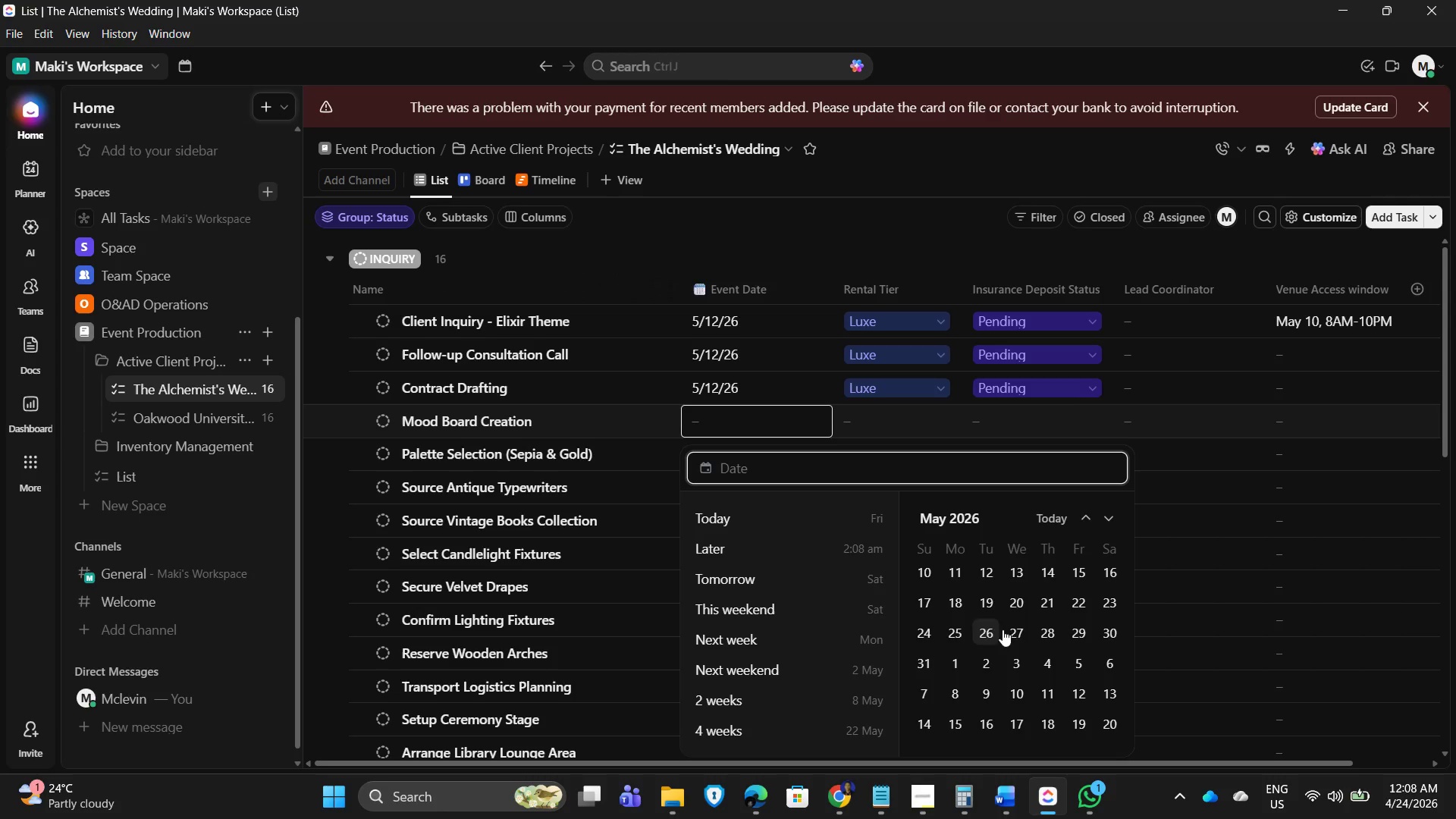 
left_click([983, 571])
 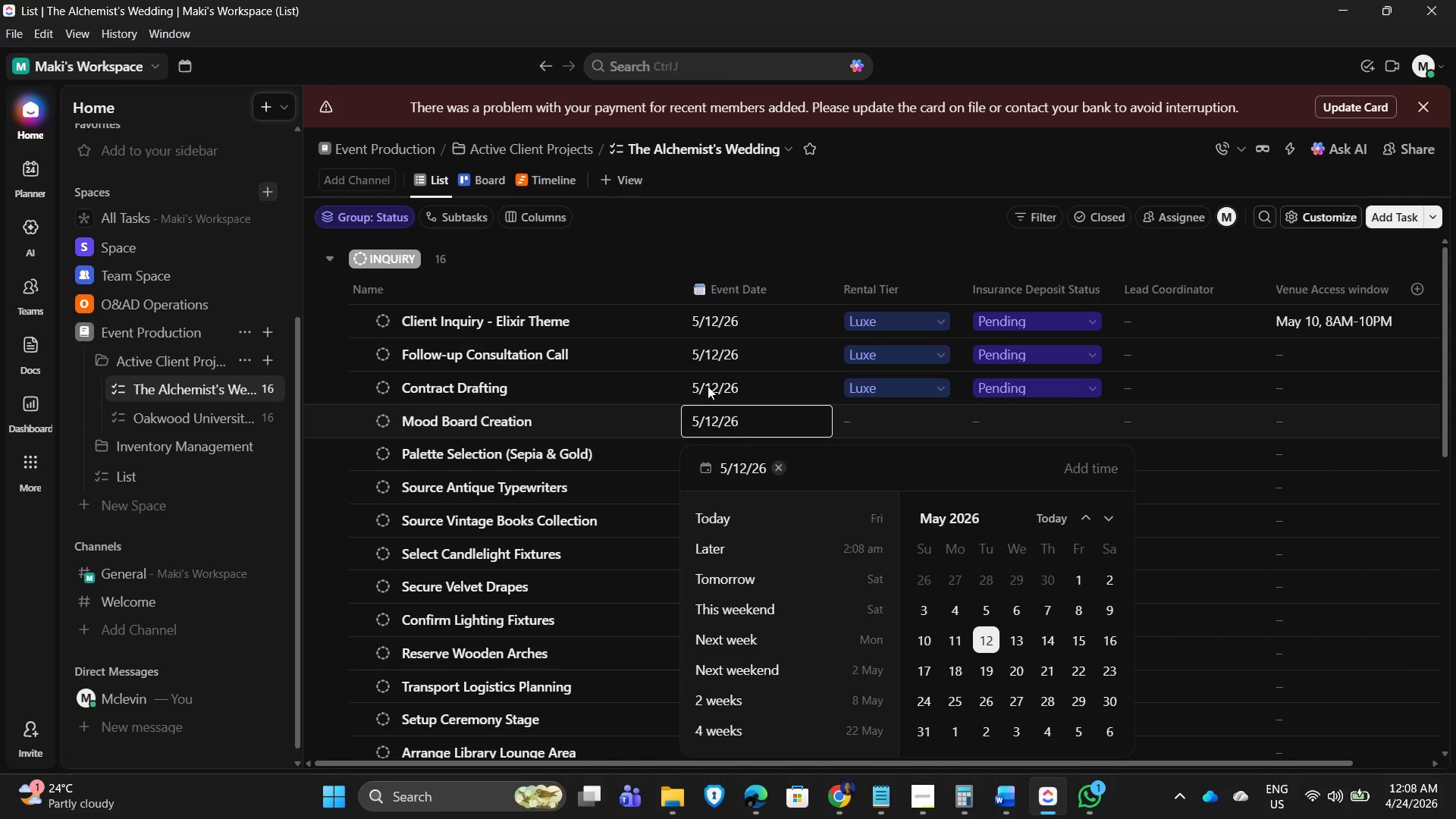 
left_click([721, 242])
 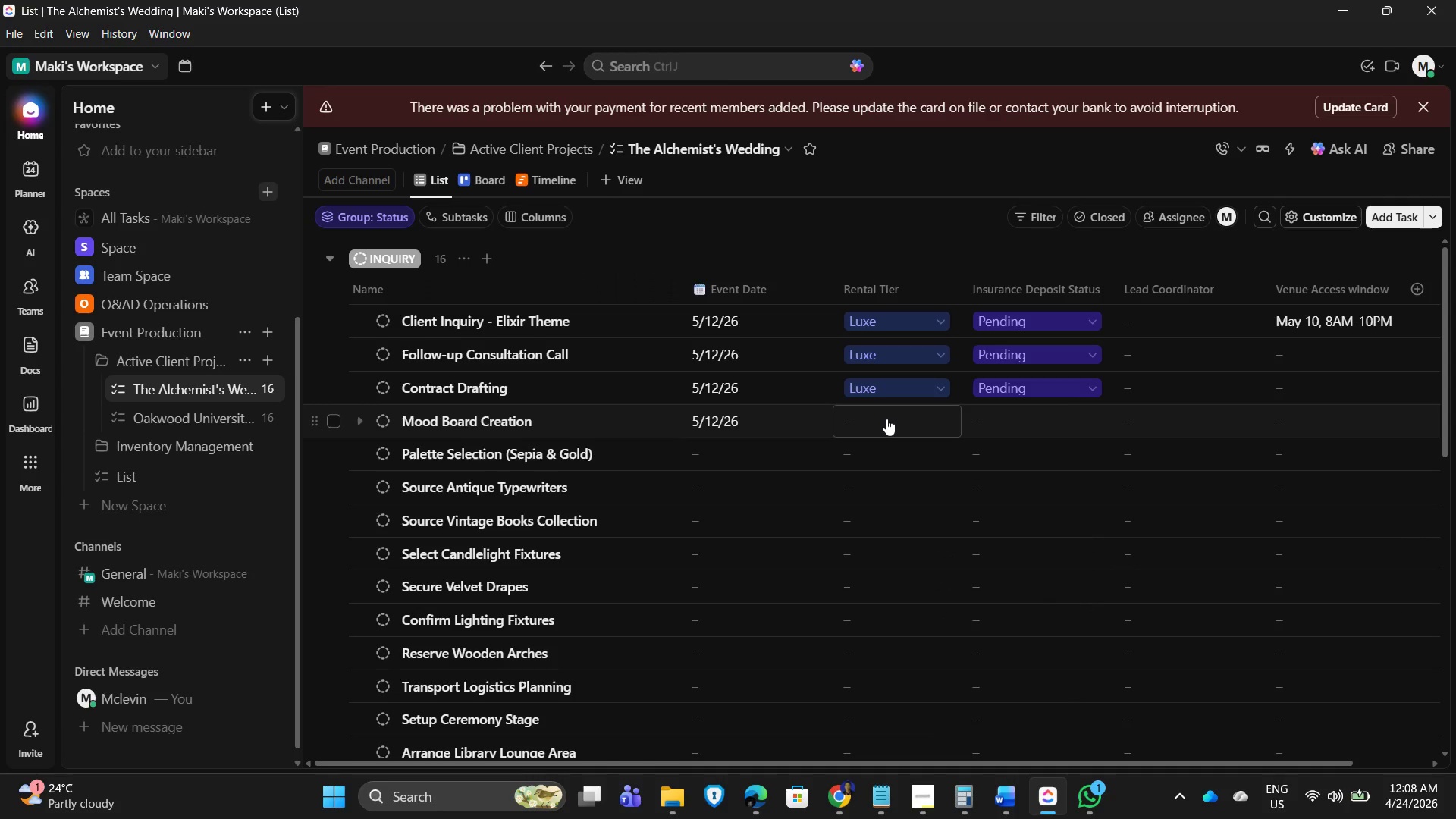 
wait(5.34)
 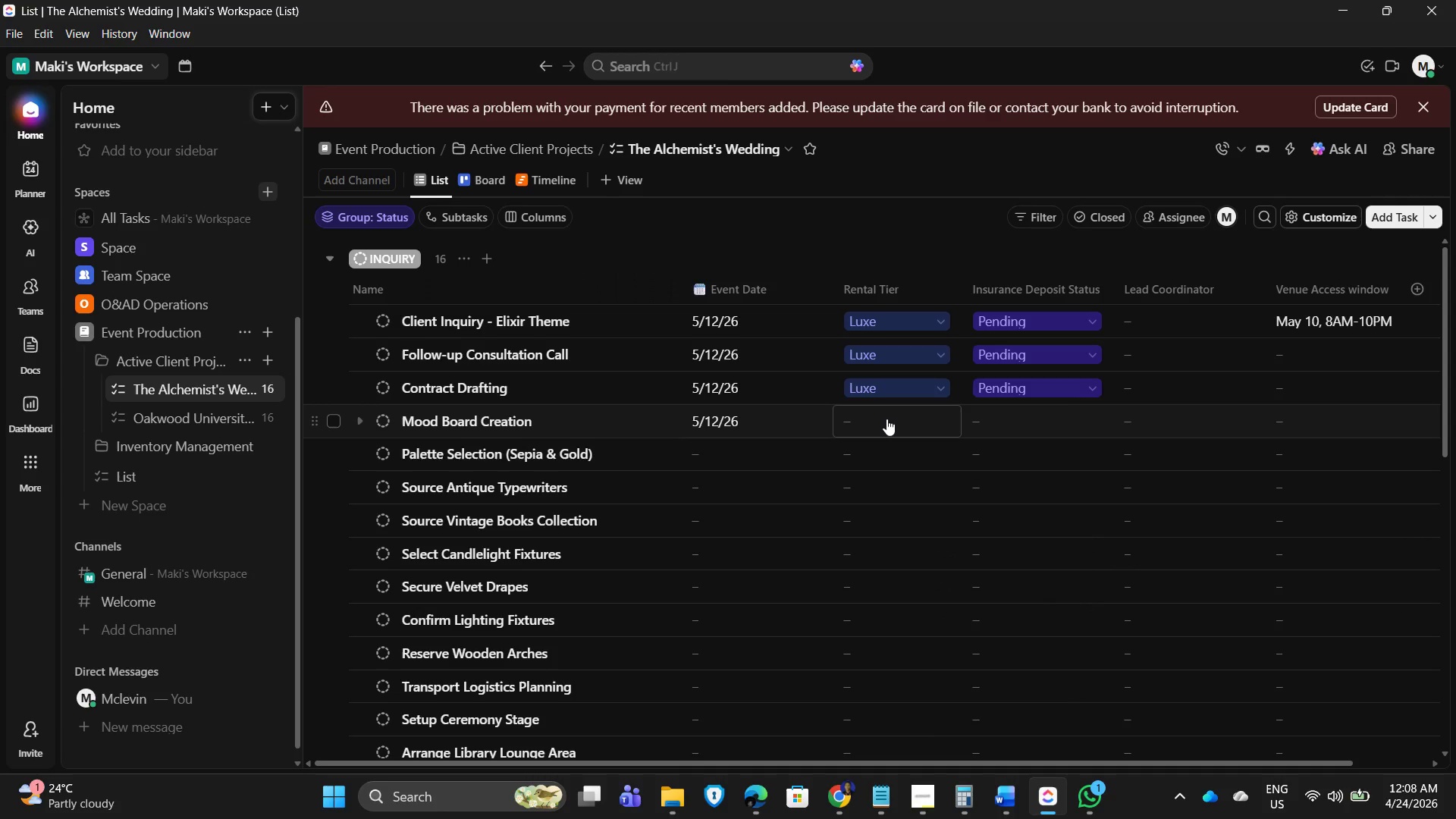 
left_click([886, 419])
 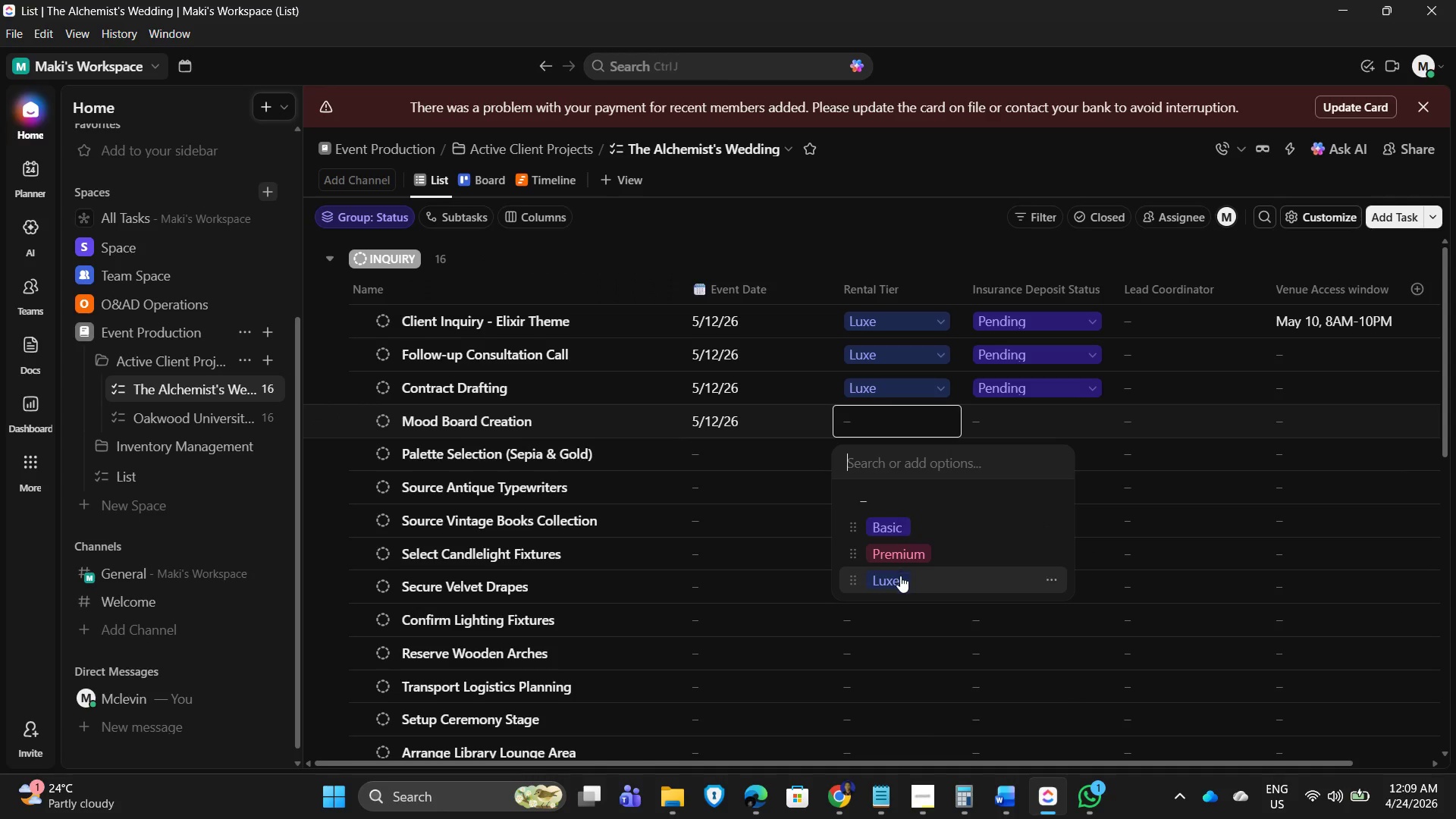 
left_click([900, 576])
 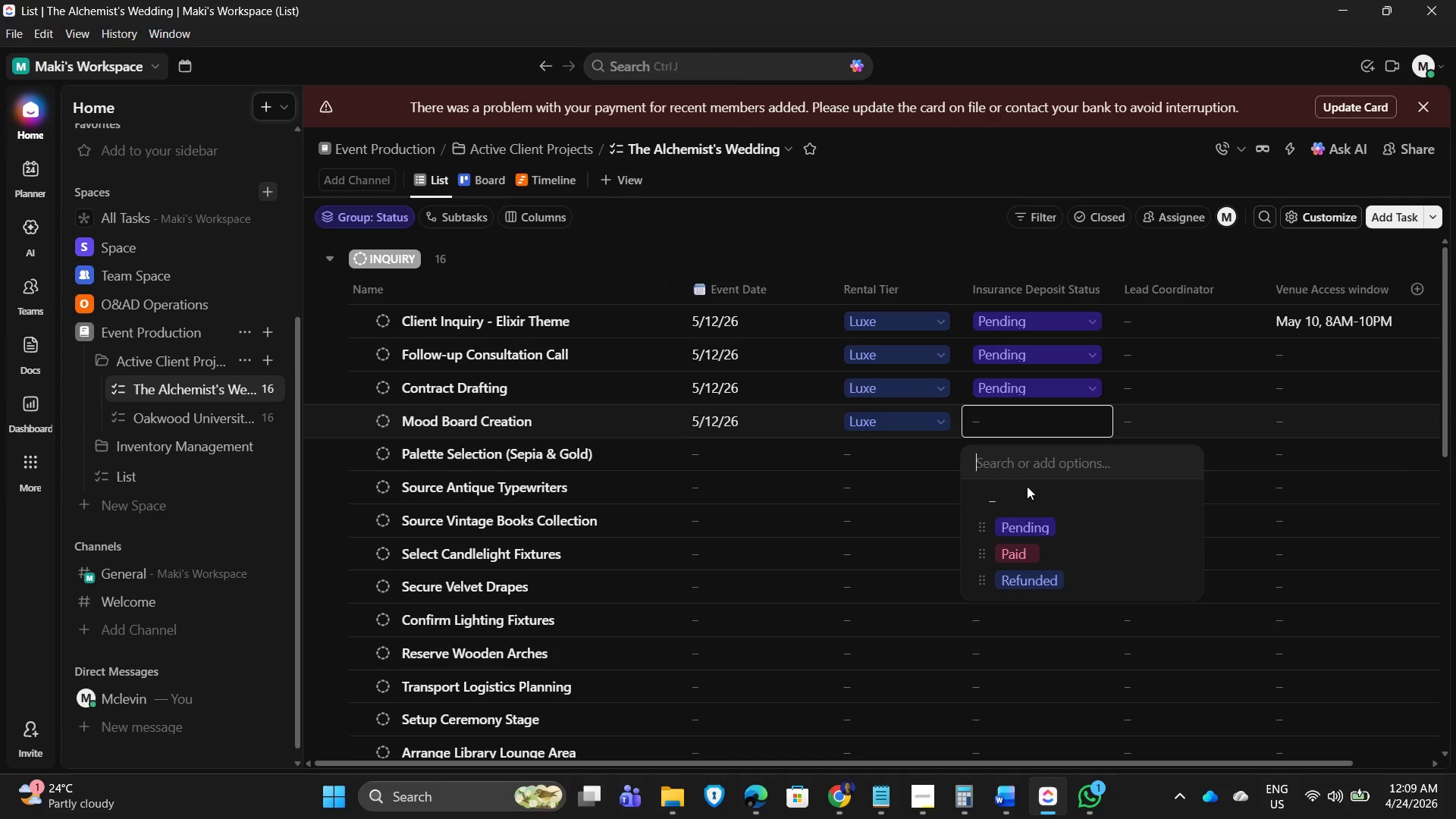 
left_click([1021, 520])
 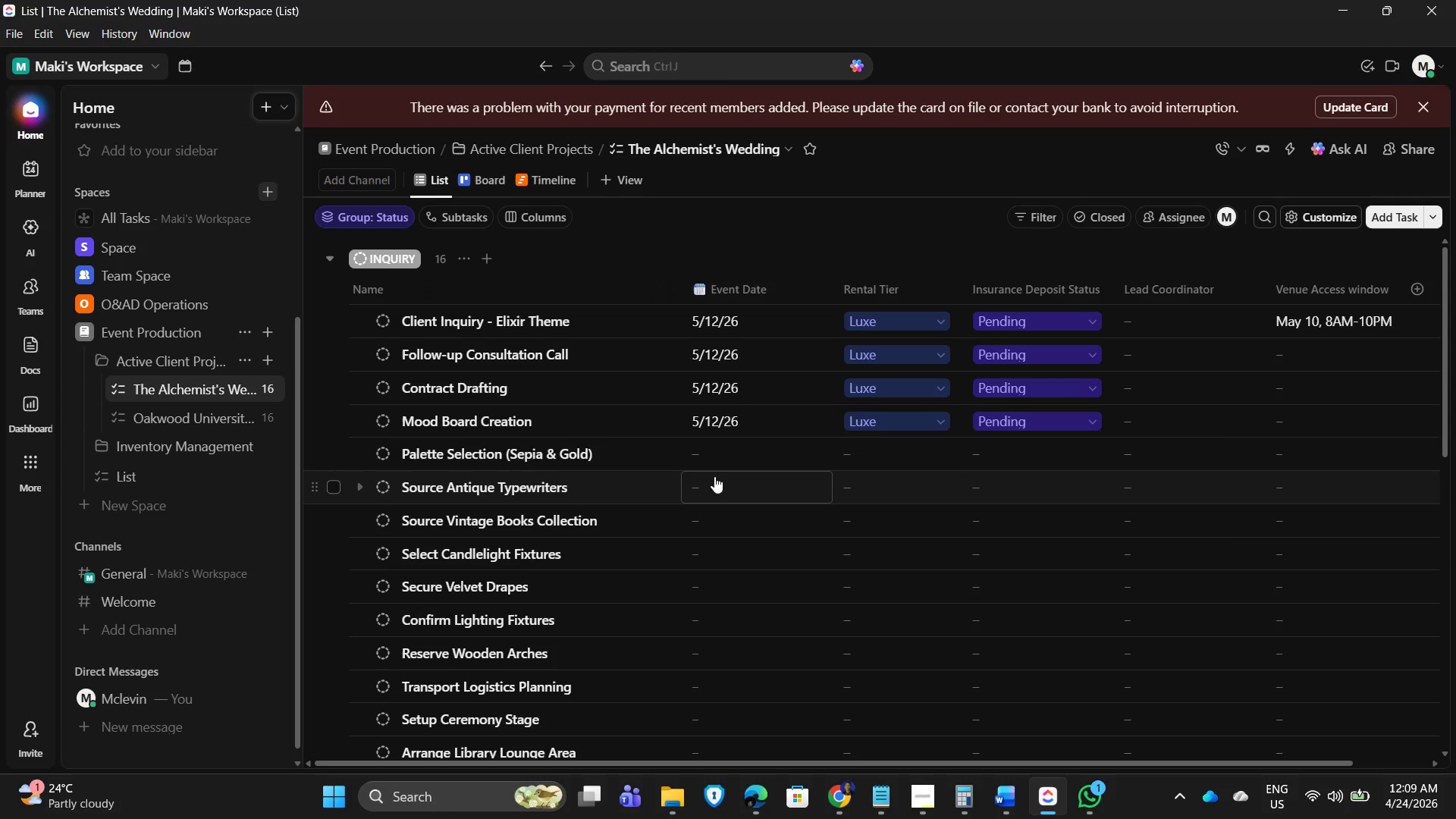 
left_click([716, 444])
 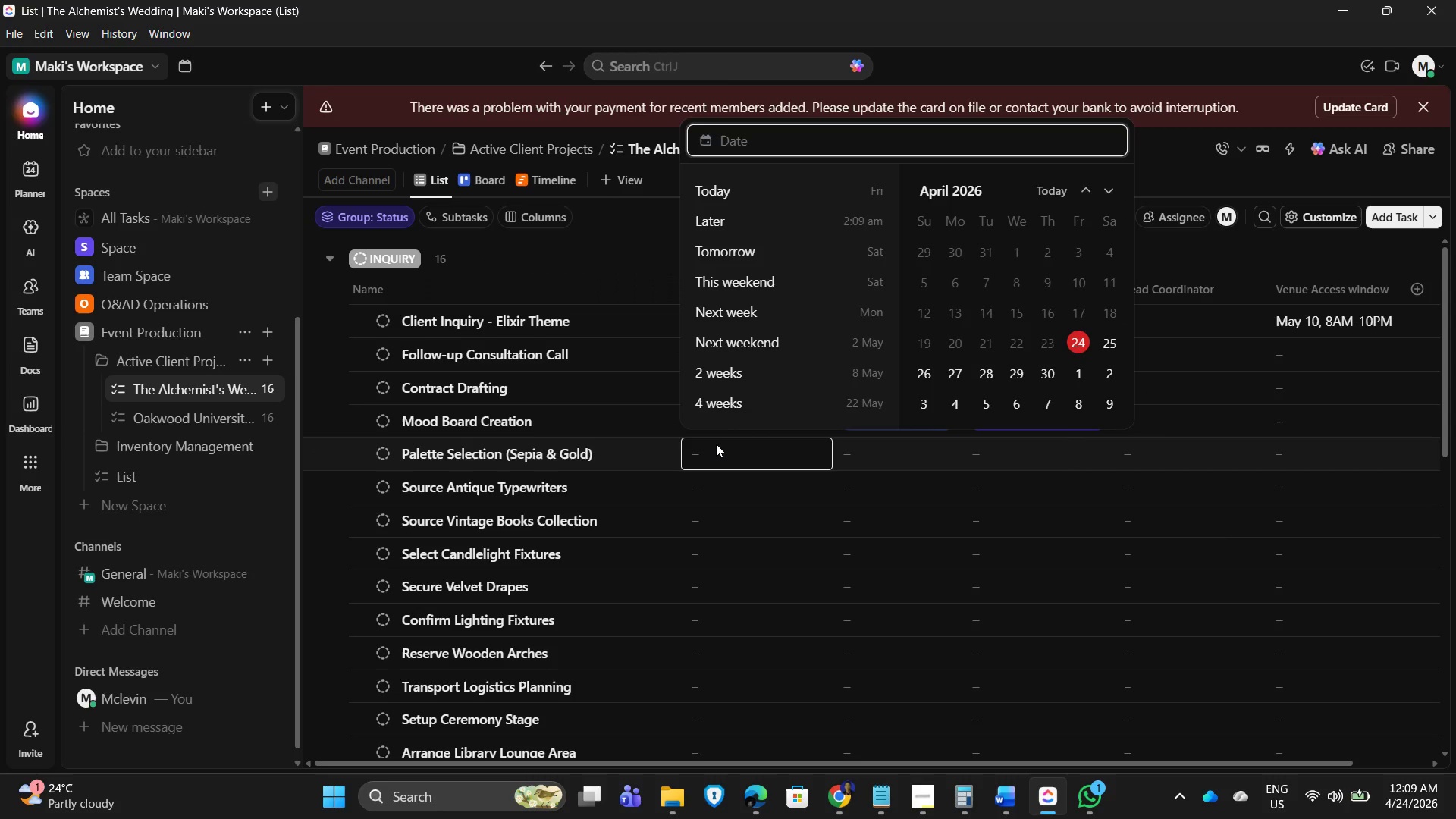 
scroll: coordinate [957, 385], scroll_direction: down, amount: 1.0
 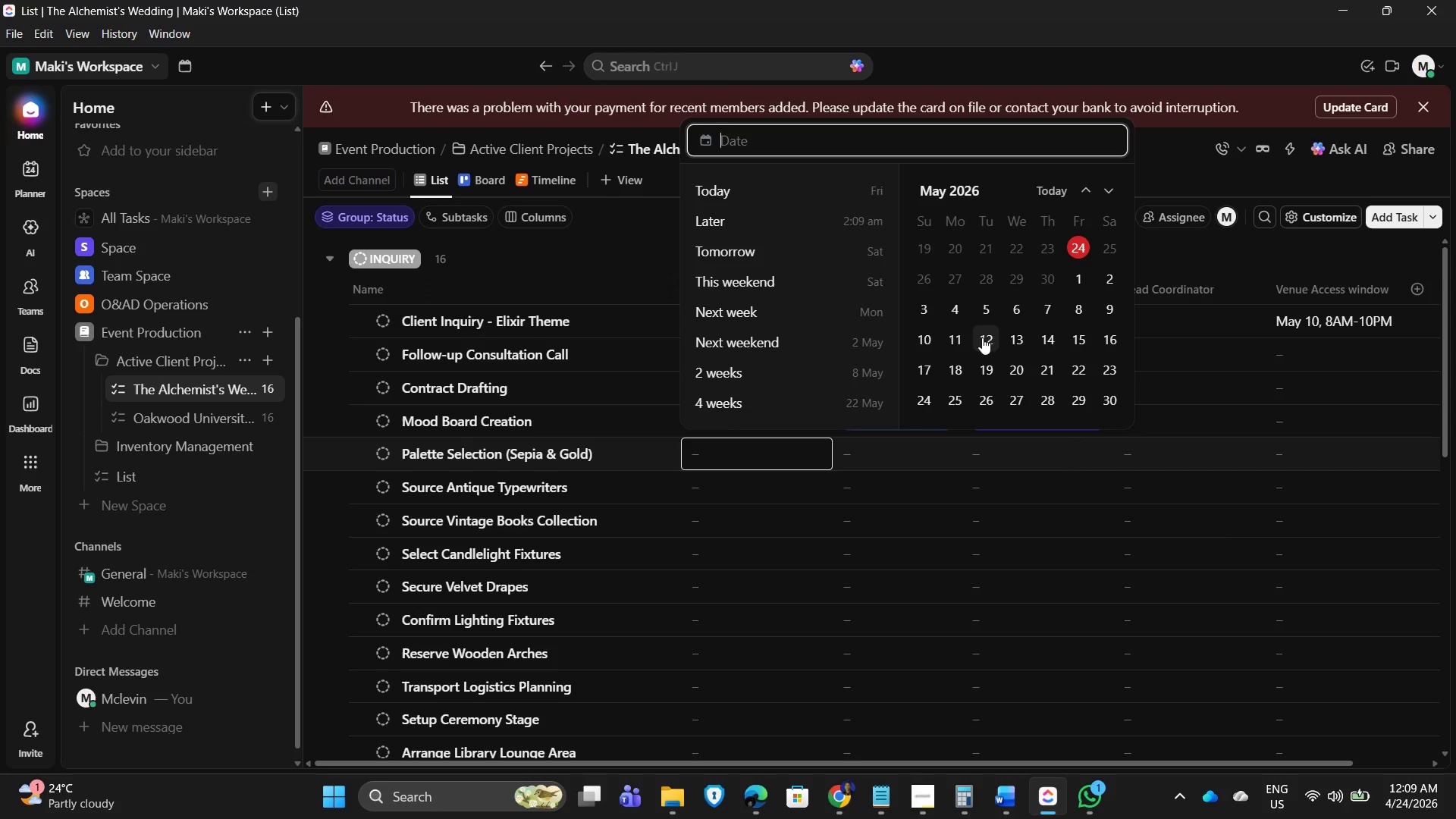 
left_click([983, 337])
 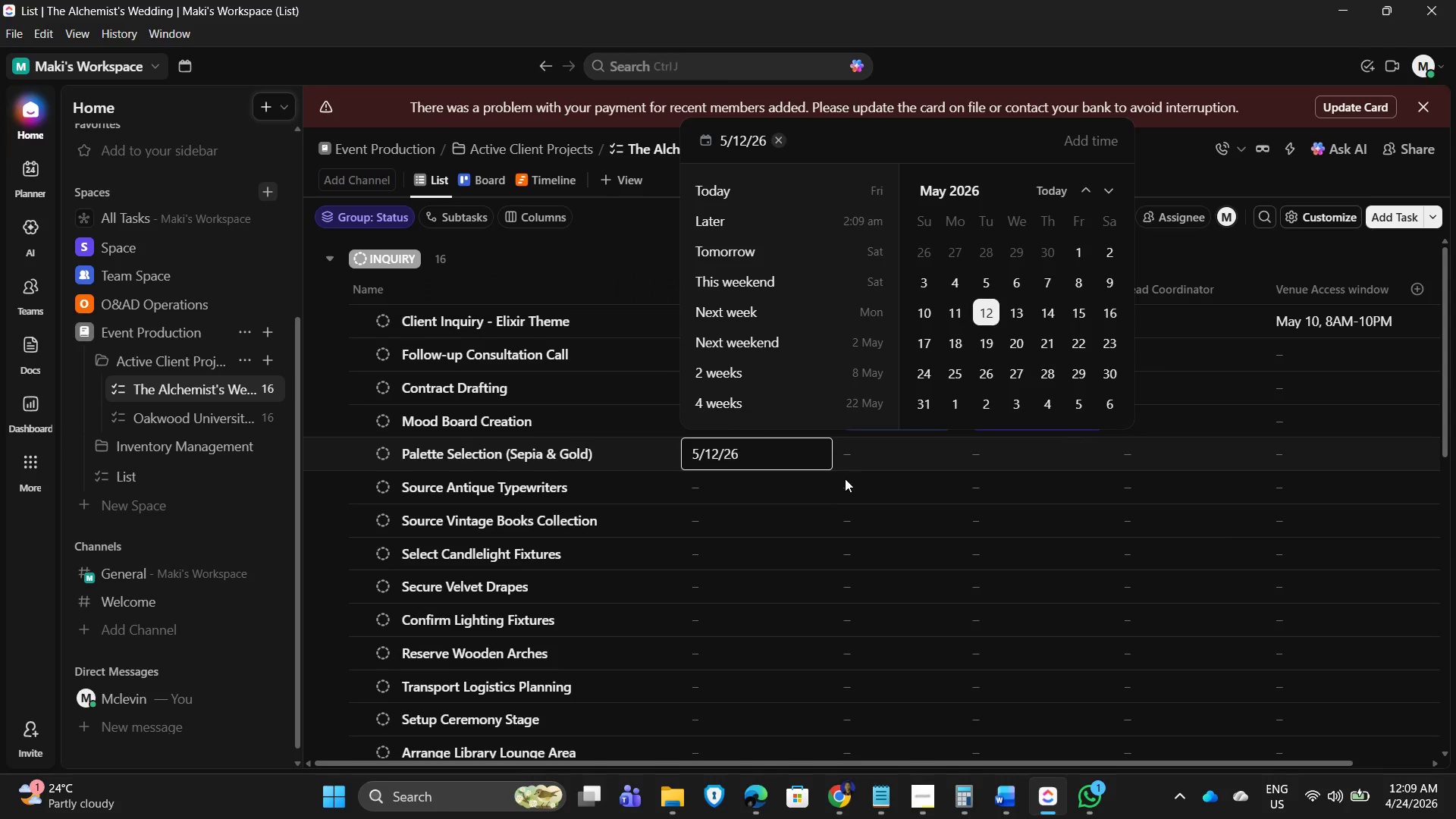 
left_click([859, 459])
 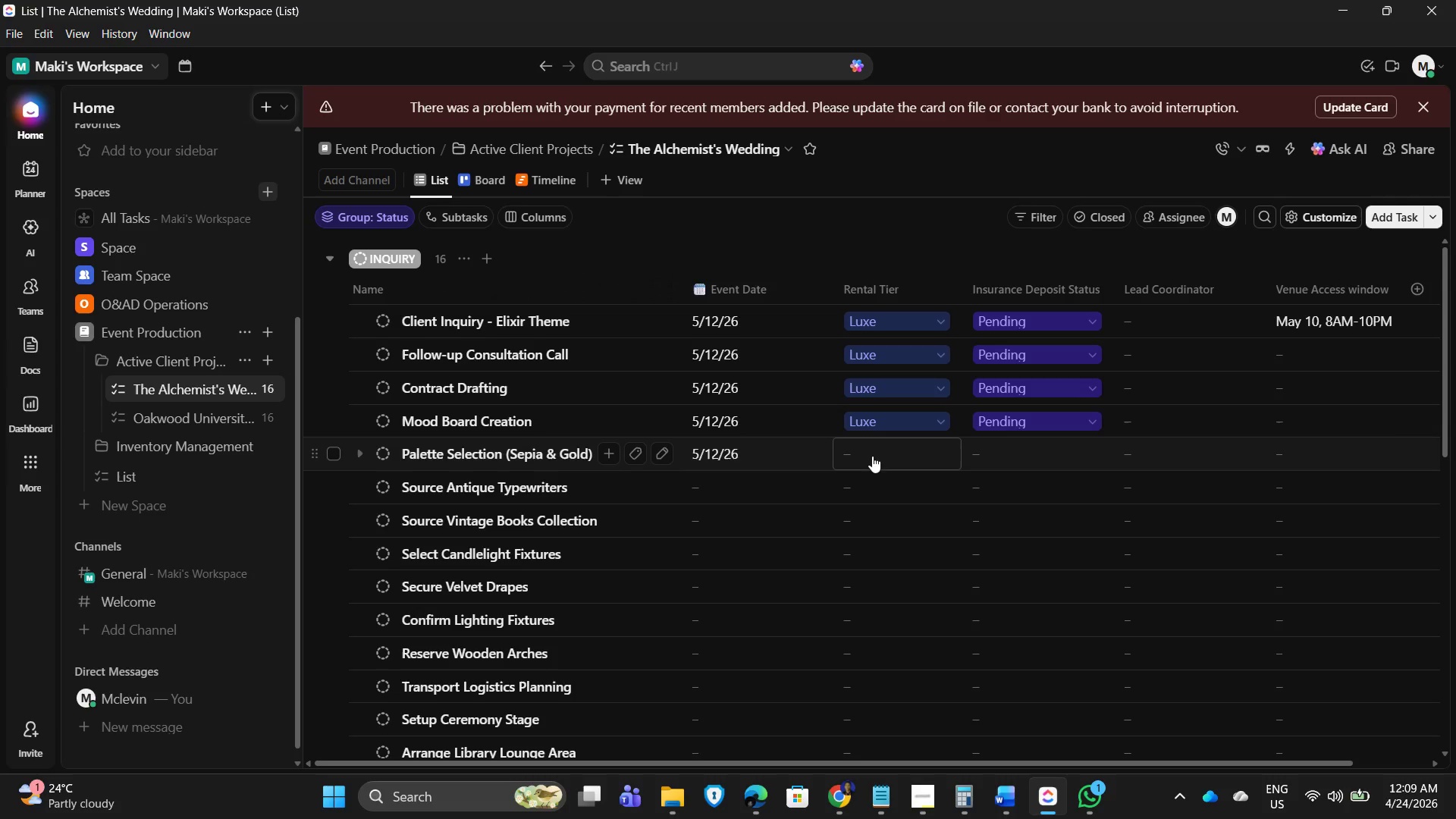 
left_click([872, 456])
 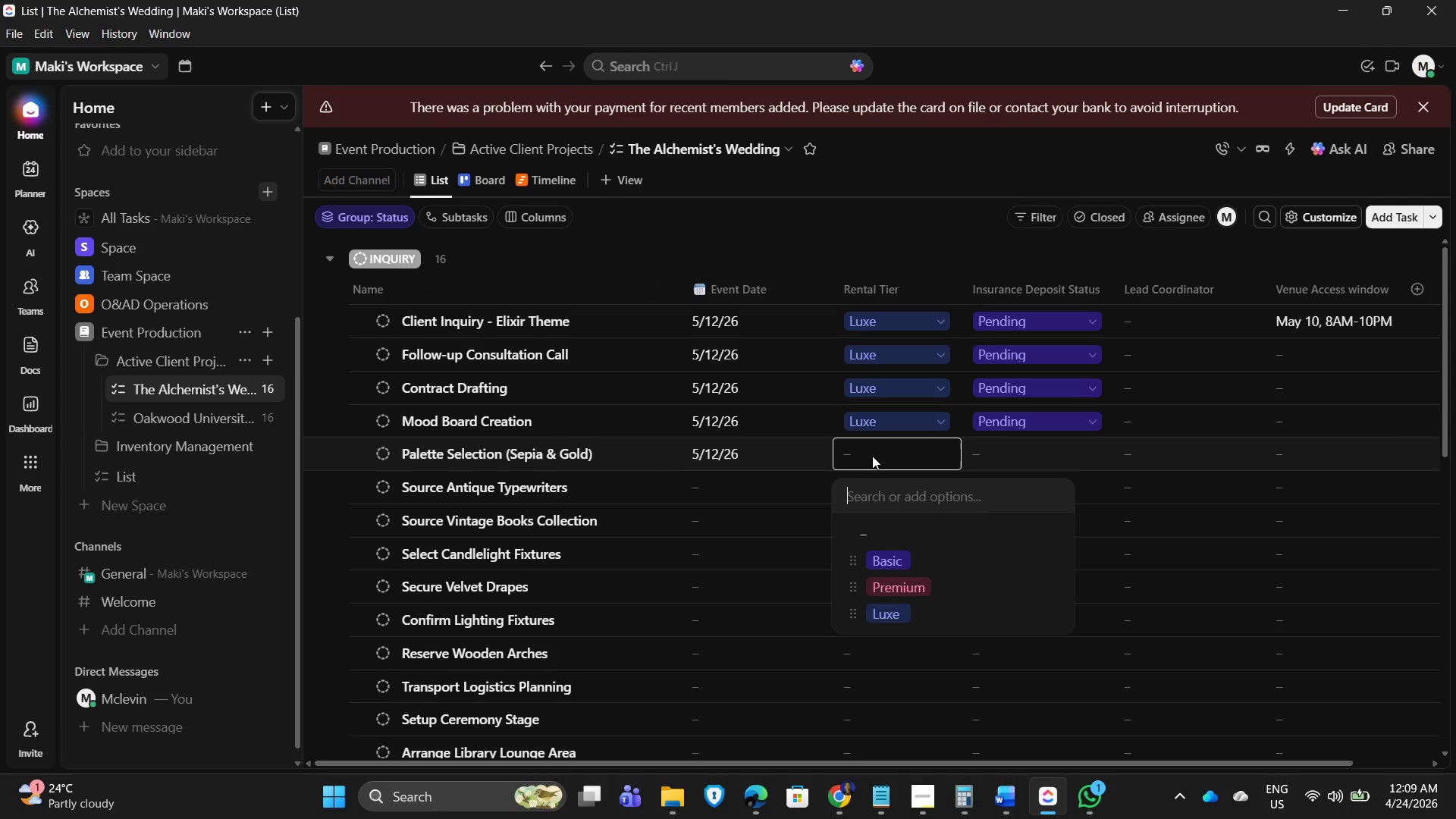 
left_click([893, 614])
 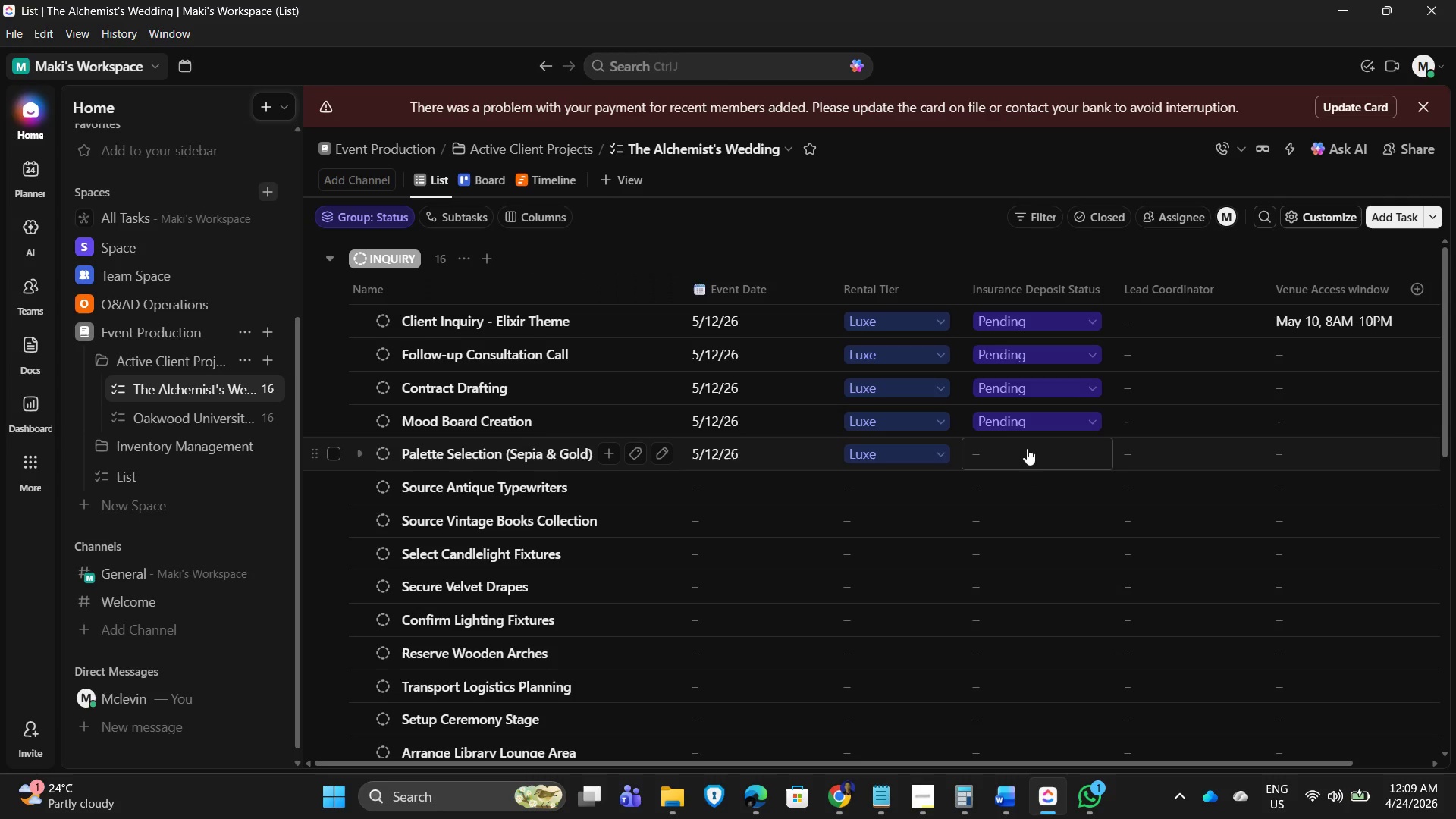 
left_click([1027, 448])
 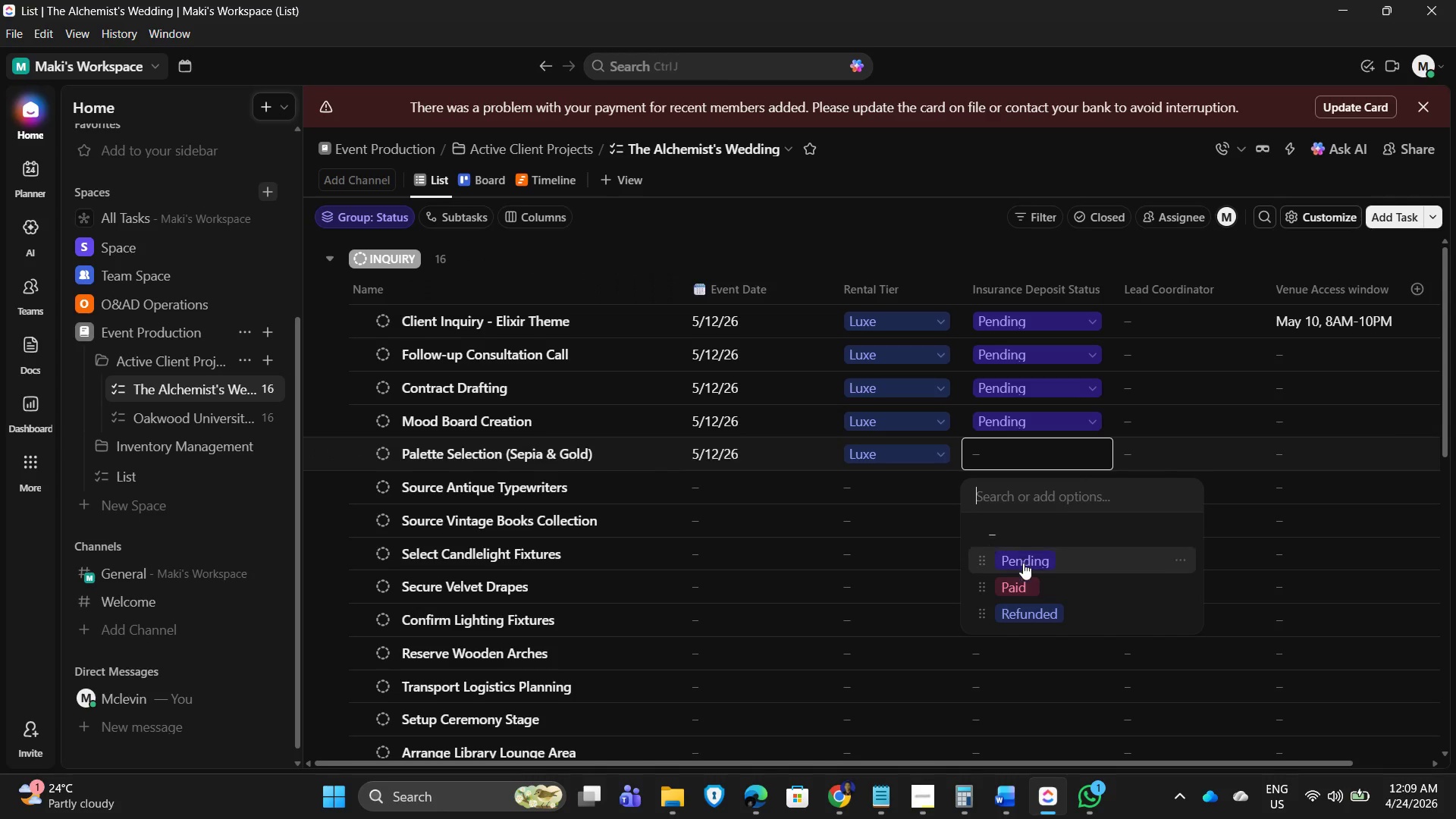 
left_click([1023, 563])
 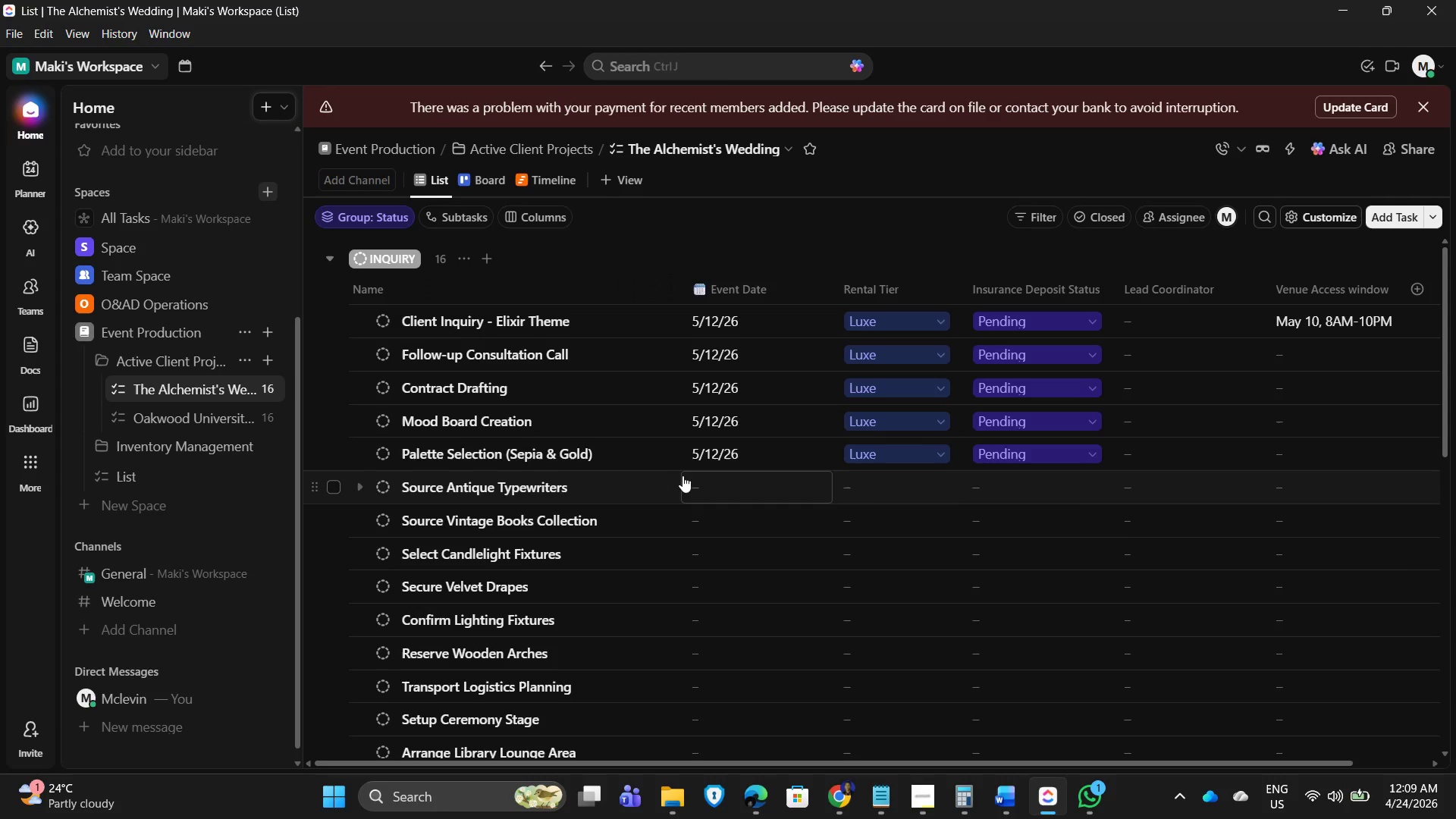 
left_click([707, 485])
 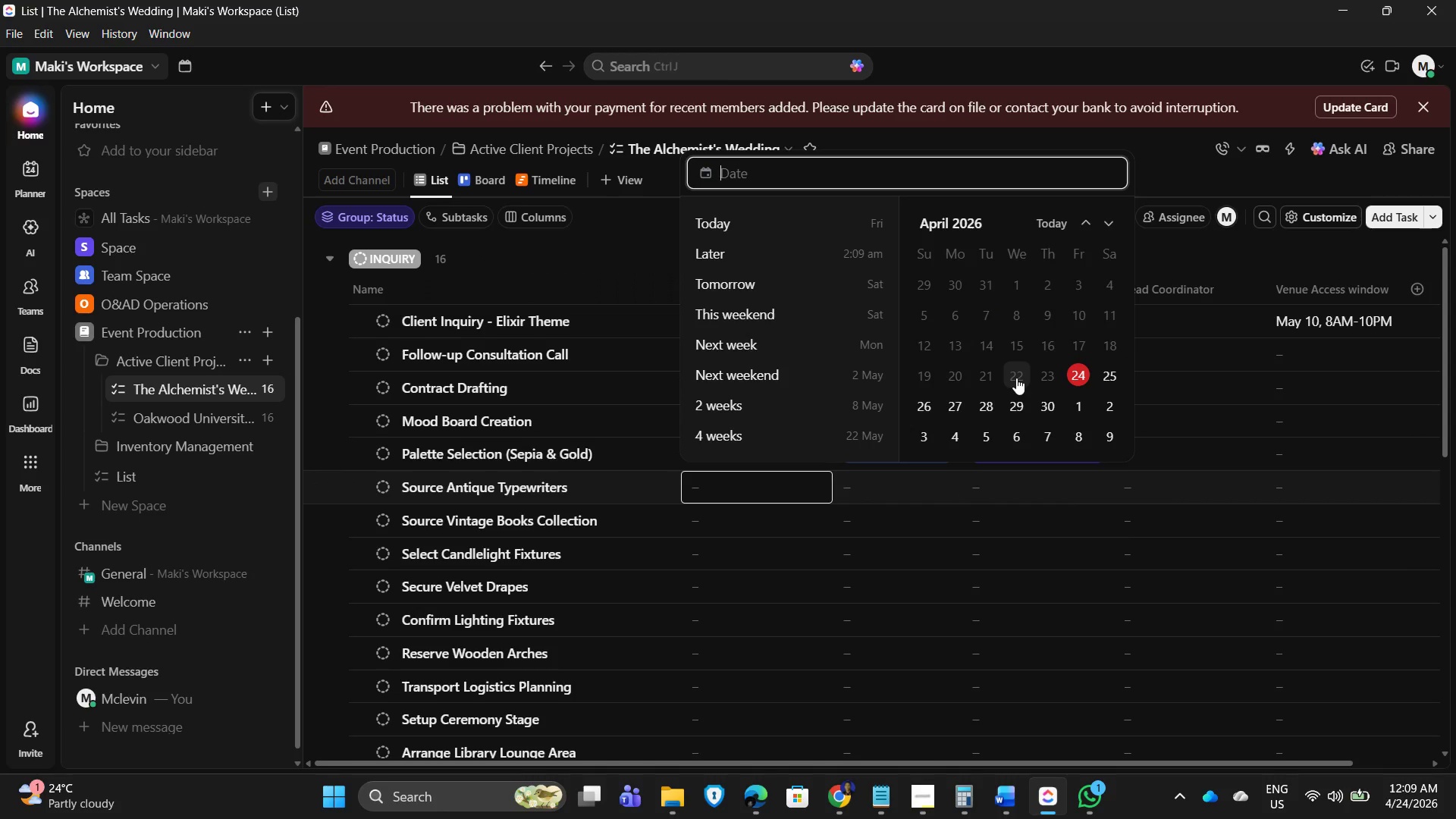 
wait(9.42)
 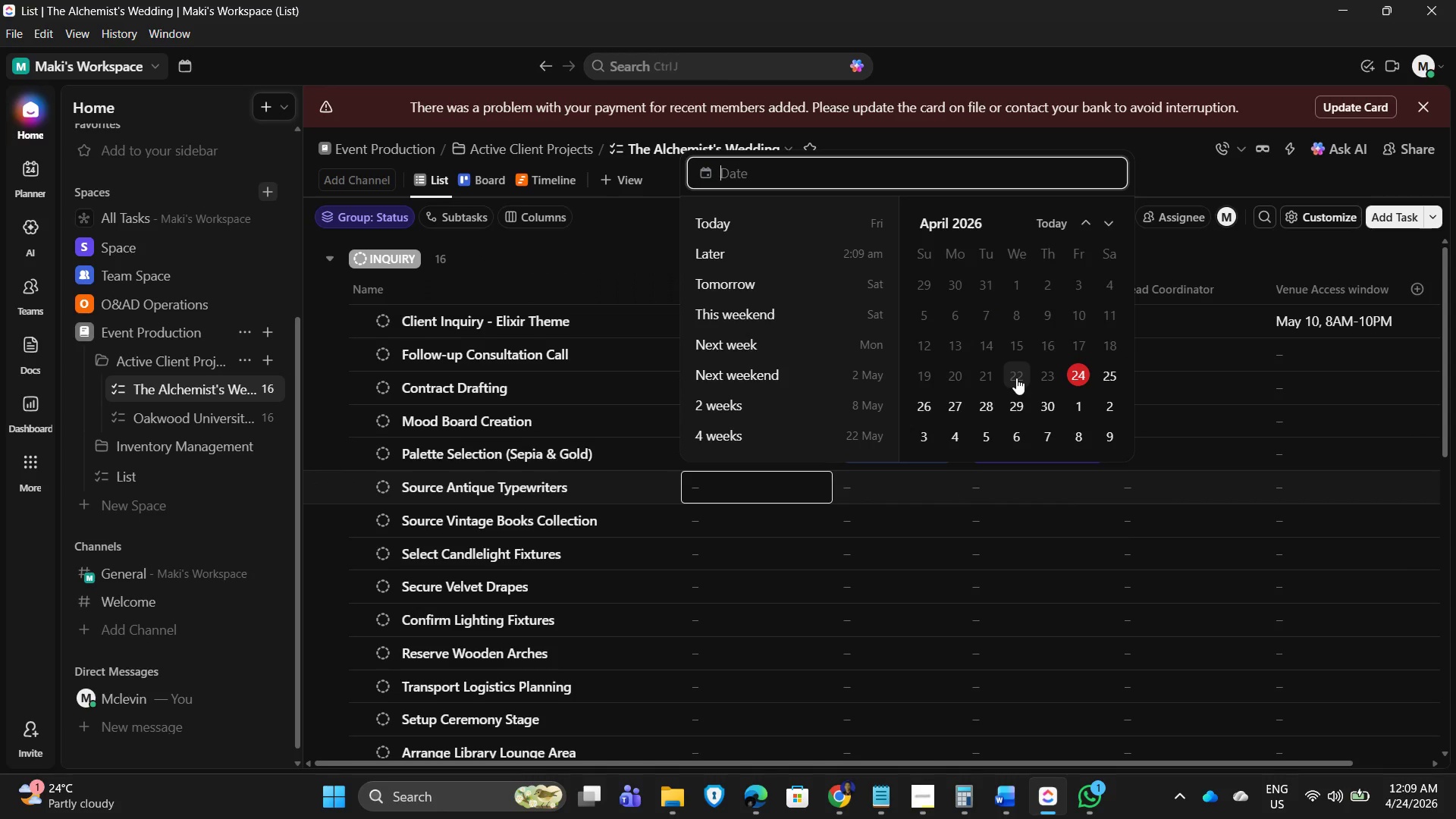 
scroll: coordinate [989, 393], scroll_direction: down, amount: 1.0
 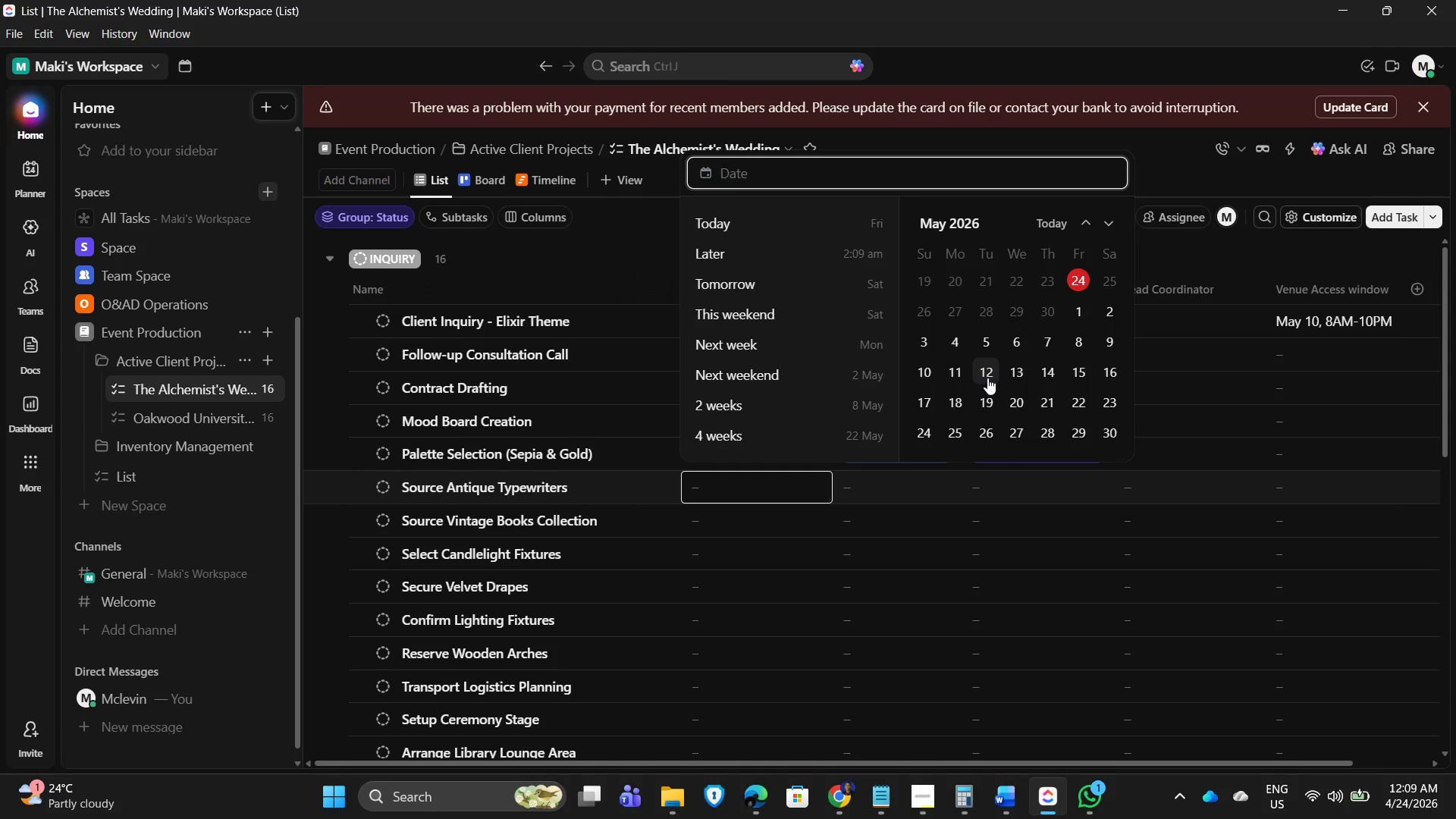 
left_click([987, 378])
 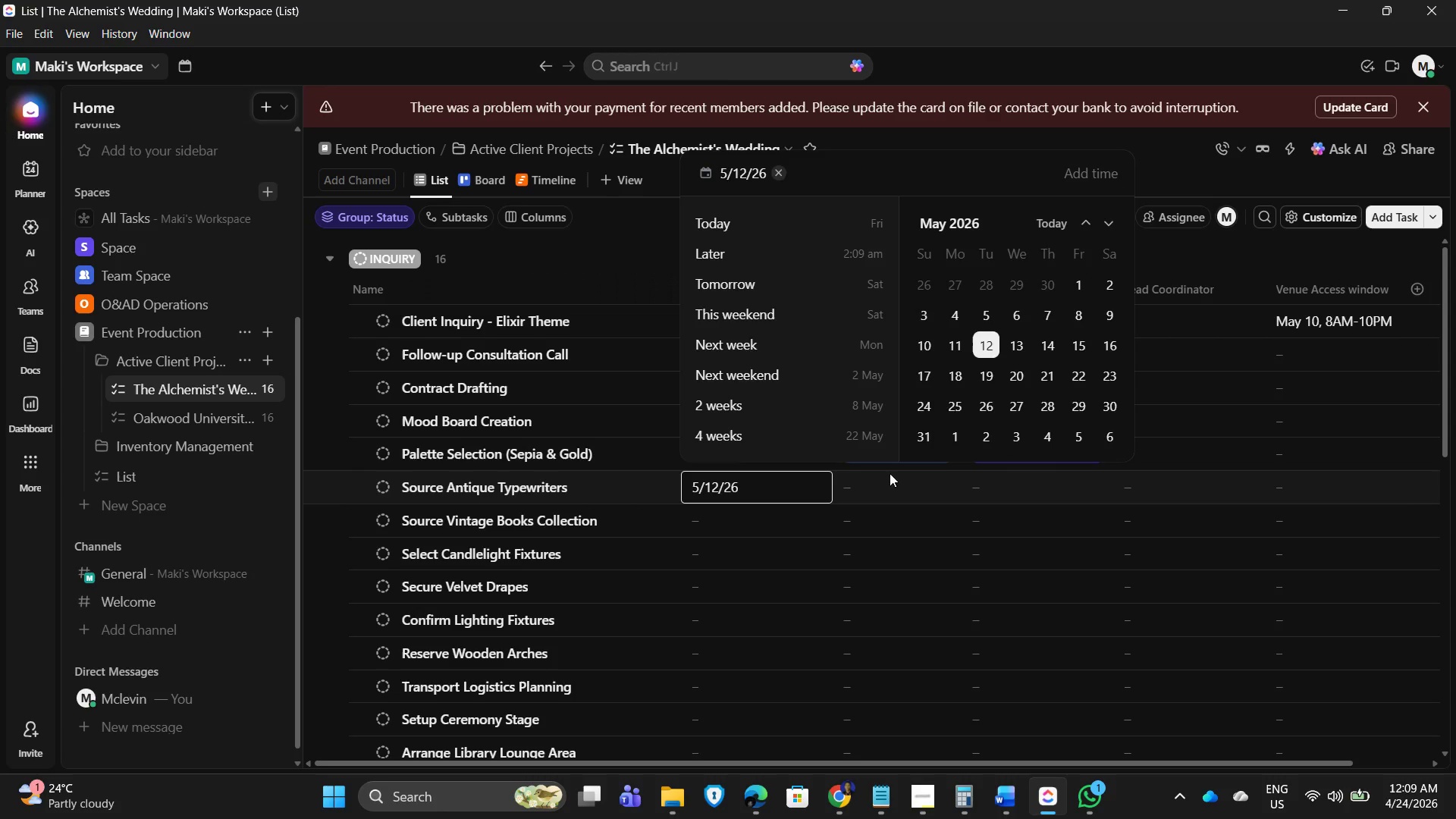 
left_click([892, 483])
 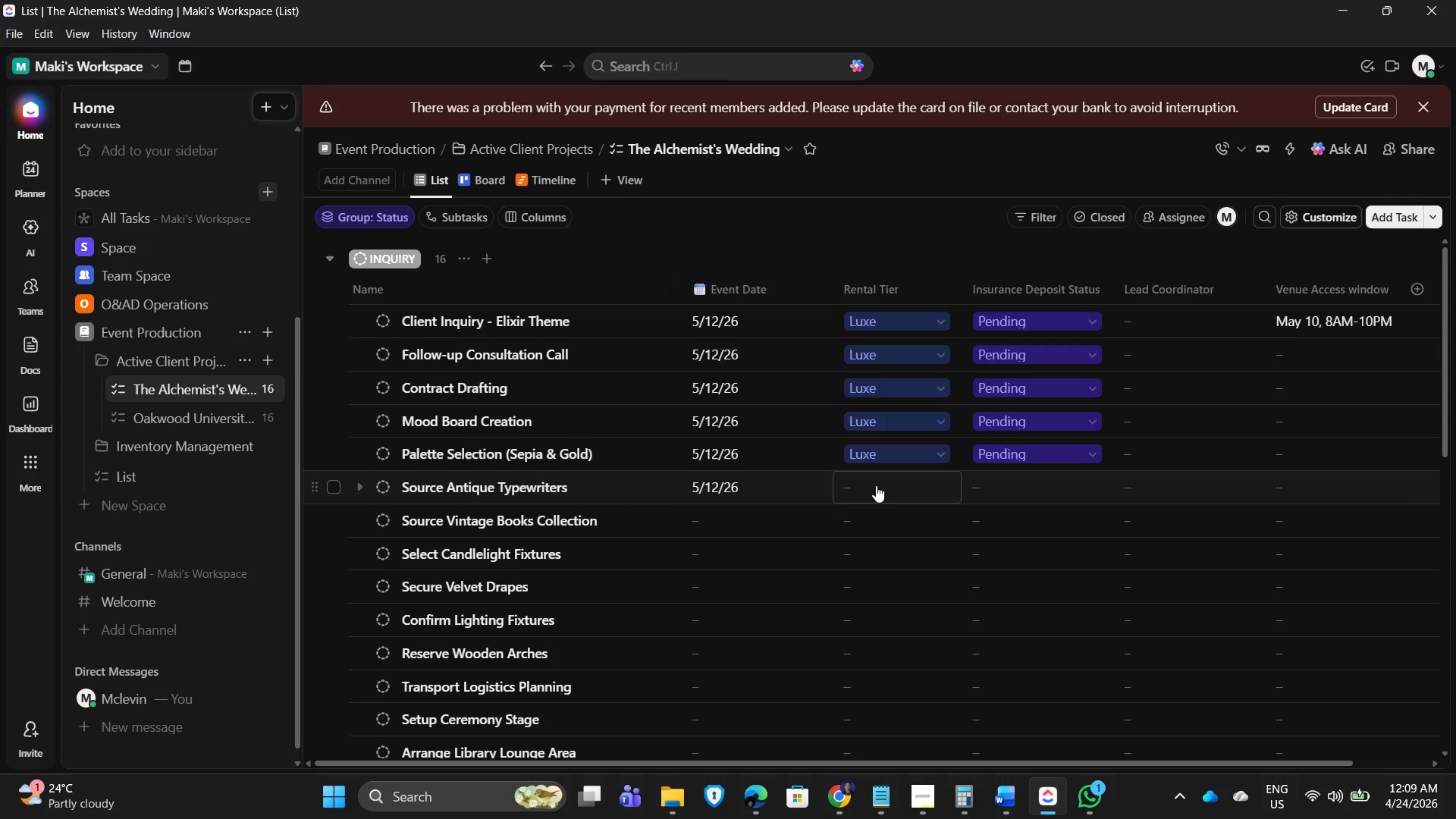 
left_click([876, 485])
 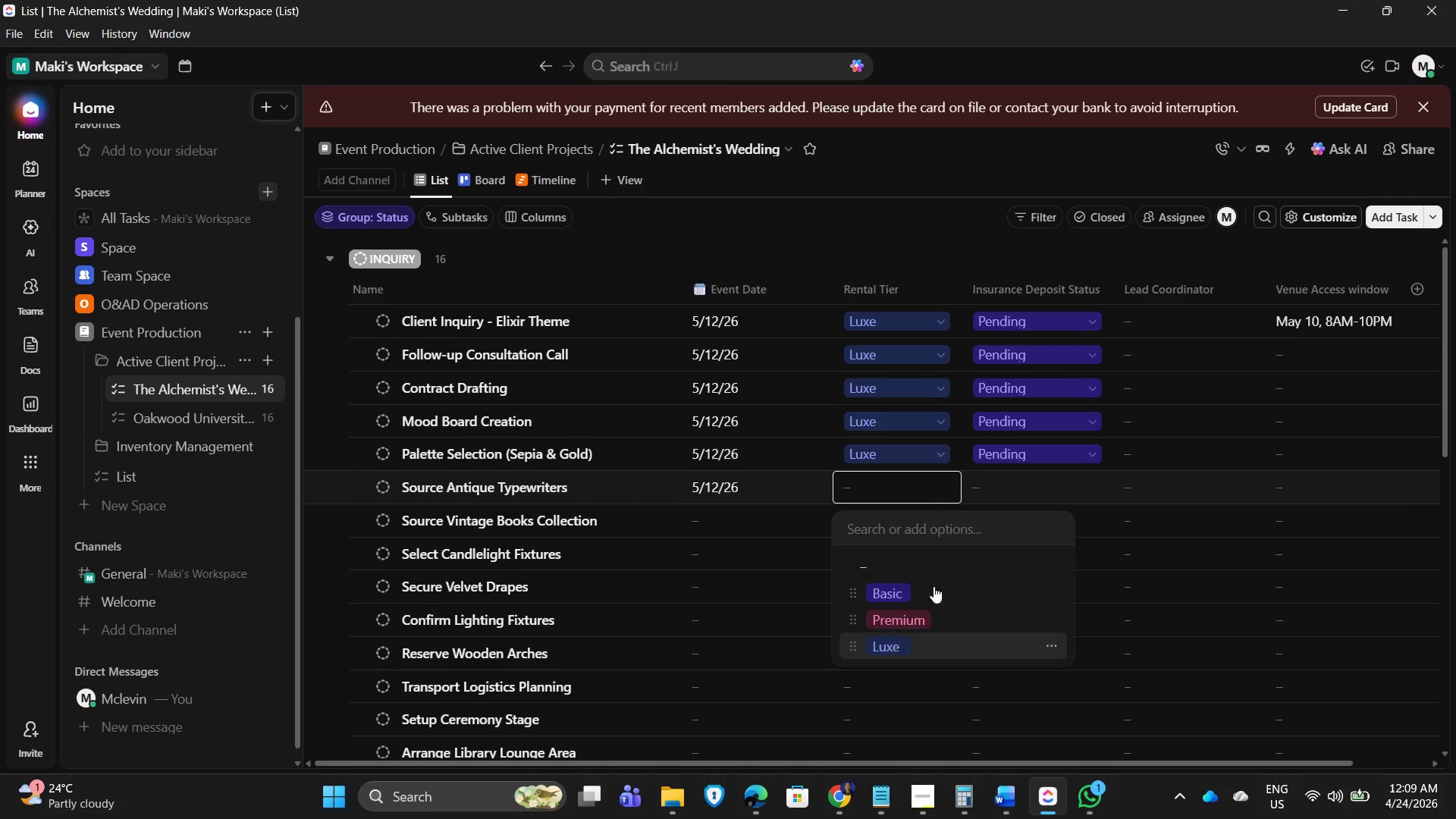 
left_click([1003, 488])
 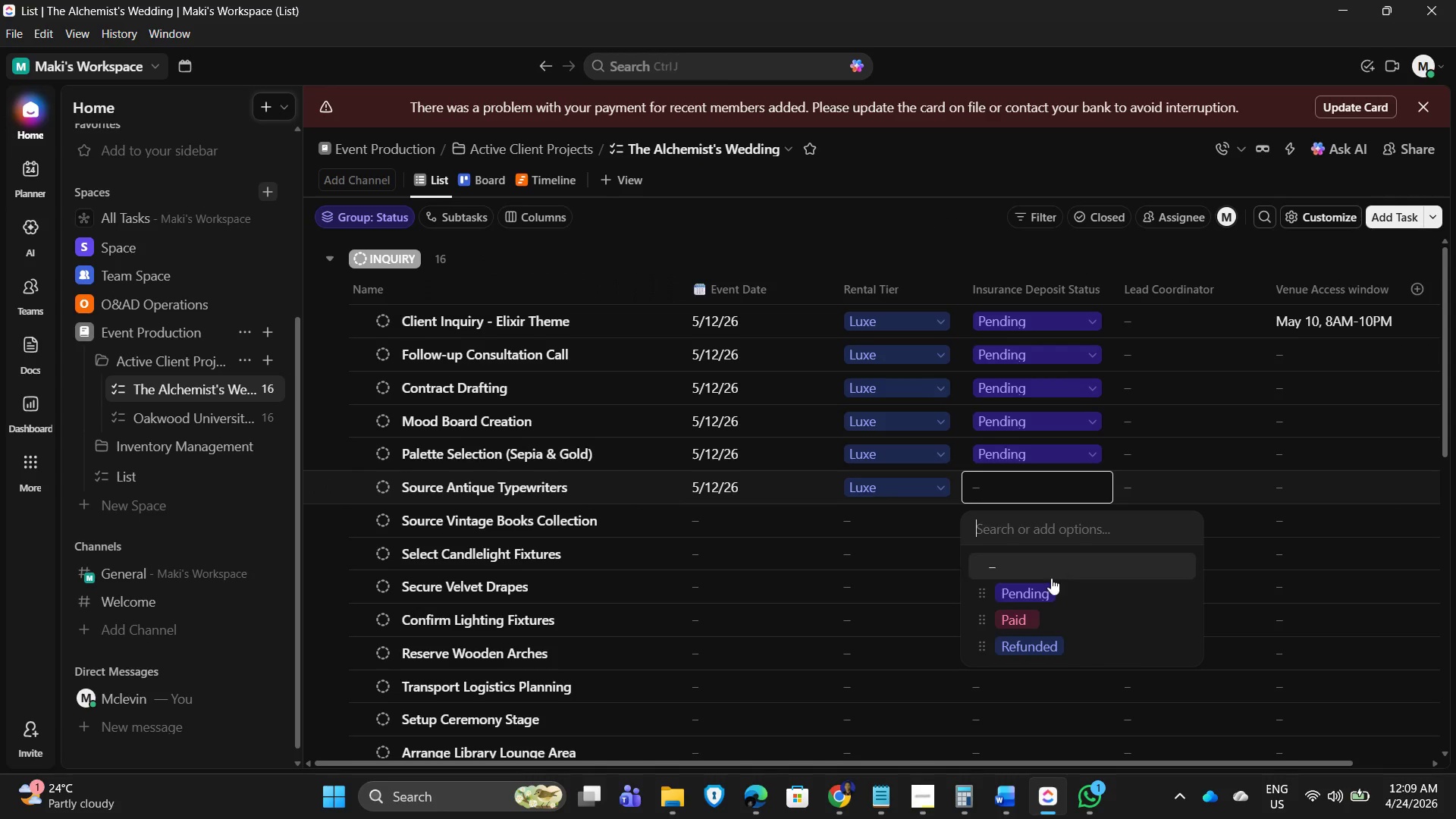 
left_click([1047, 586])
 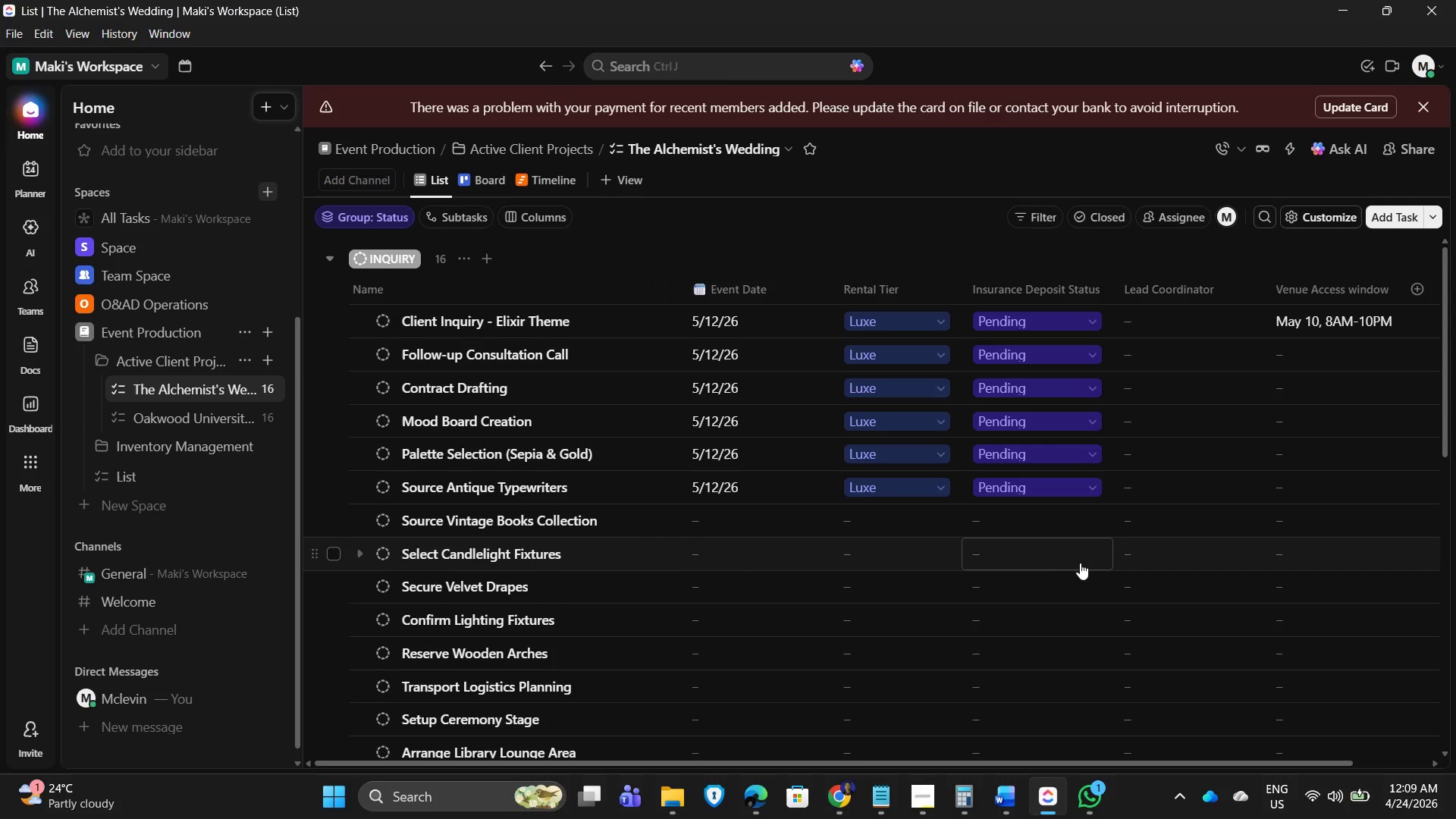 
scroll: coordinate [818, 528], scroll_direction: down, amount: 1.0
 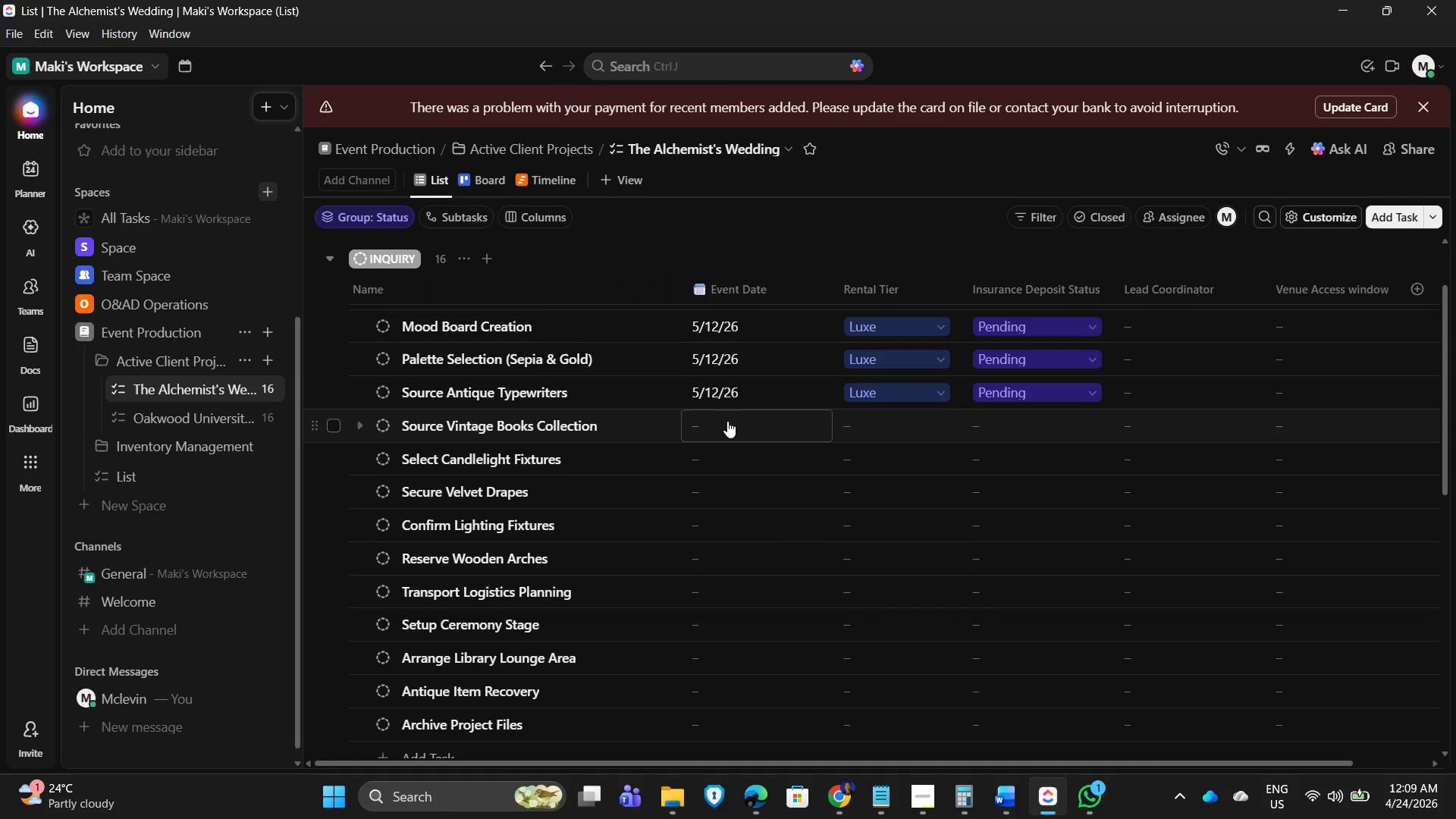 
left_click([727, 421])
 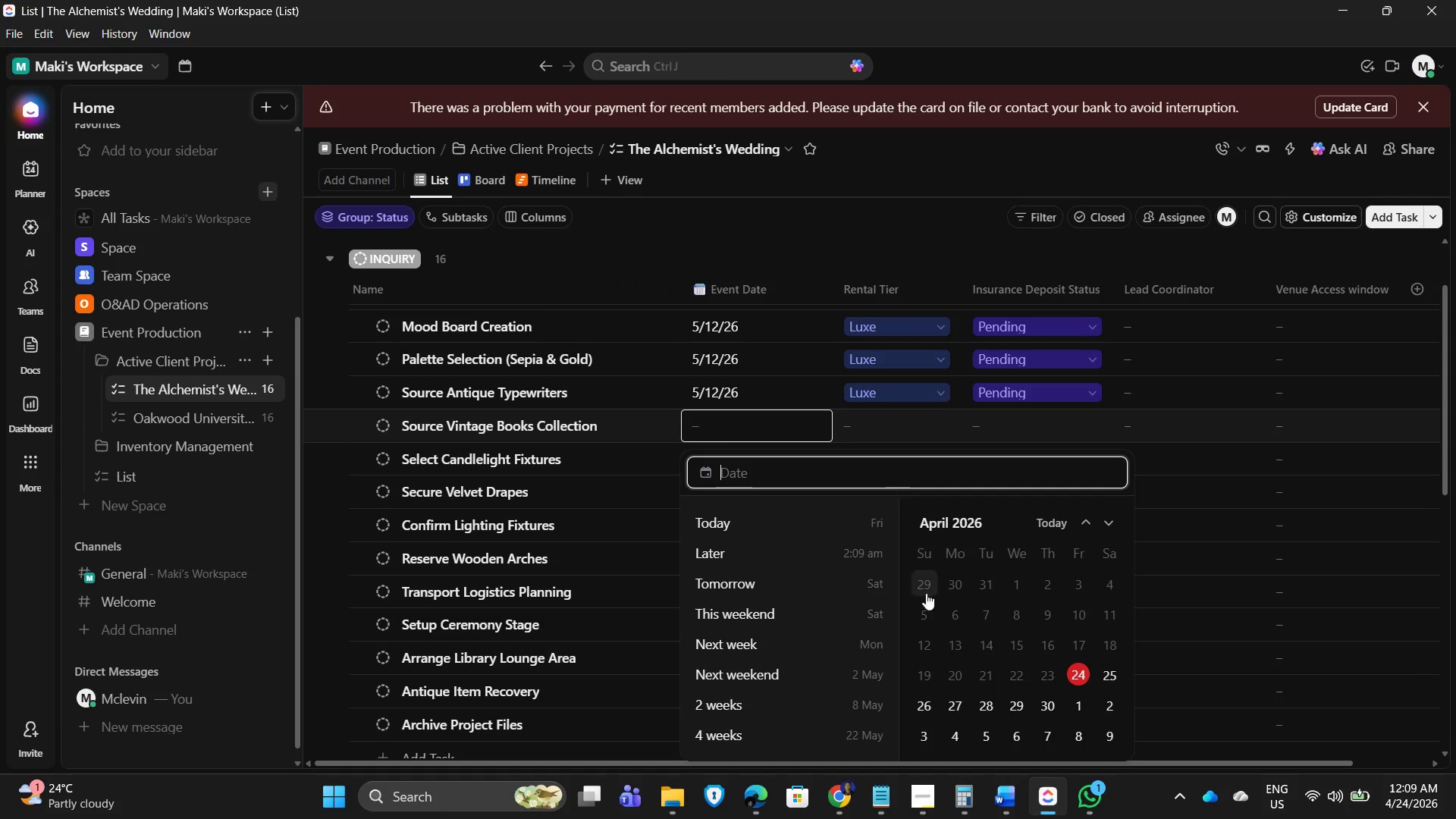 
scroll: coordinate [990, 659], scroll_direction: down, amount: 1.0
 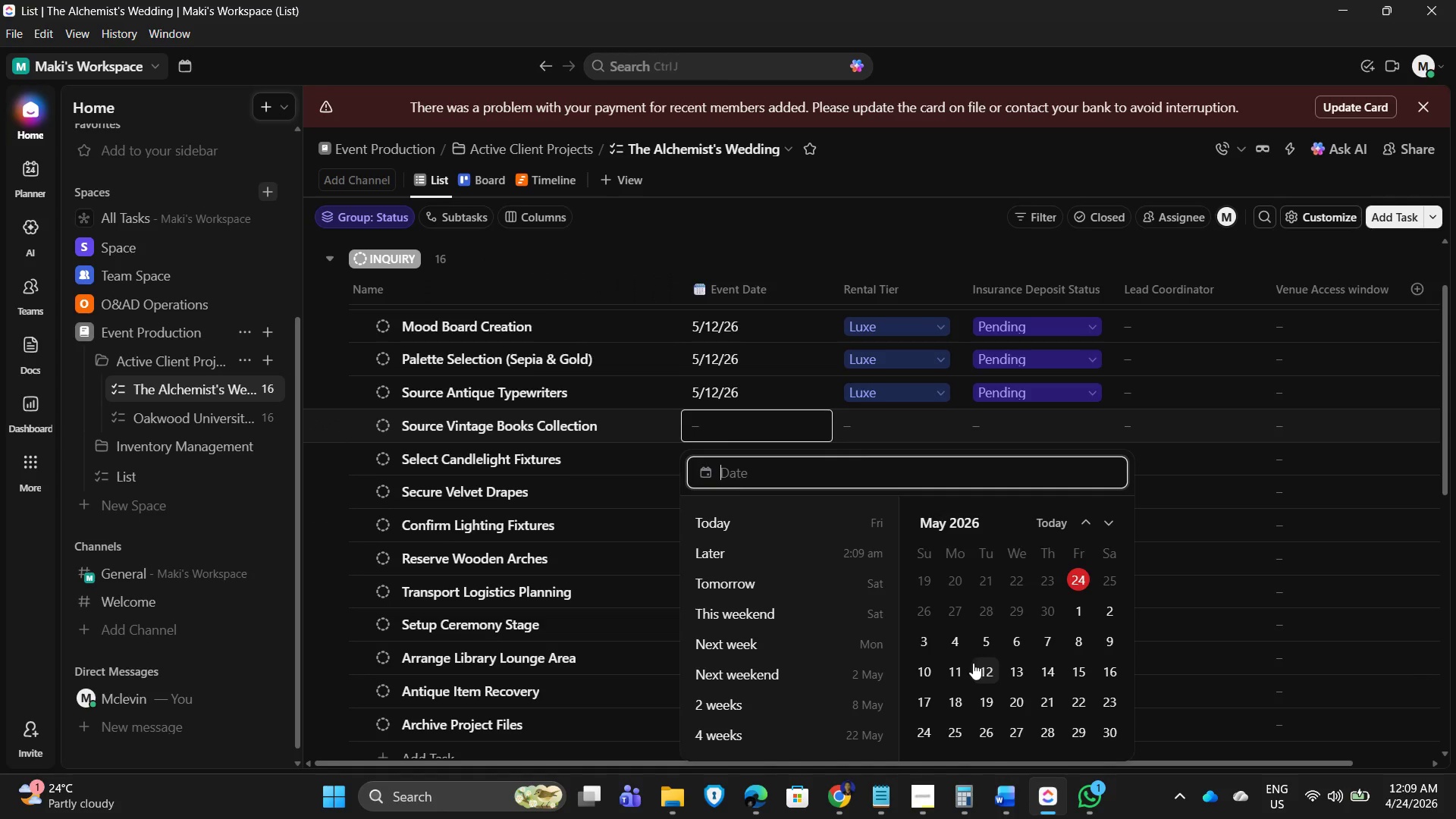 
left_click([984, 669])
 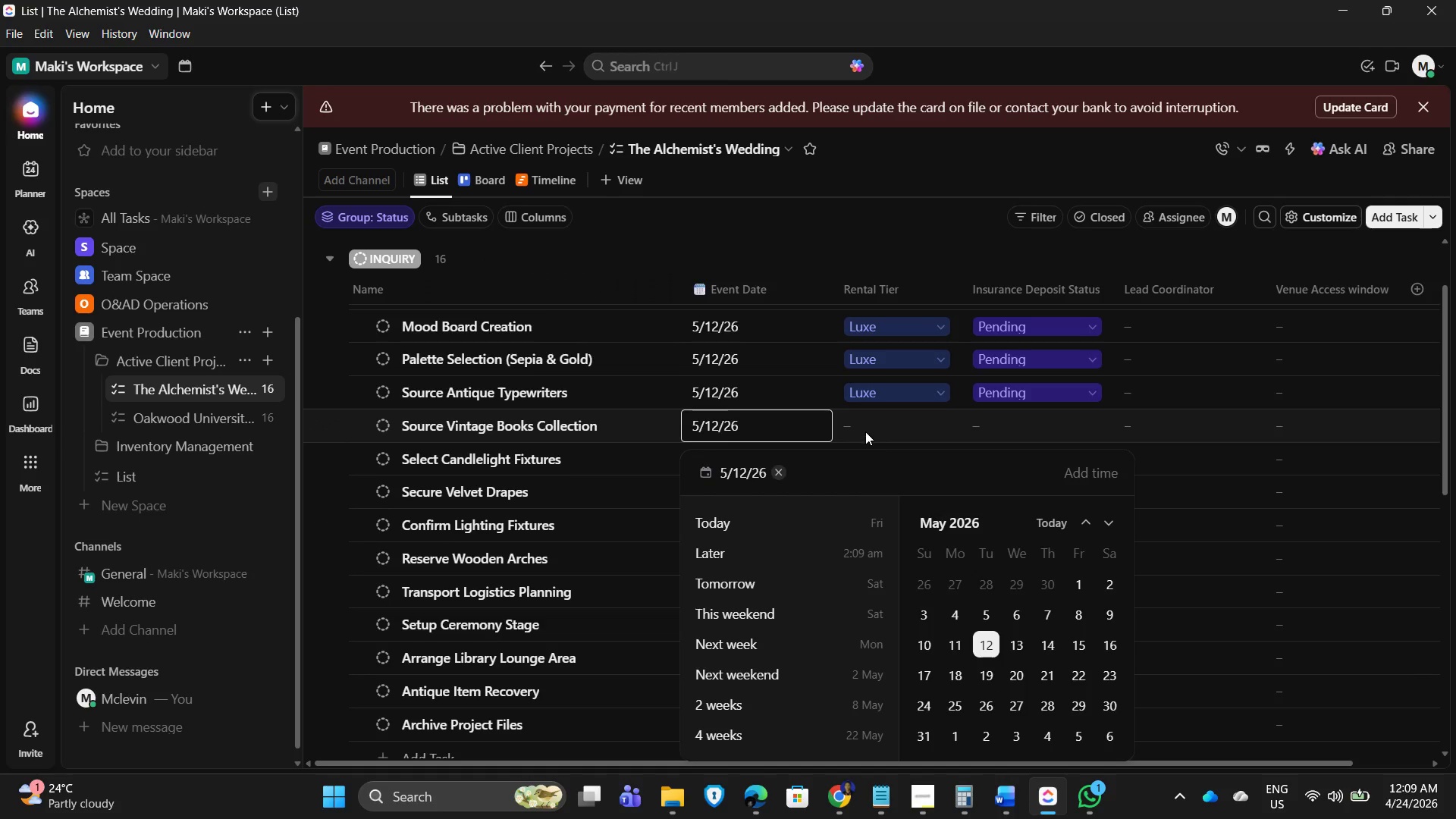 
double_click([871, 425])
 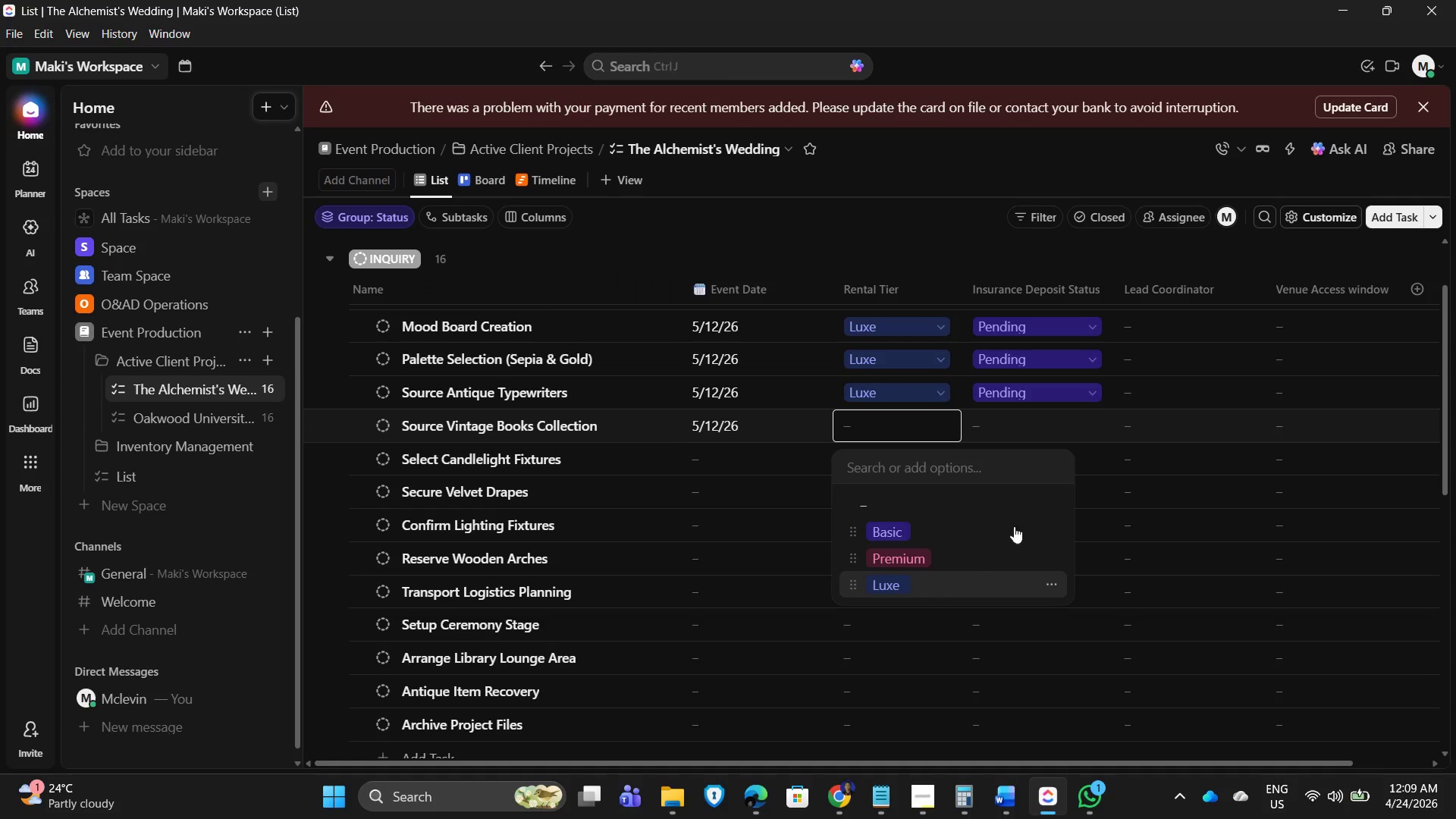 
left_click([1028, 426])
 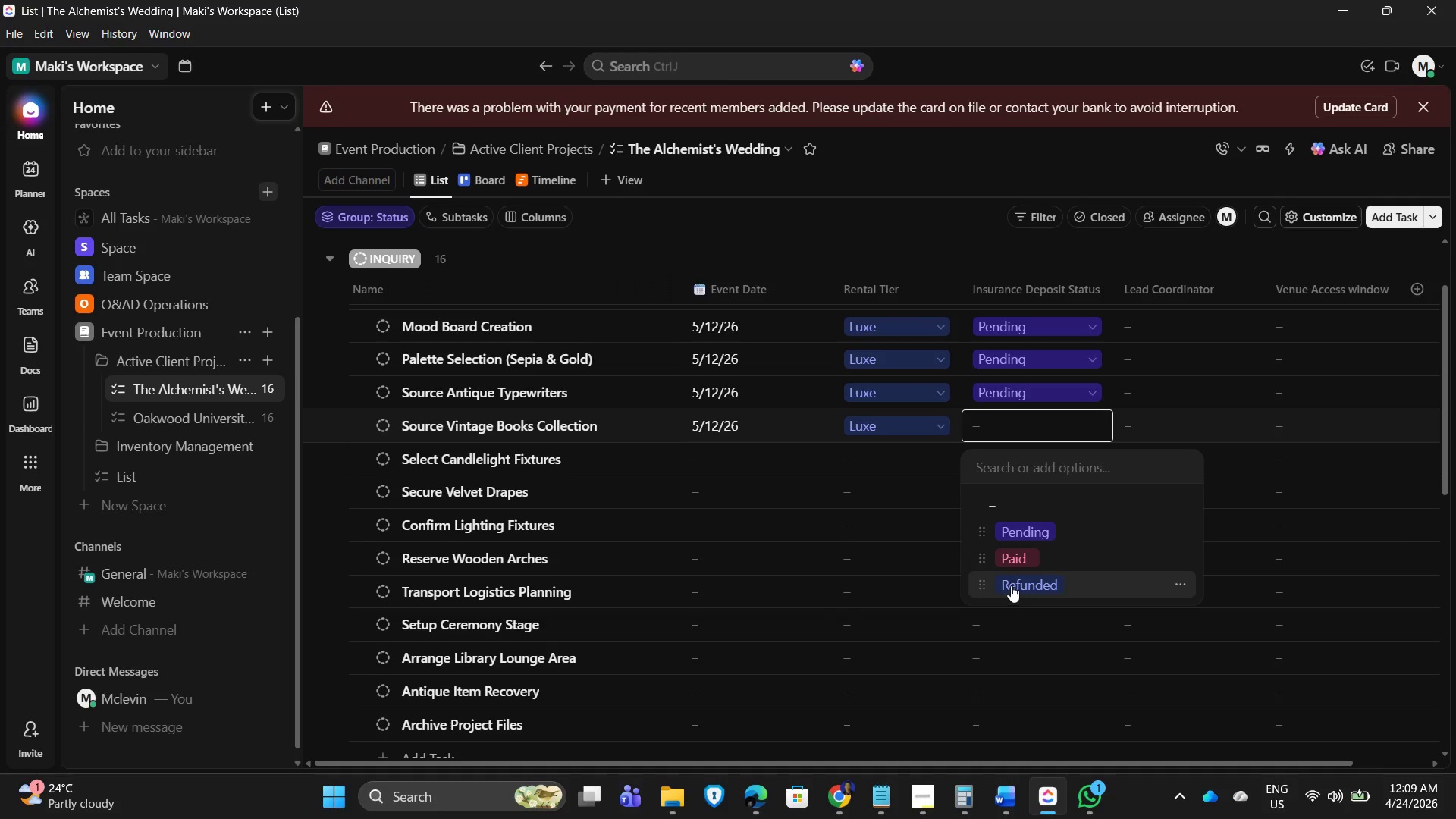 
left_click([1015, 528])
 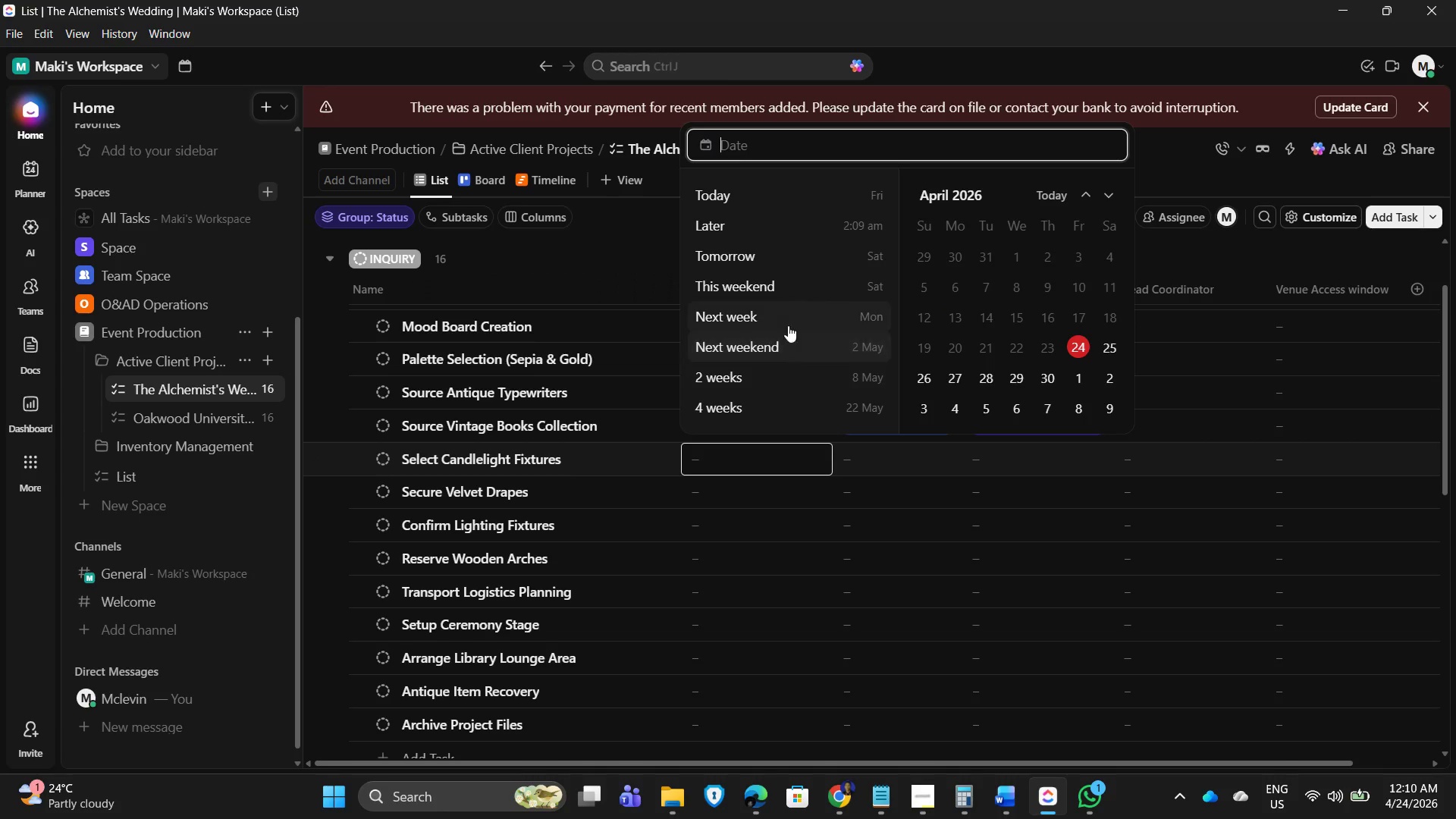 
wait(11.05)
 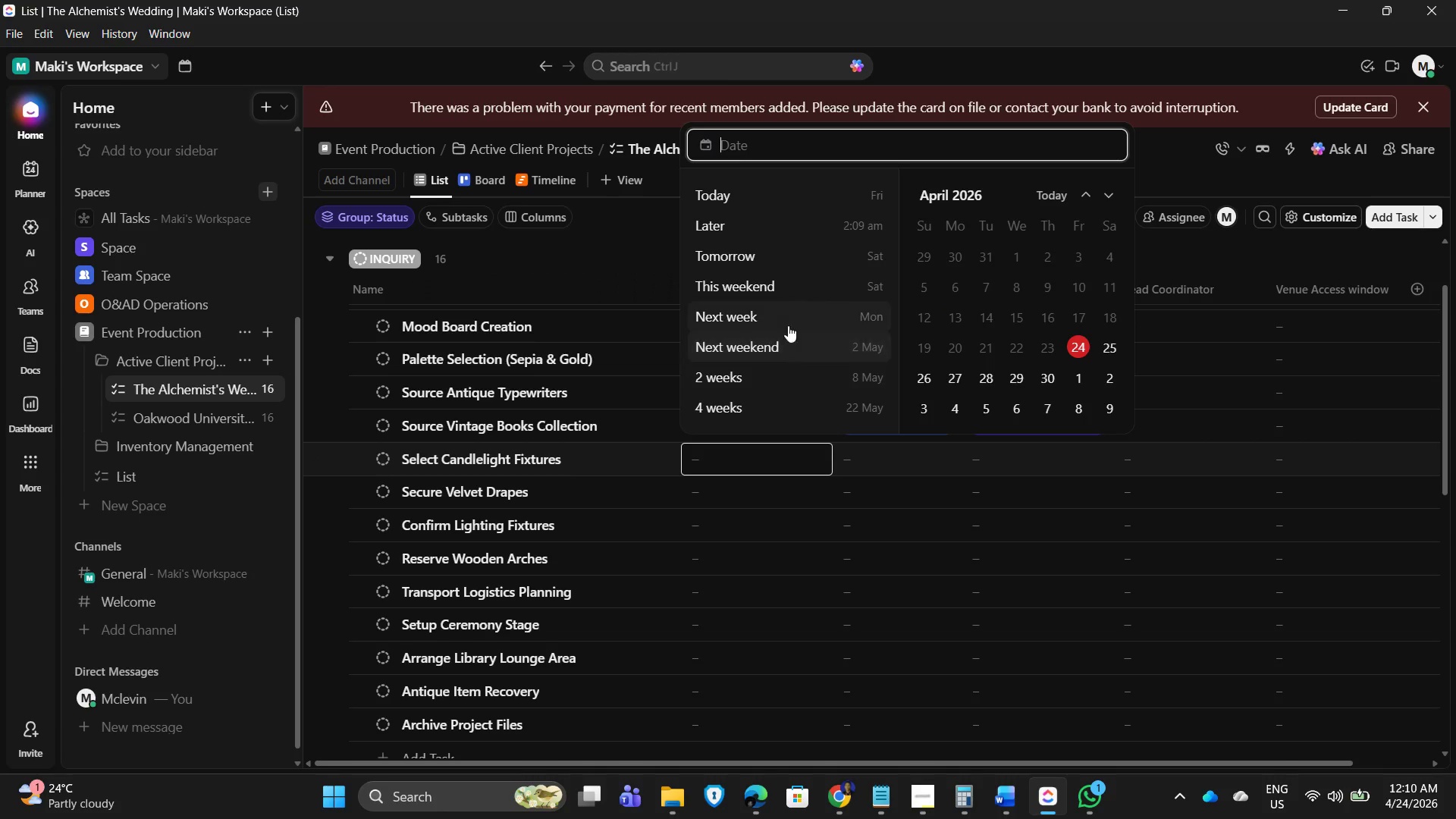 
scroll: coordinate [1039, 377], scroll_direction: down, amount: 1.0
 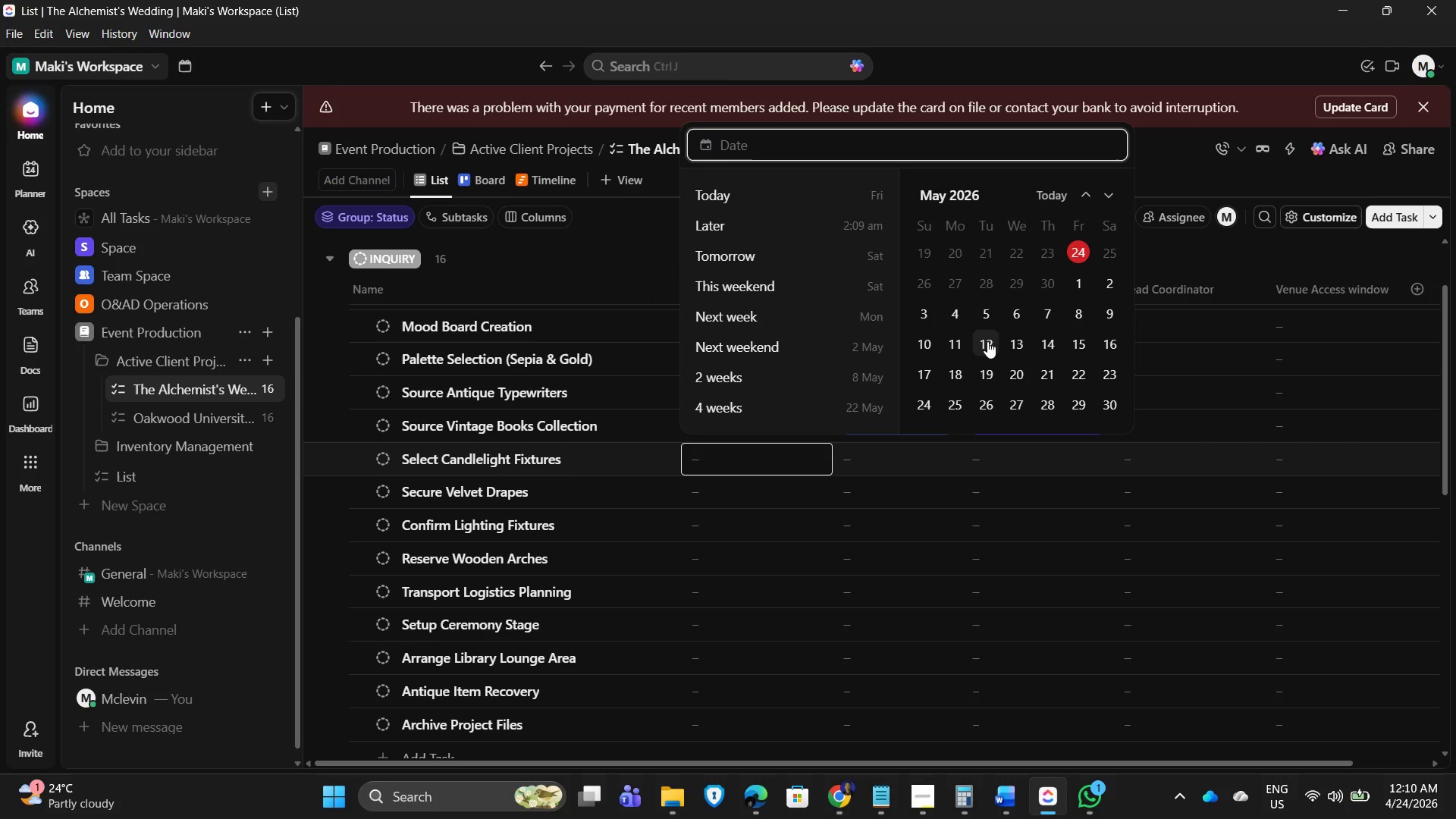 
left_click([985, 341])
 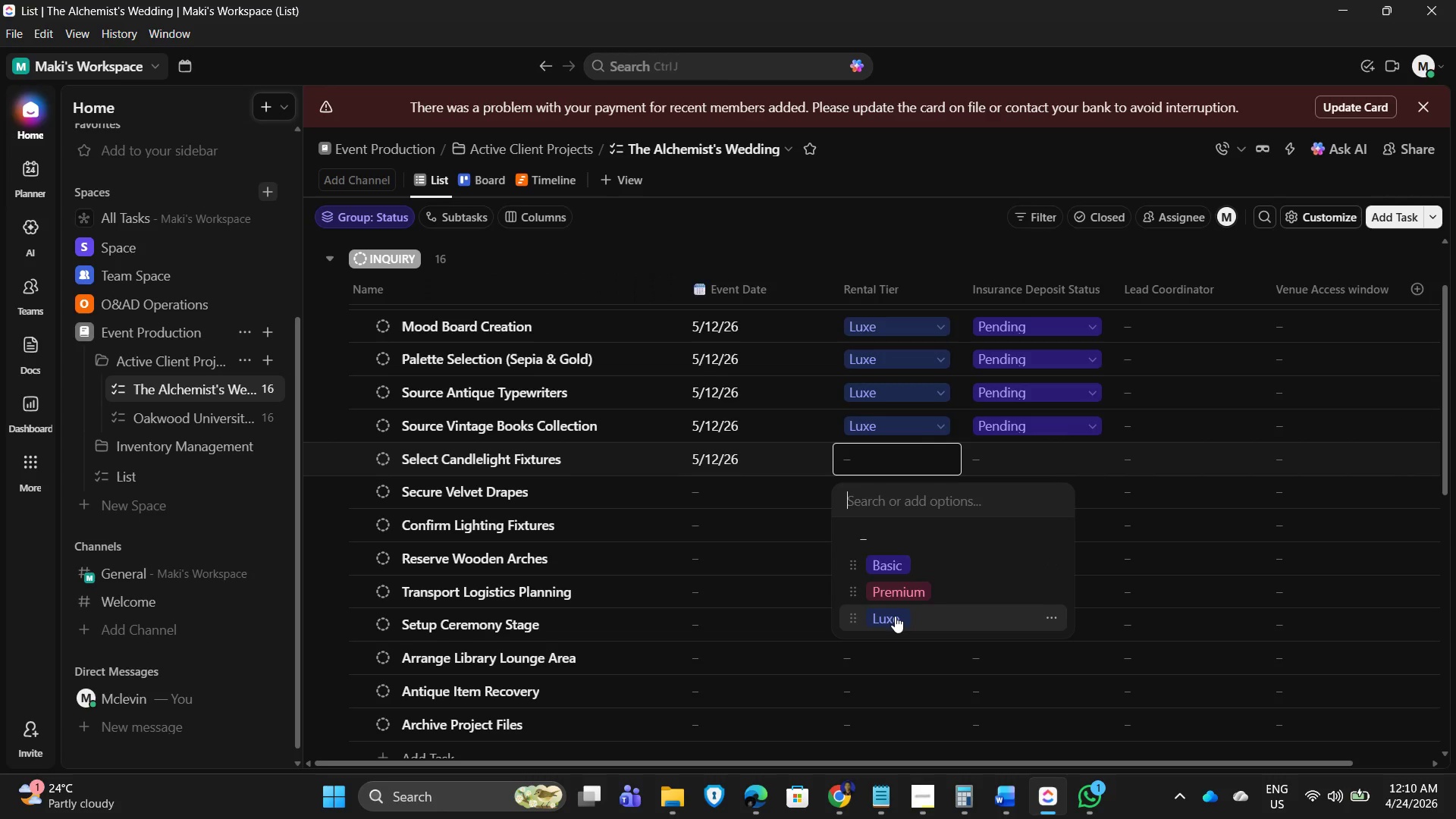 
left_click([1001, 463])
 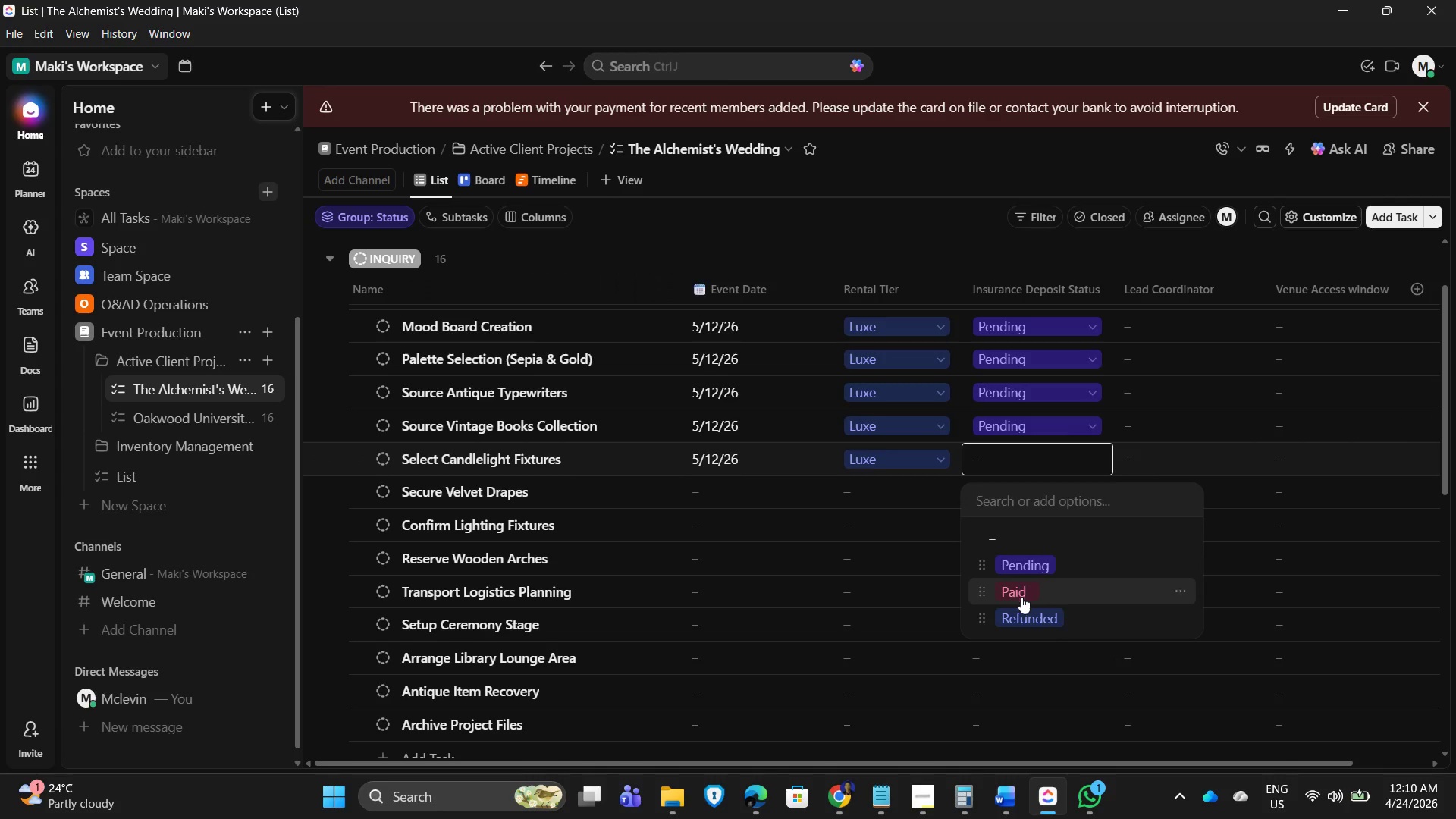 
left_click([1025, 563])
 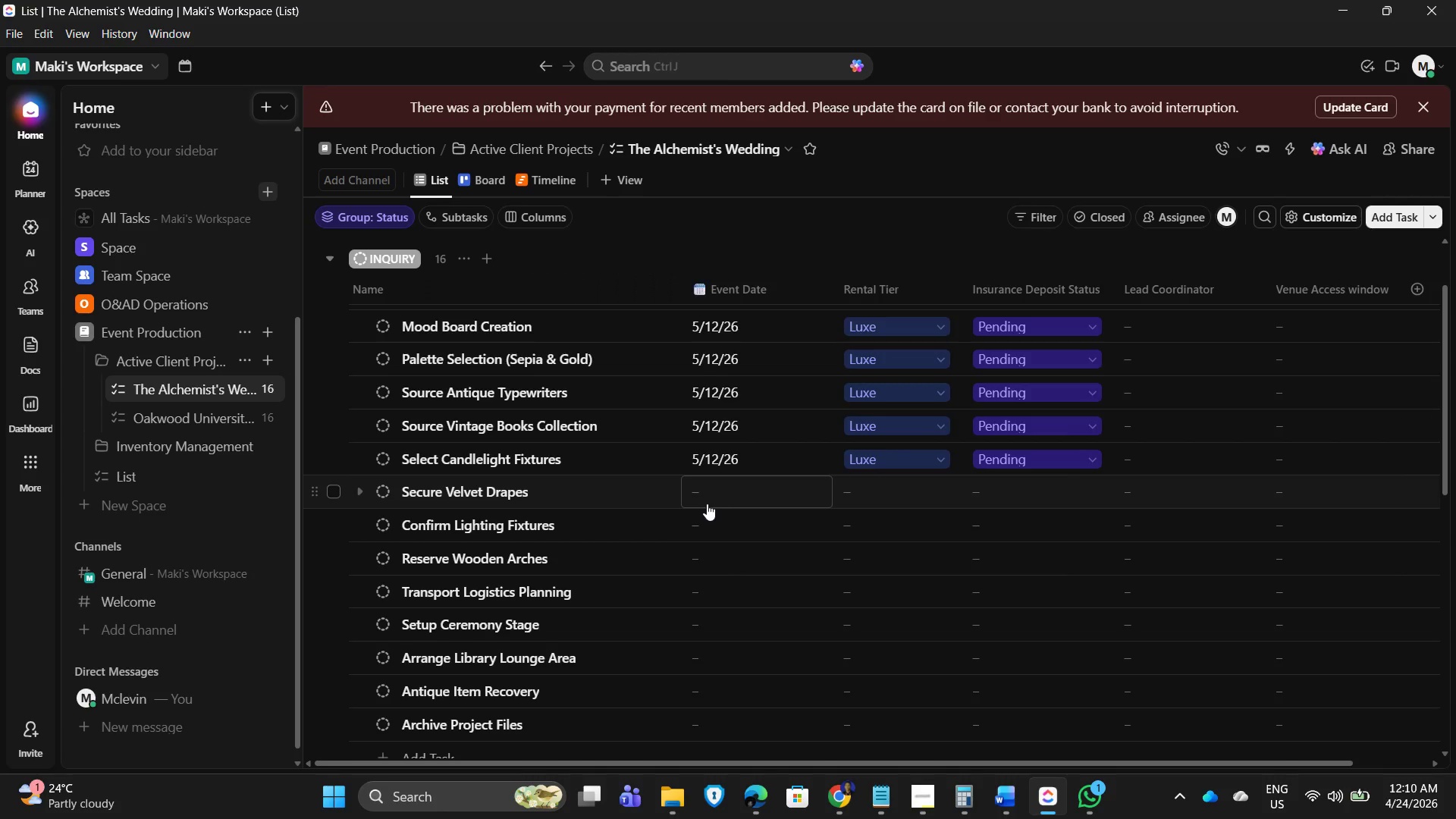 
wait(7.8)
 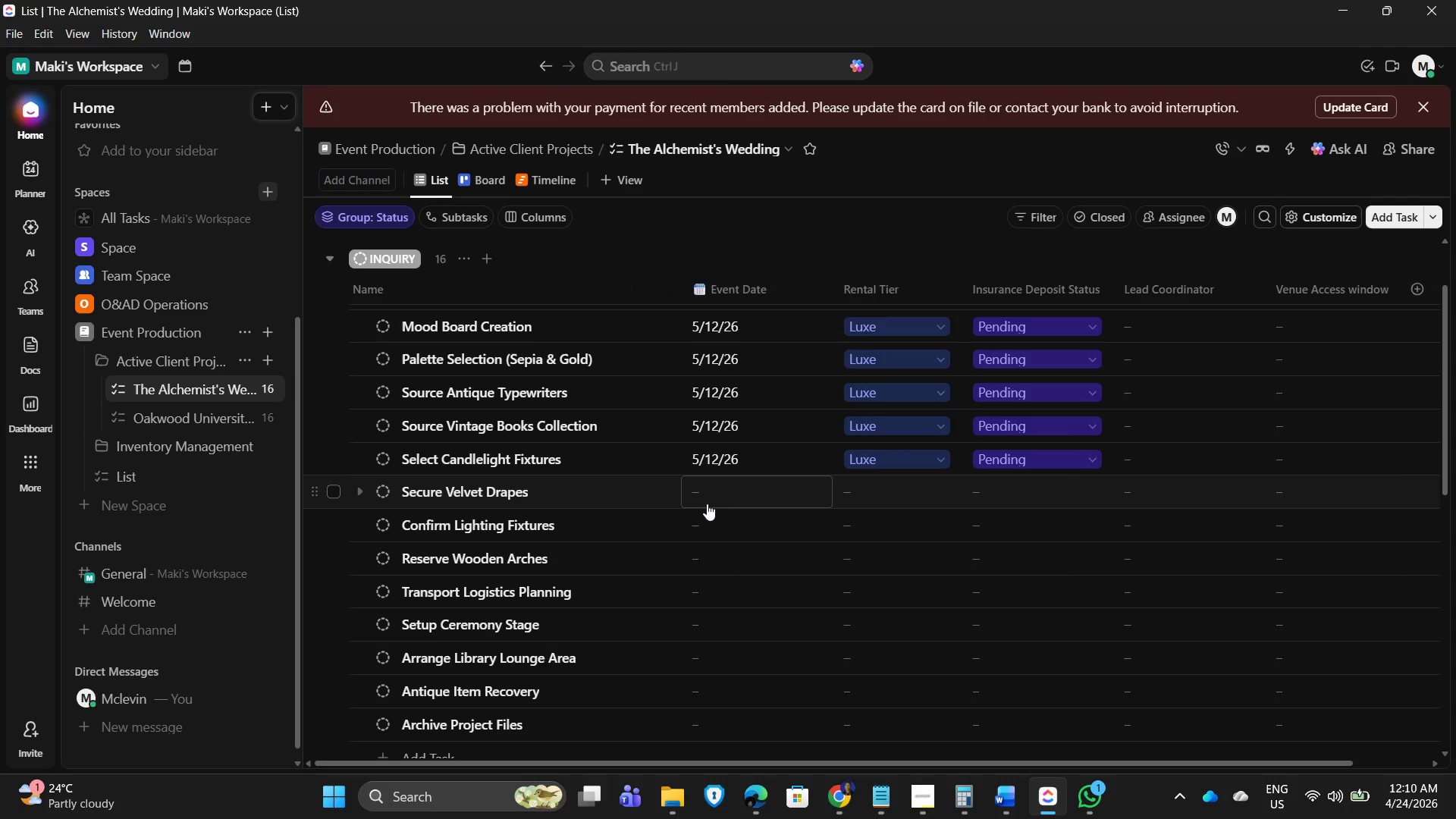 
left_click([704, 501])
 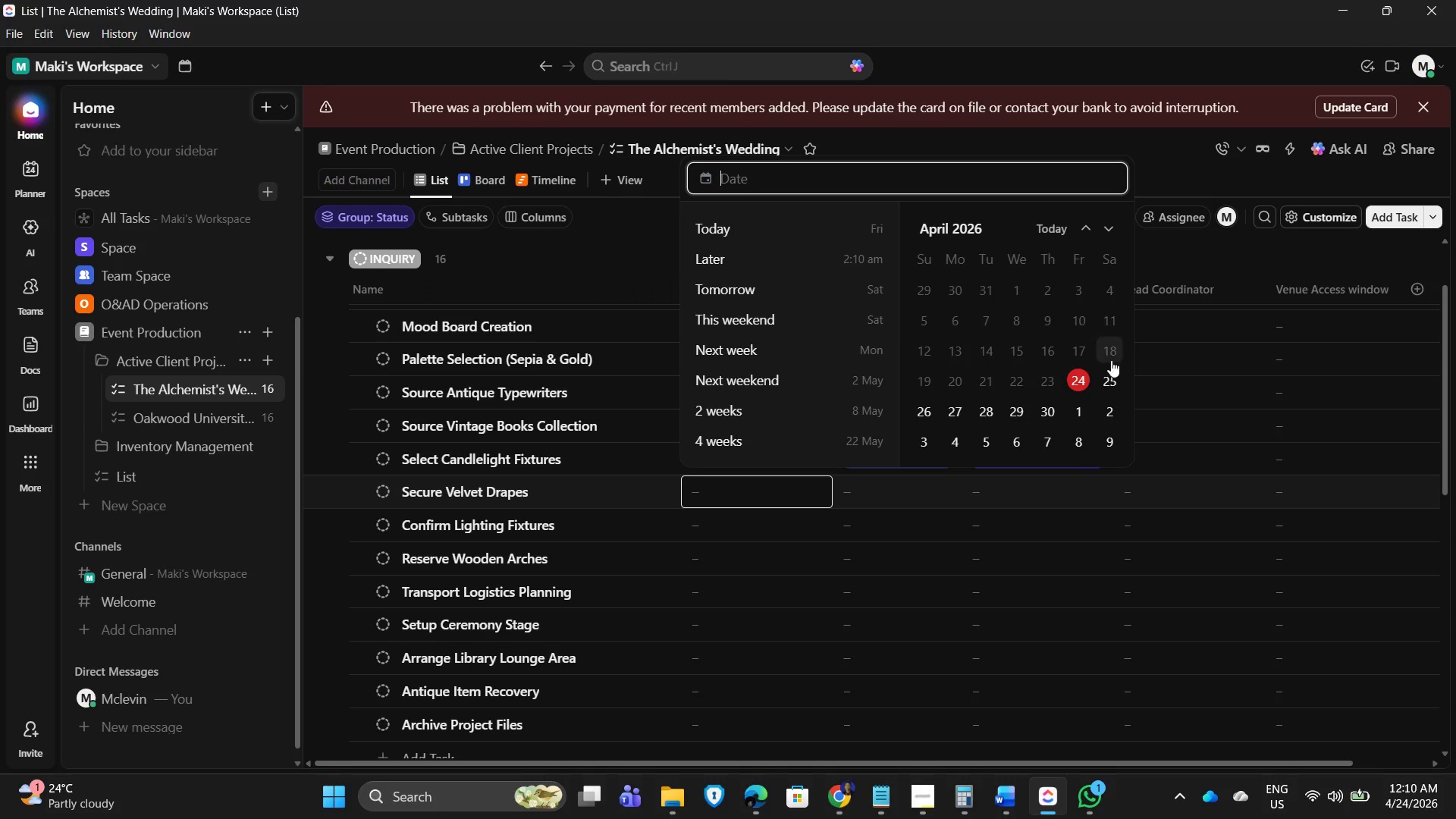 
scroll: coordinate [1044, 391], scroll_direction: down, amount: 1.0
 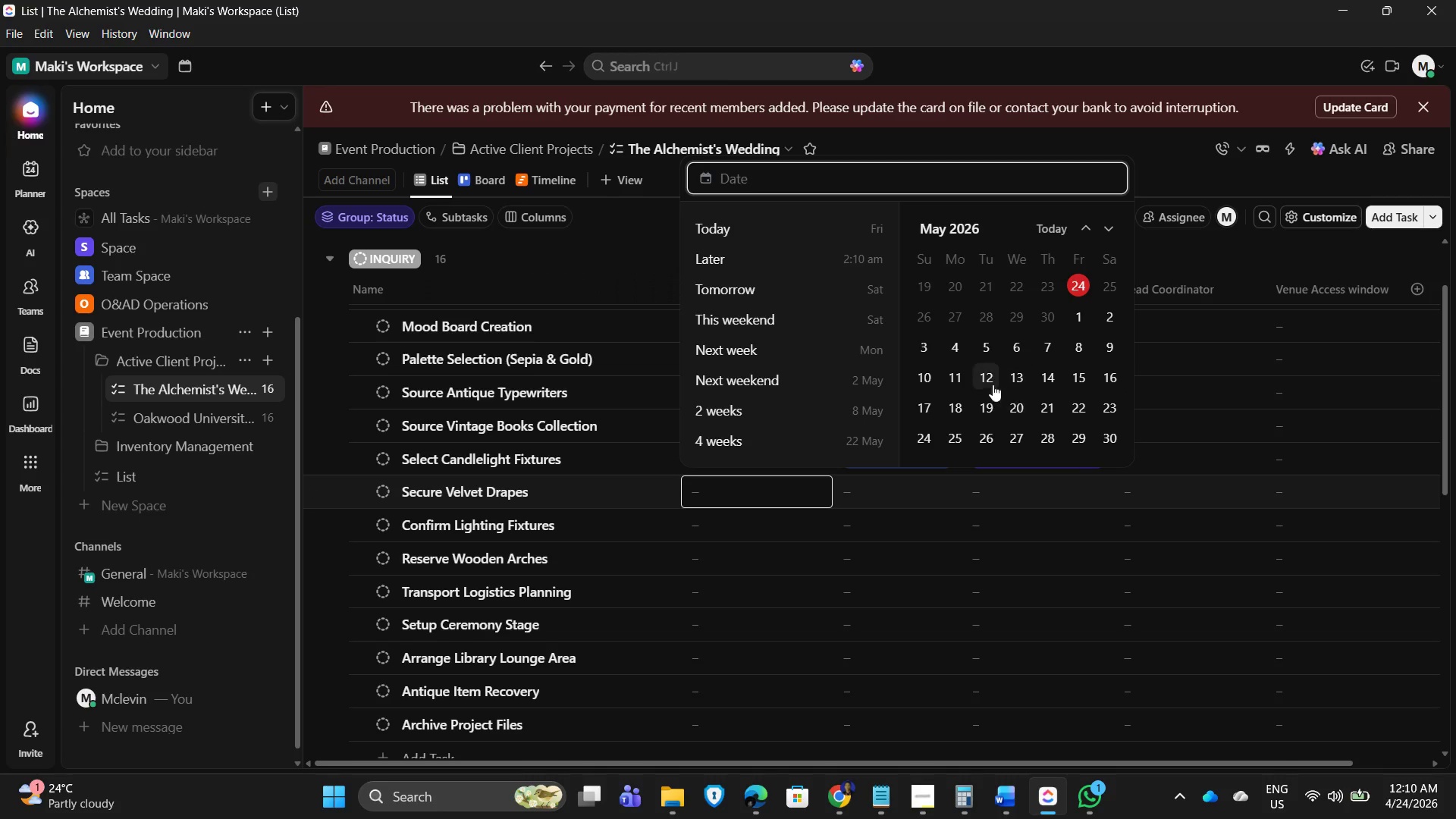 
left_click([982, 379])
 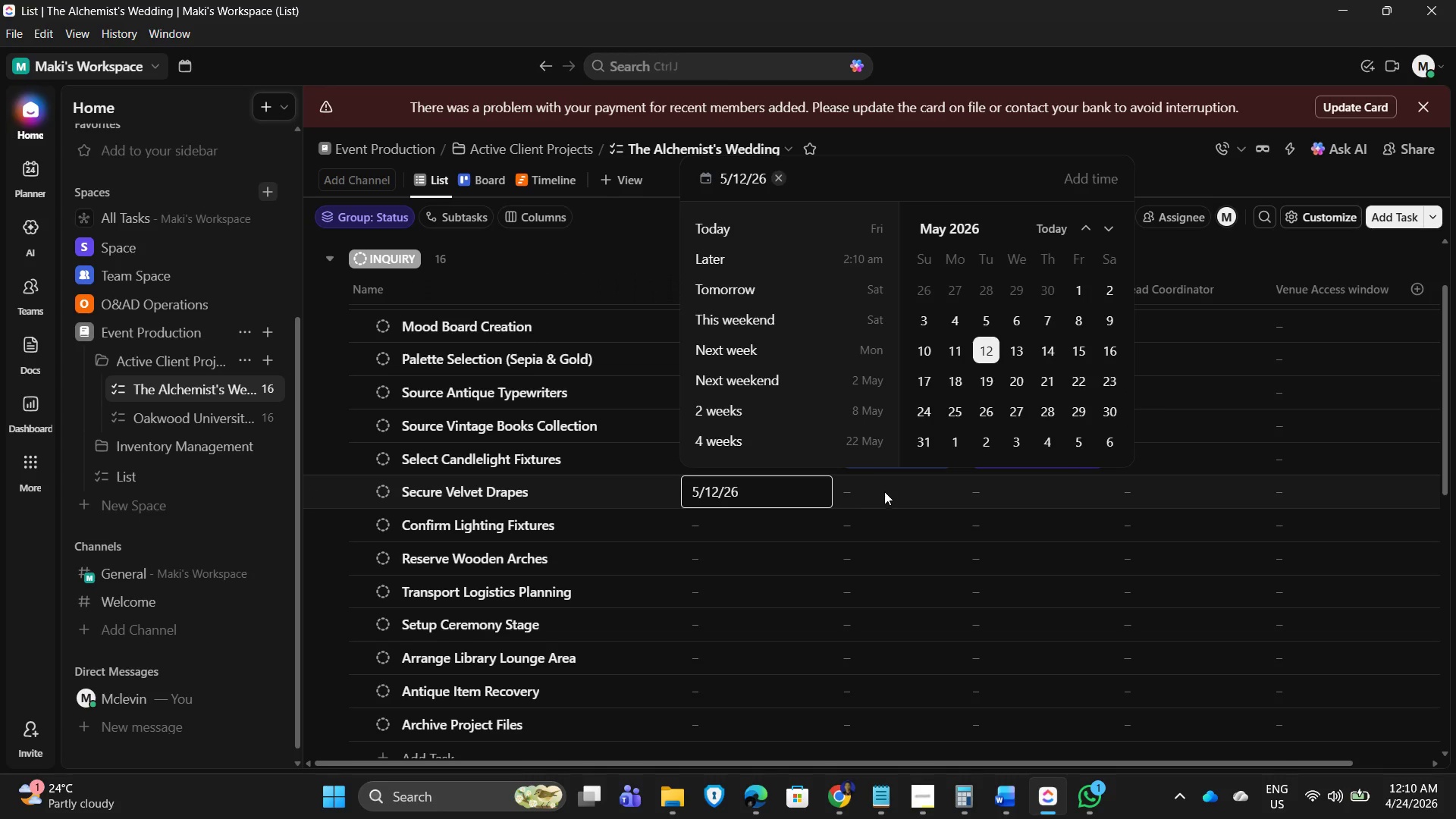 
double_click([866, 492])
 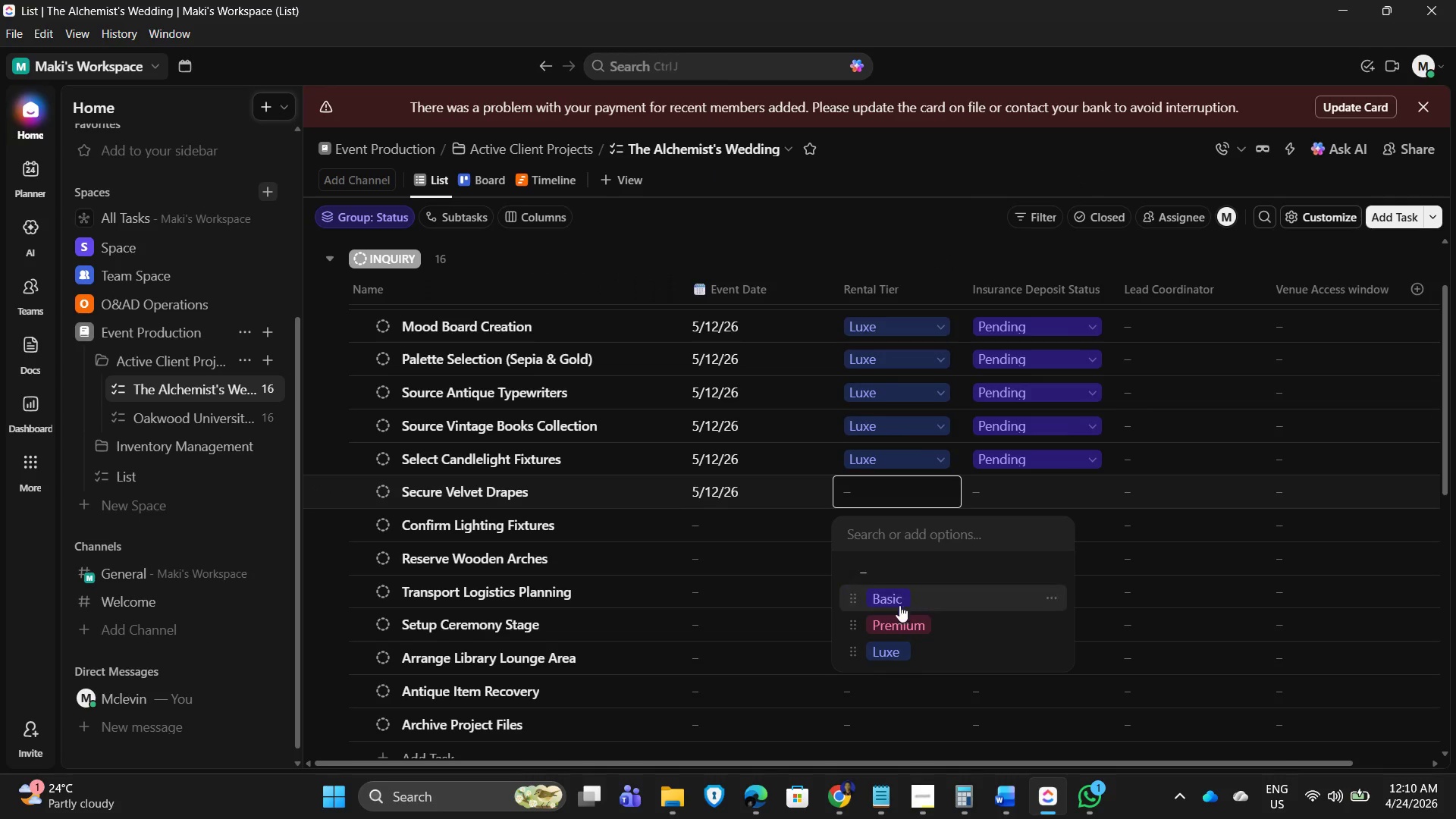 
left_click([897, 648])
 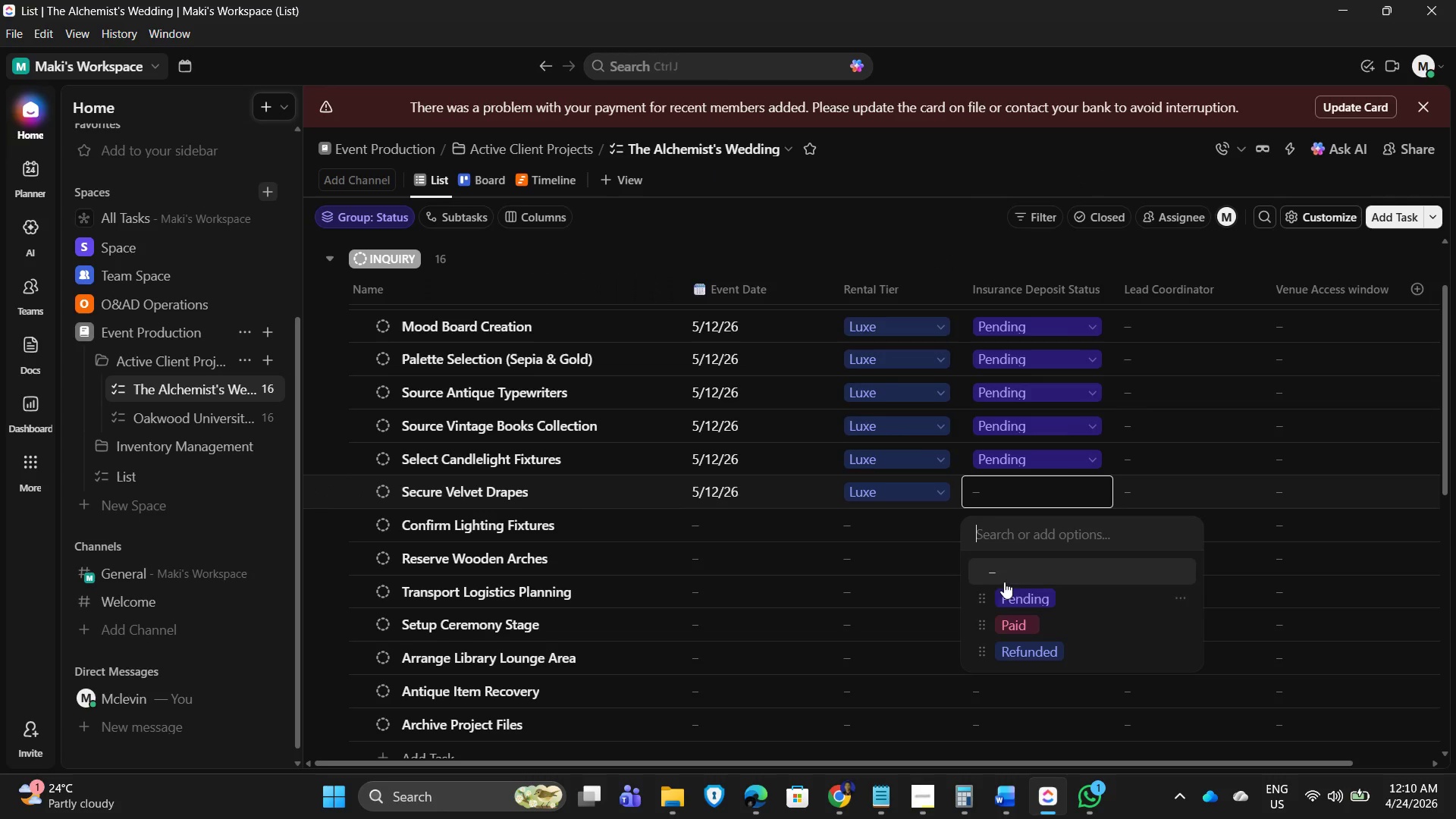 
left_click([1034, 602])
 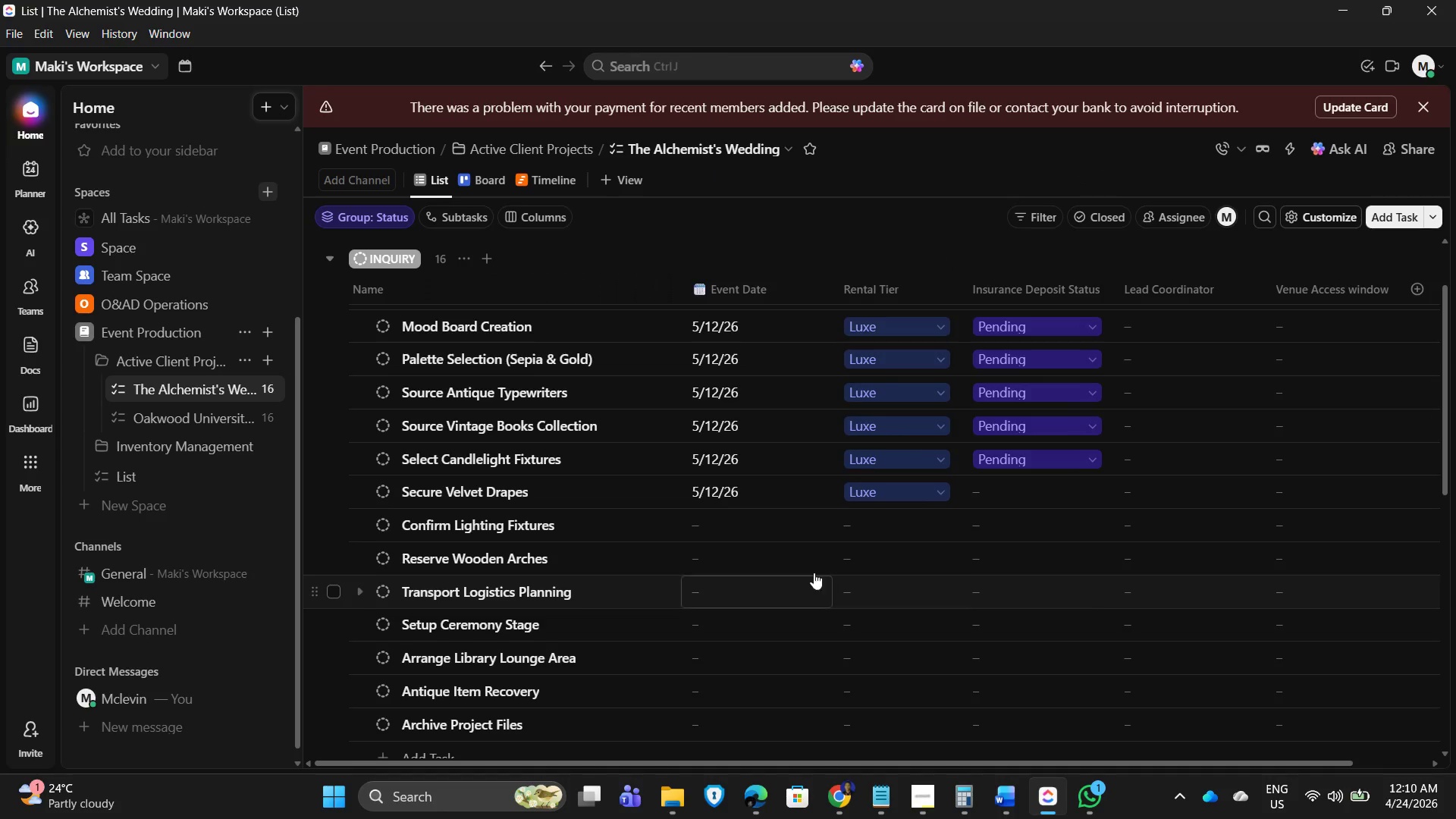 
mouse_move([748, 519])
 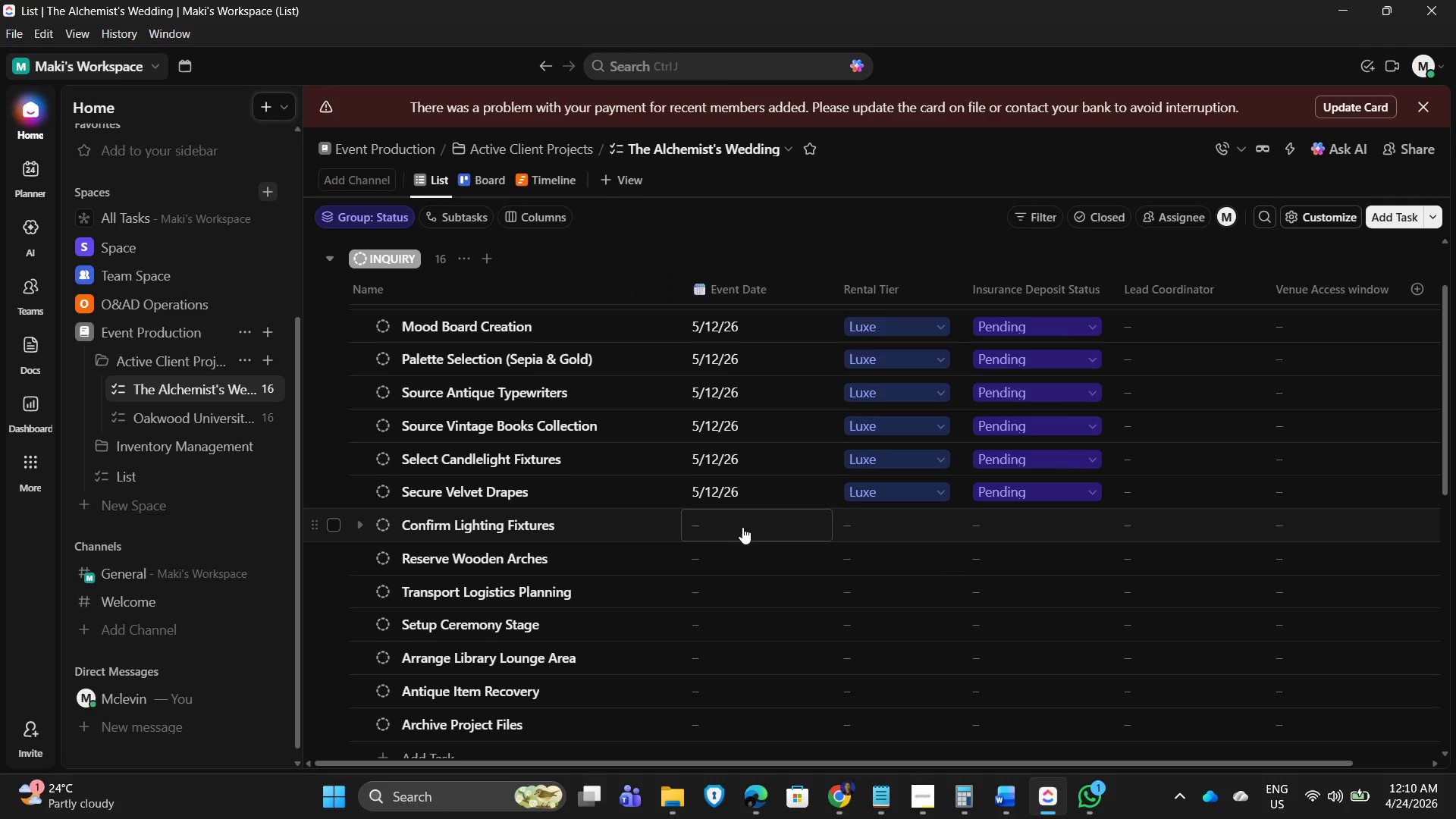 
left_click([716, 527])
 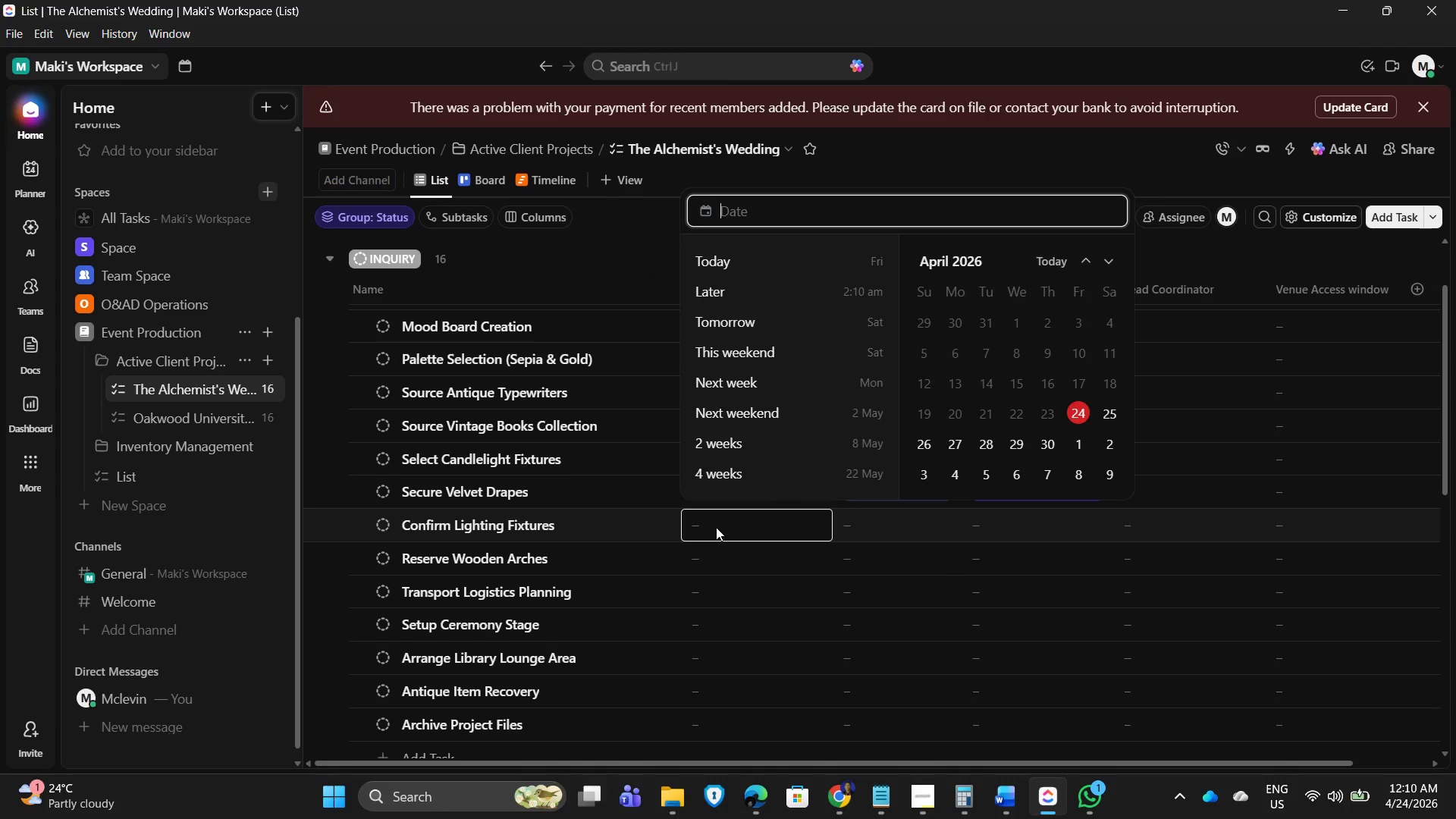 
scroll: coordinate [1038, 426], scroll_direction: down, amount: 1.0
 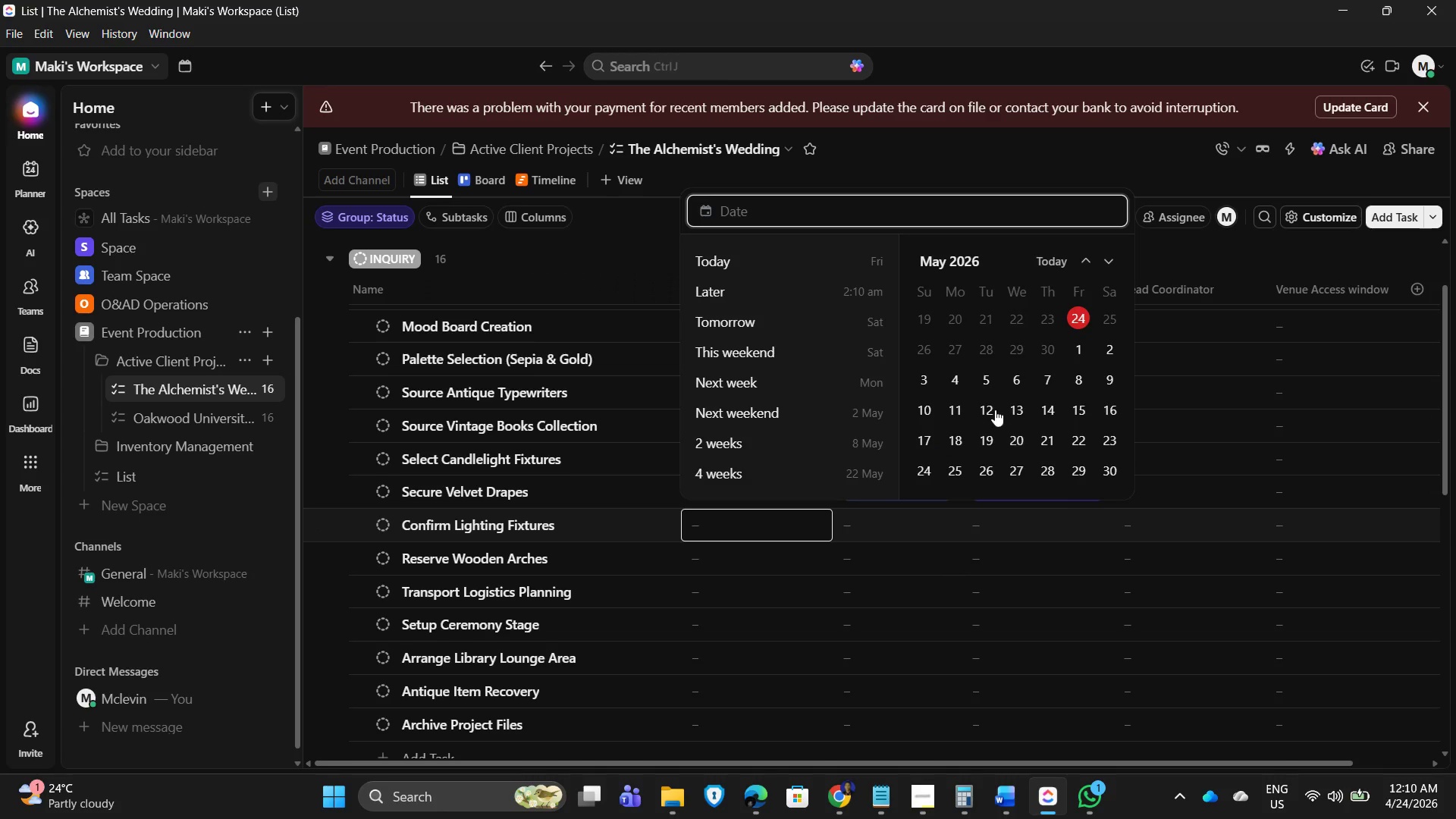 
left_click([988, 404])
 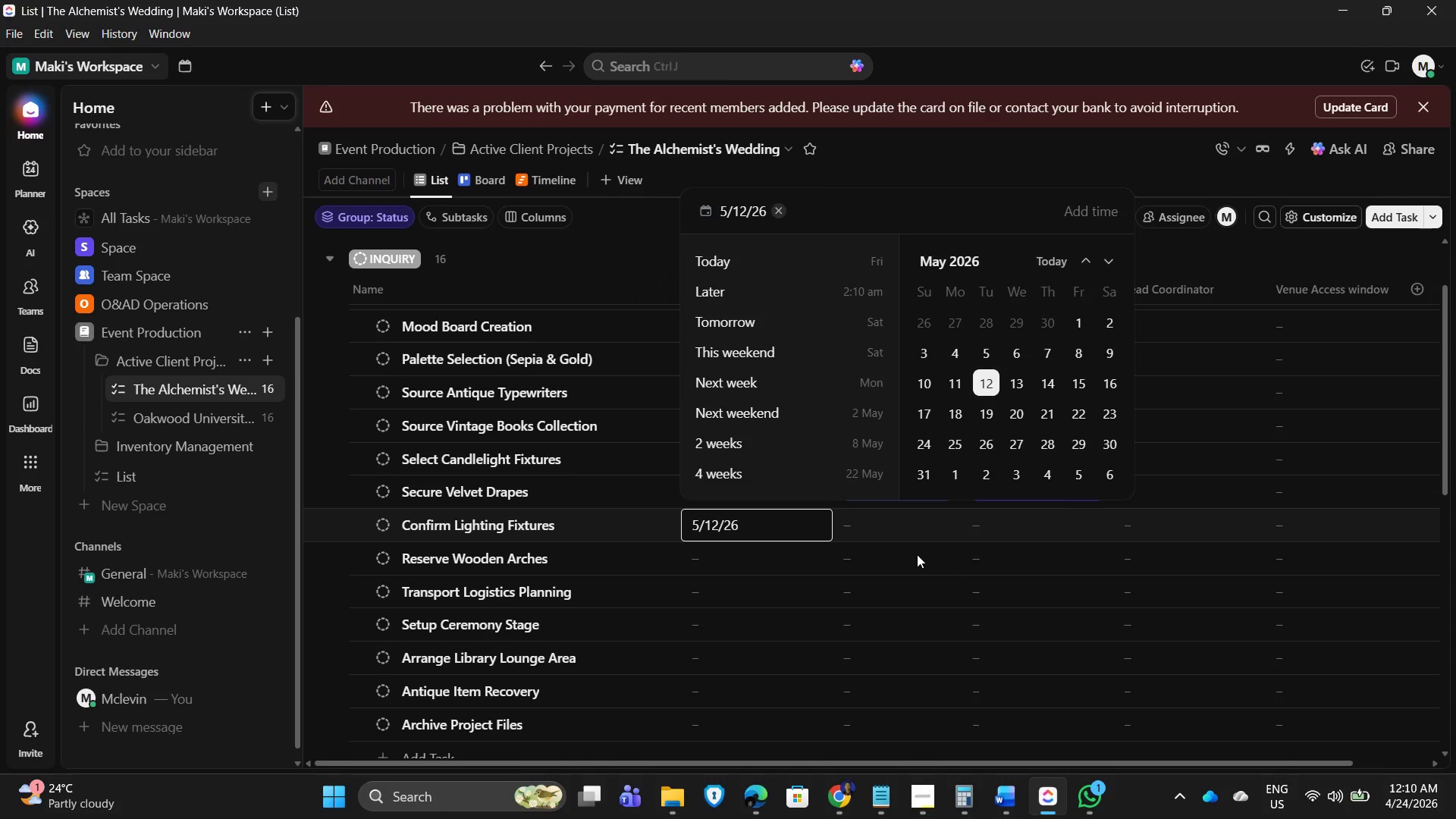 
left_click([902, 529])
 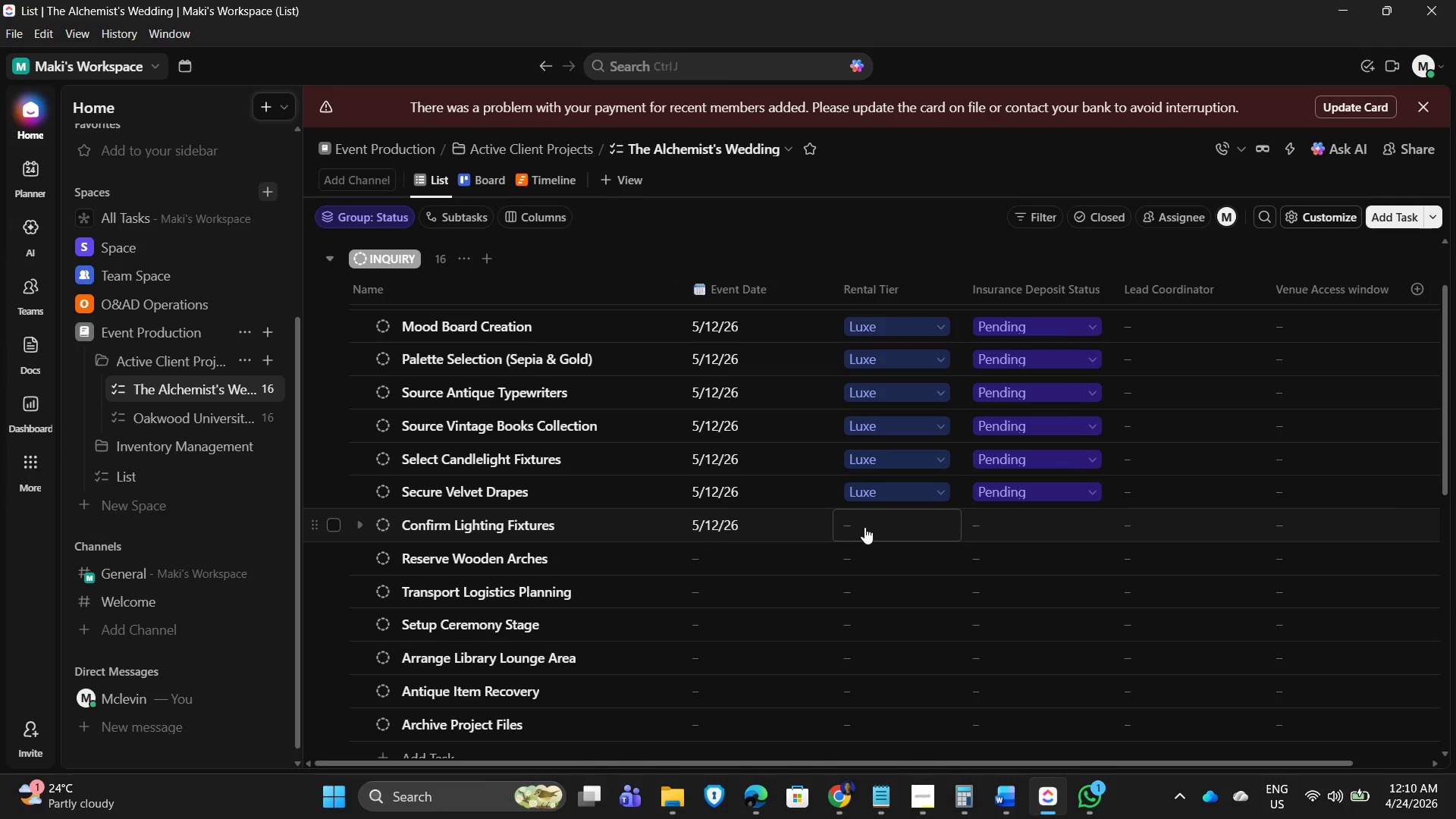 
left_click([864, 527])
 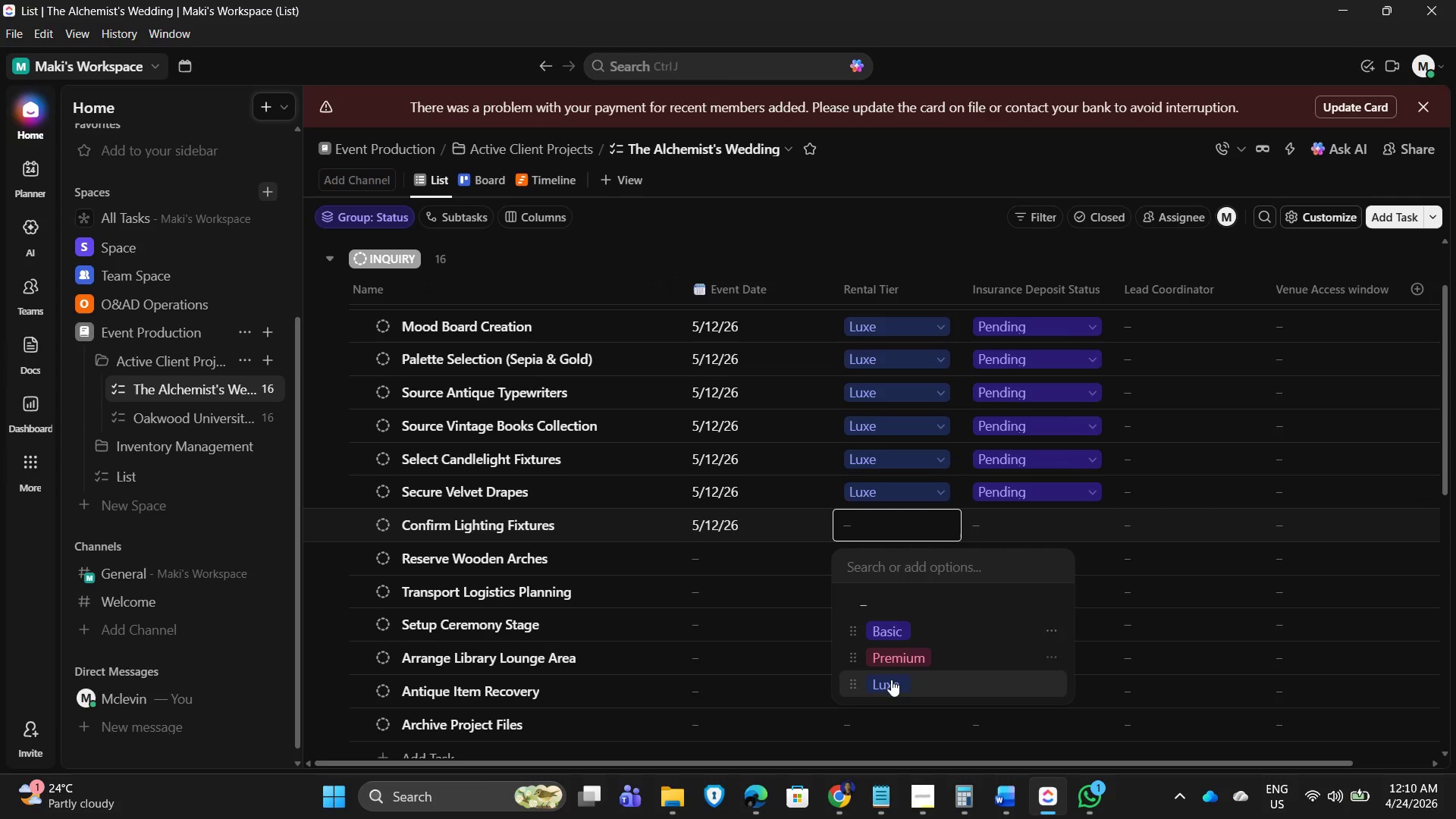 
left_click([888, 681])
 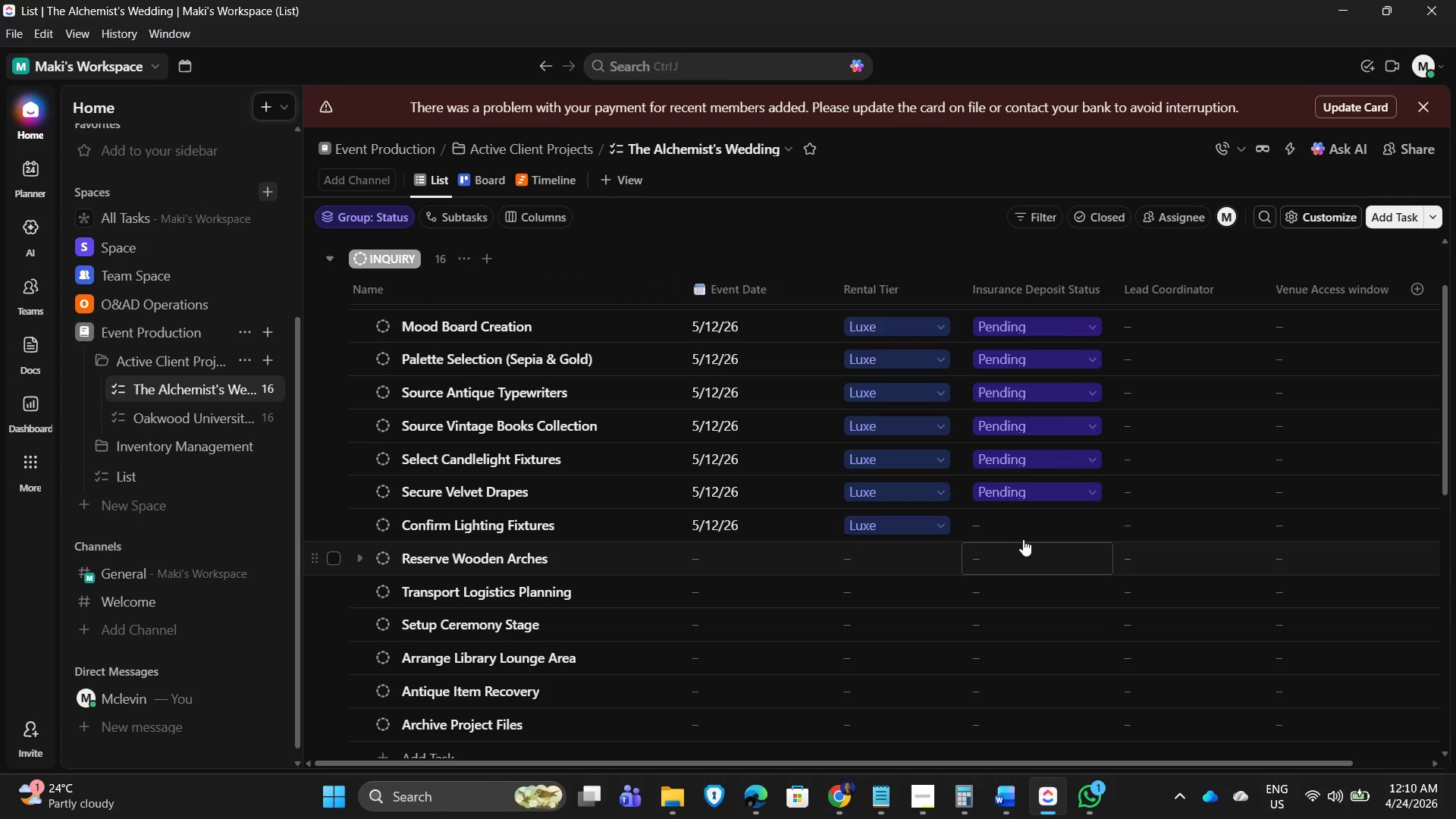 
left_click([1029, 533])
 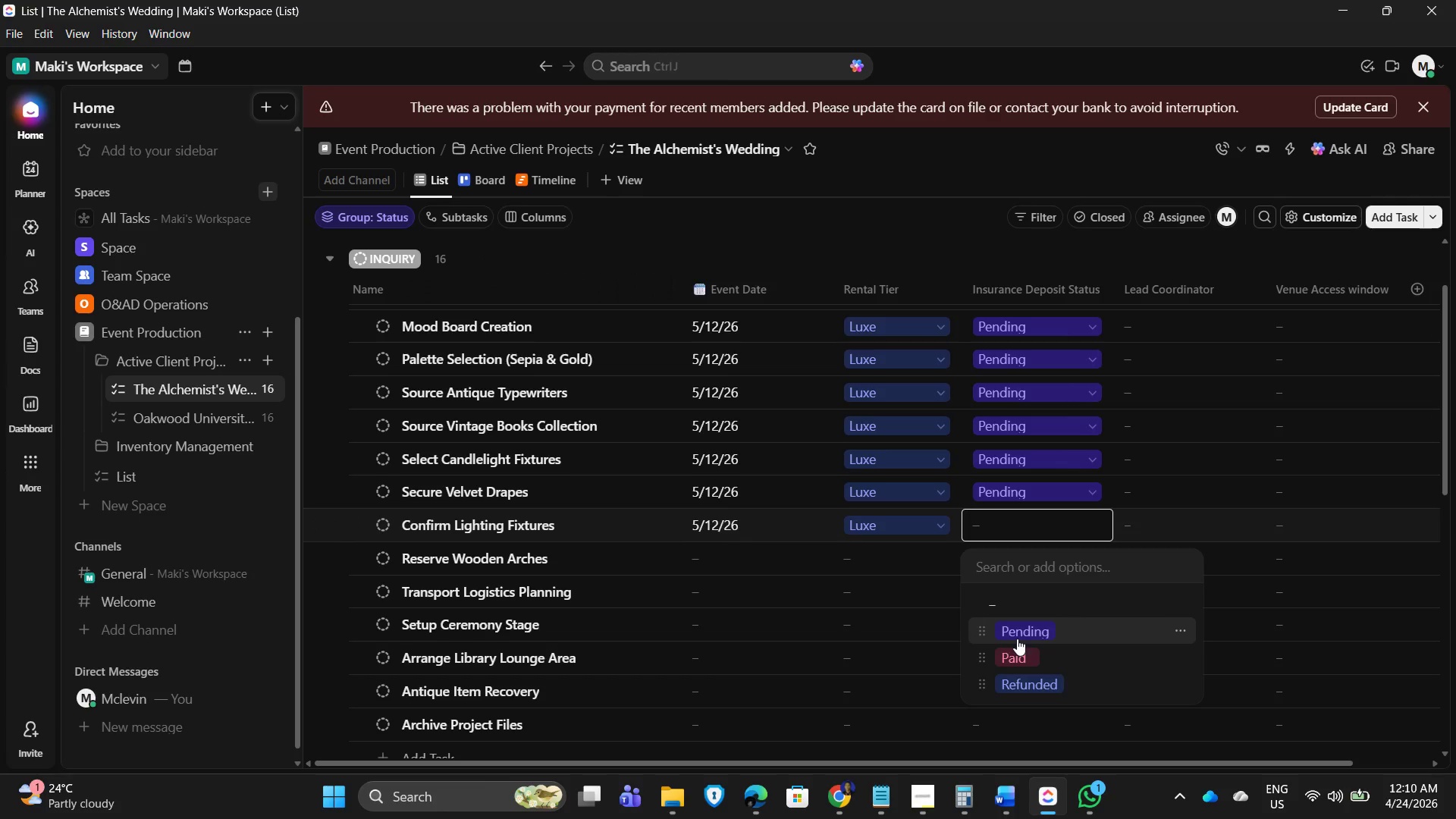 
left_click([1018, 632])
 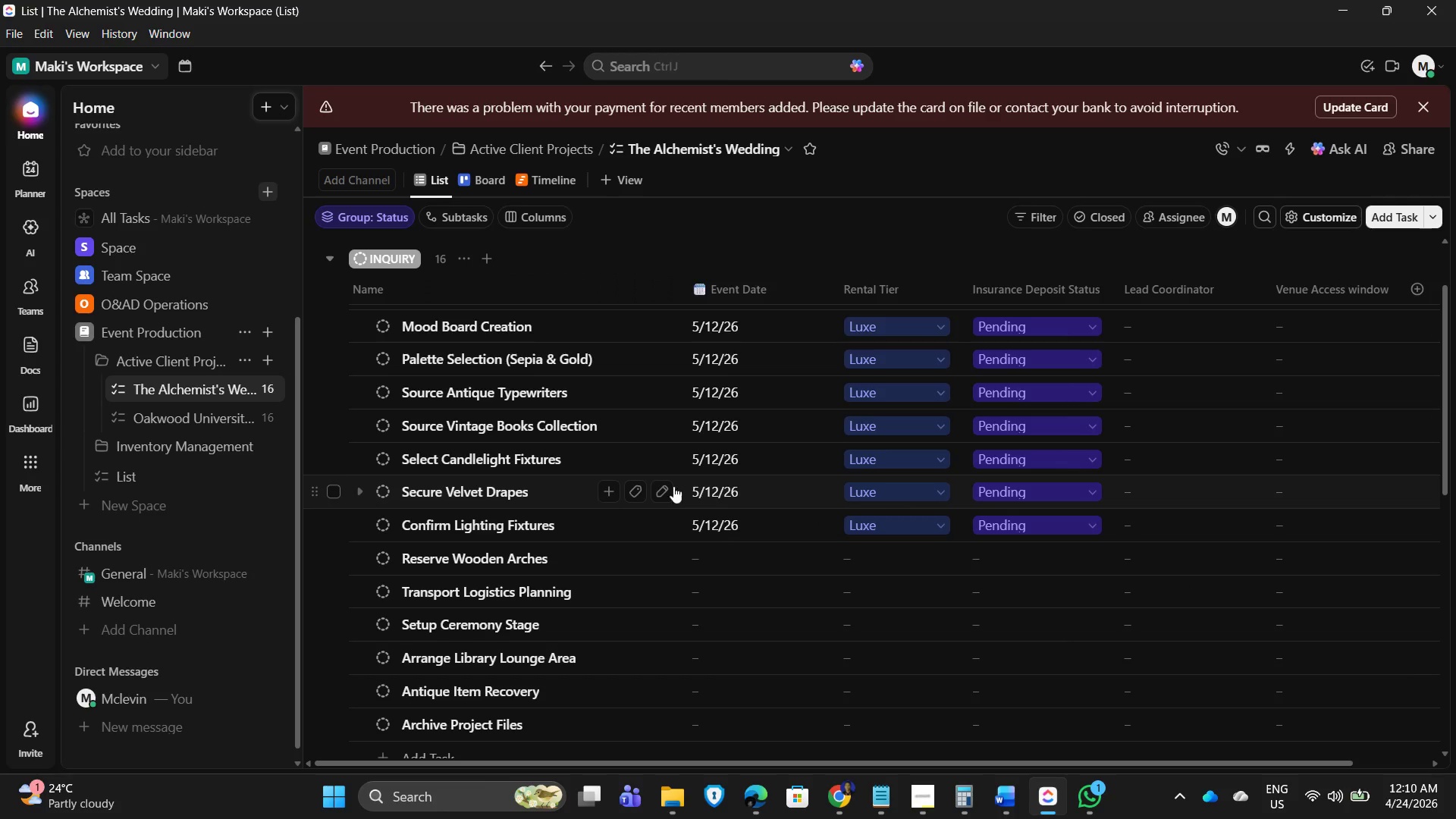 
wait(8.88)
 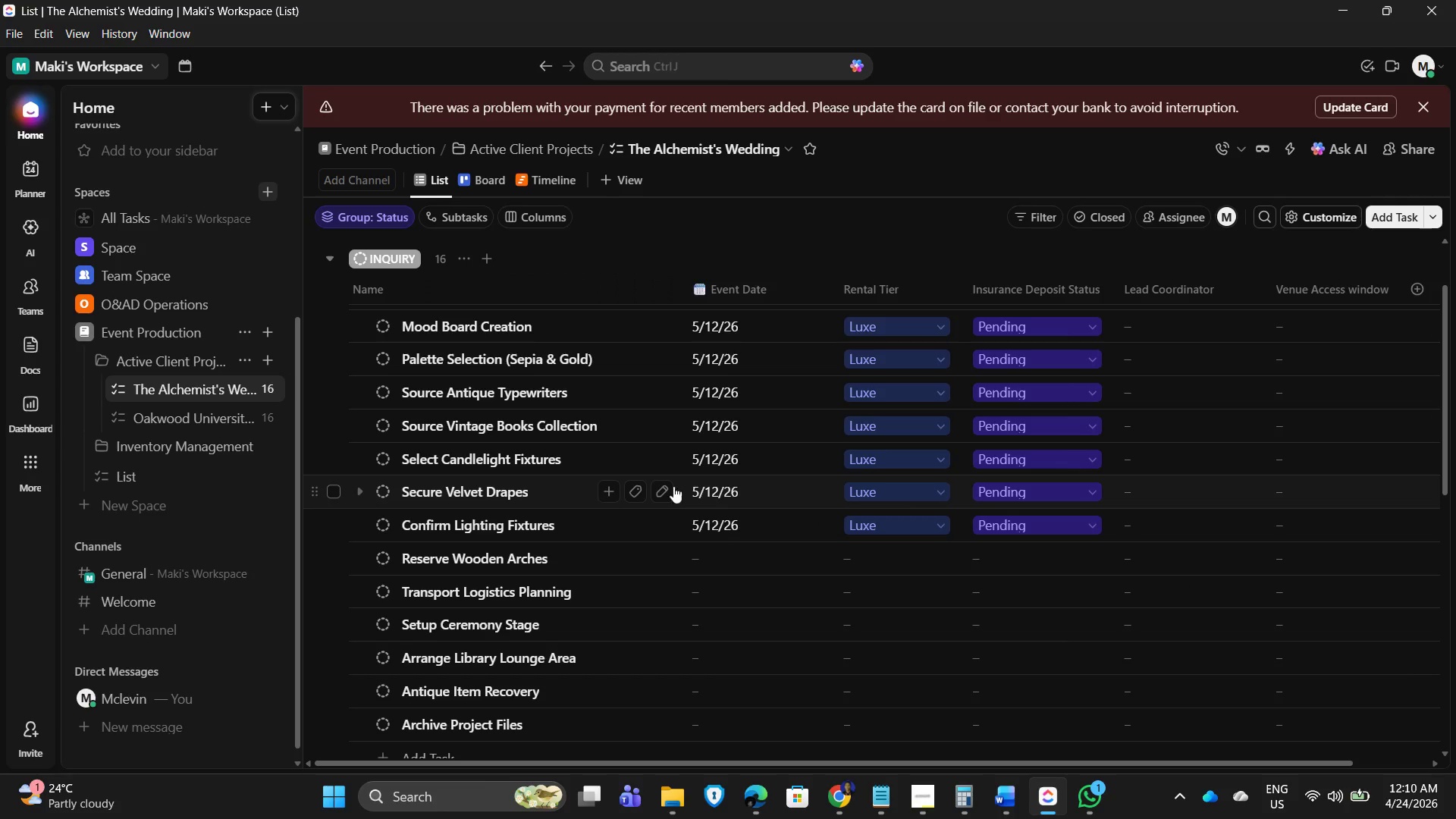 
left_click([1043, 497])
 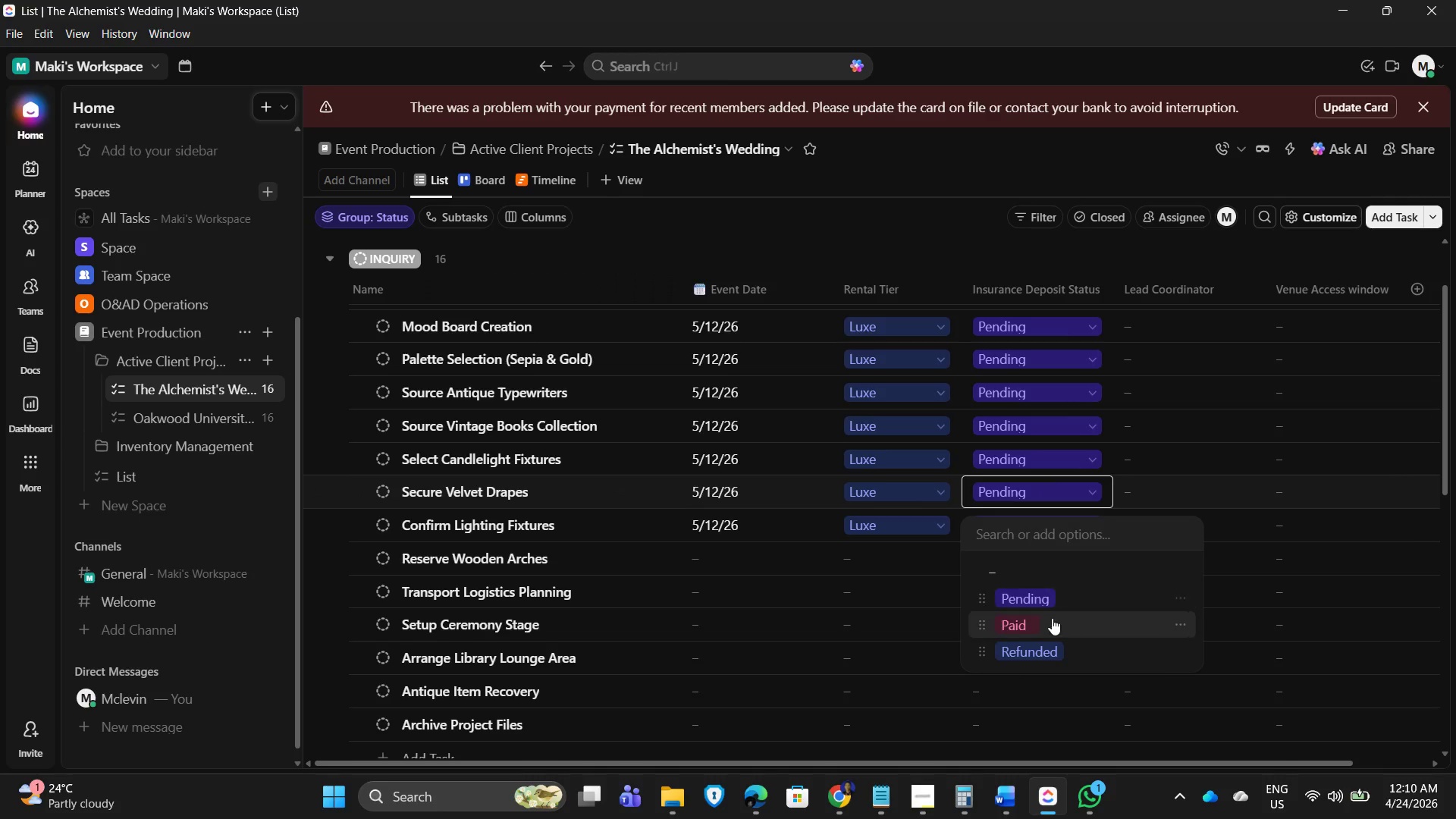 
left_click([1043, 621])
 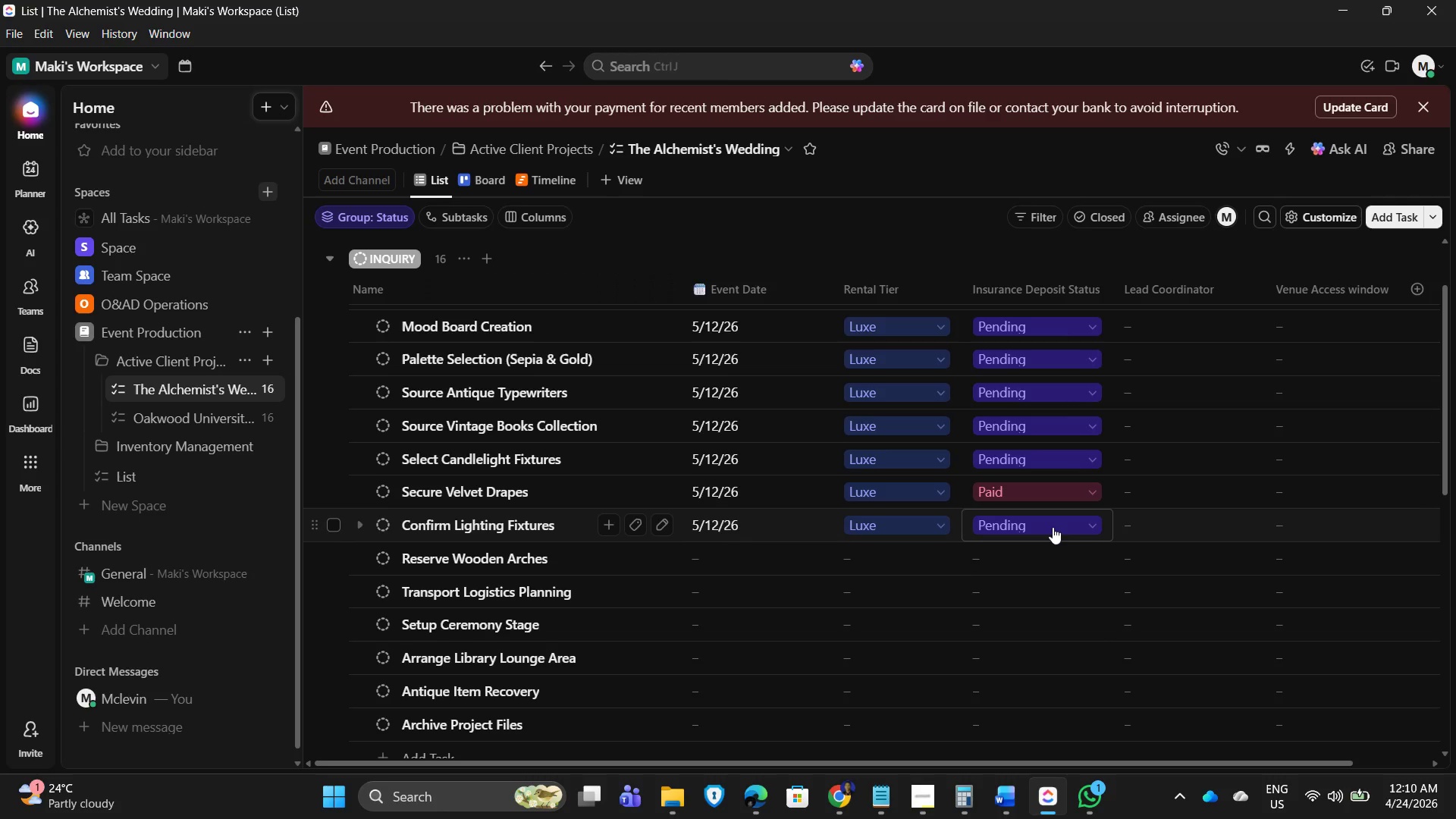 
left_click([1053, 527])
 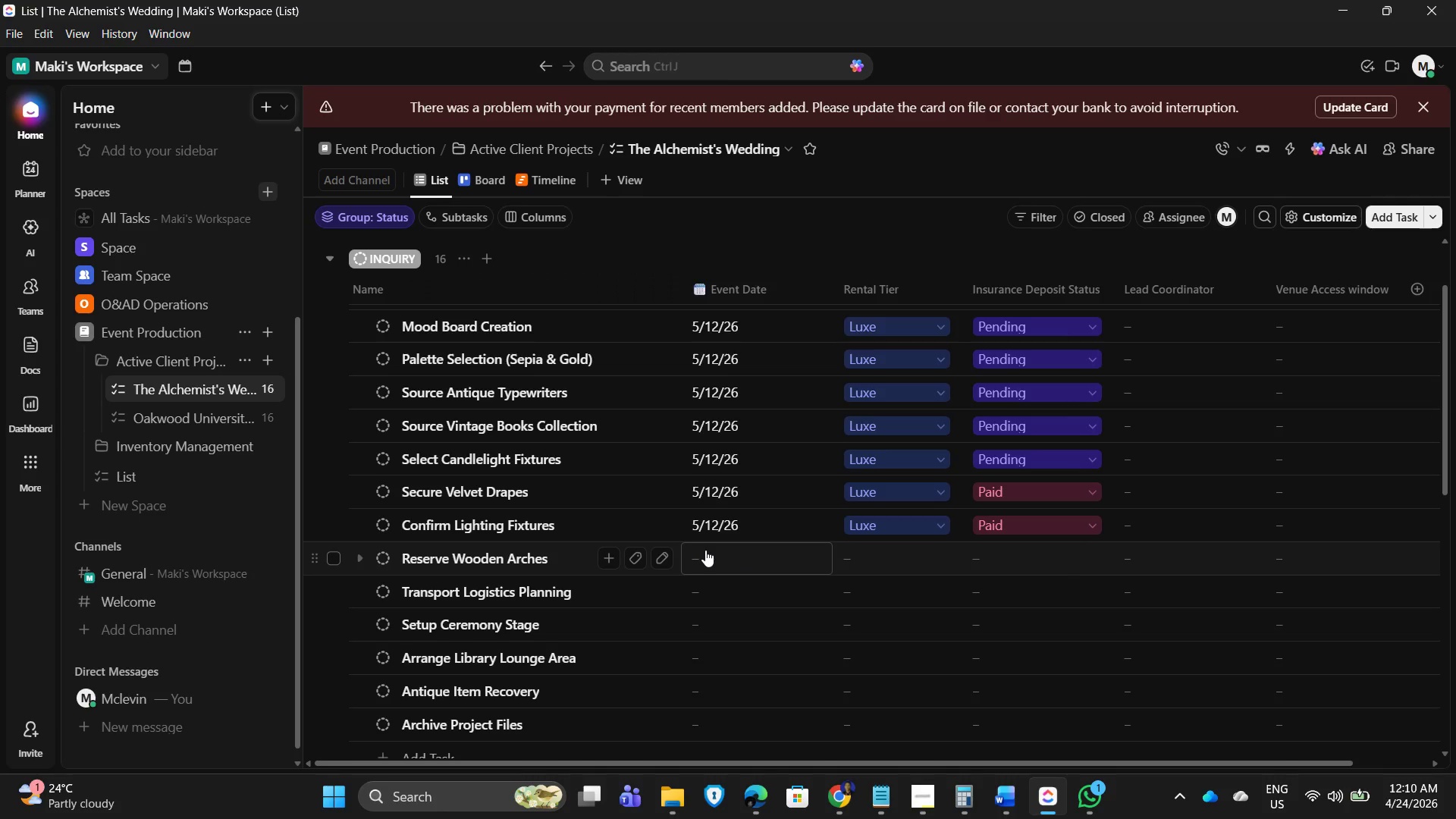 
wait(5.84)
 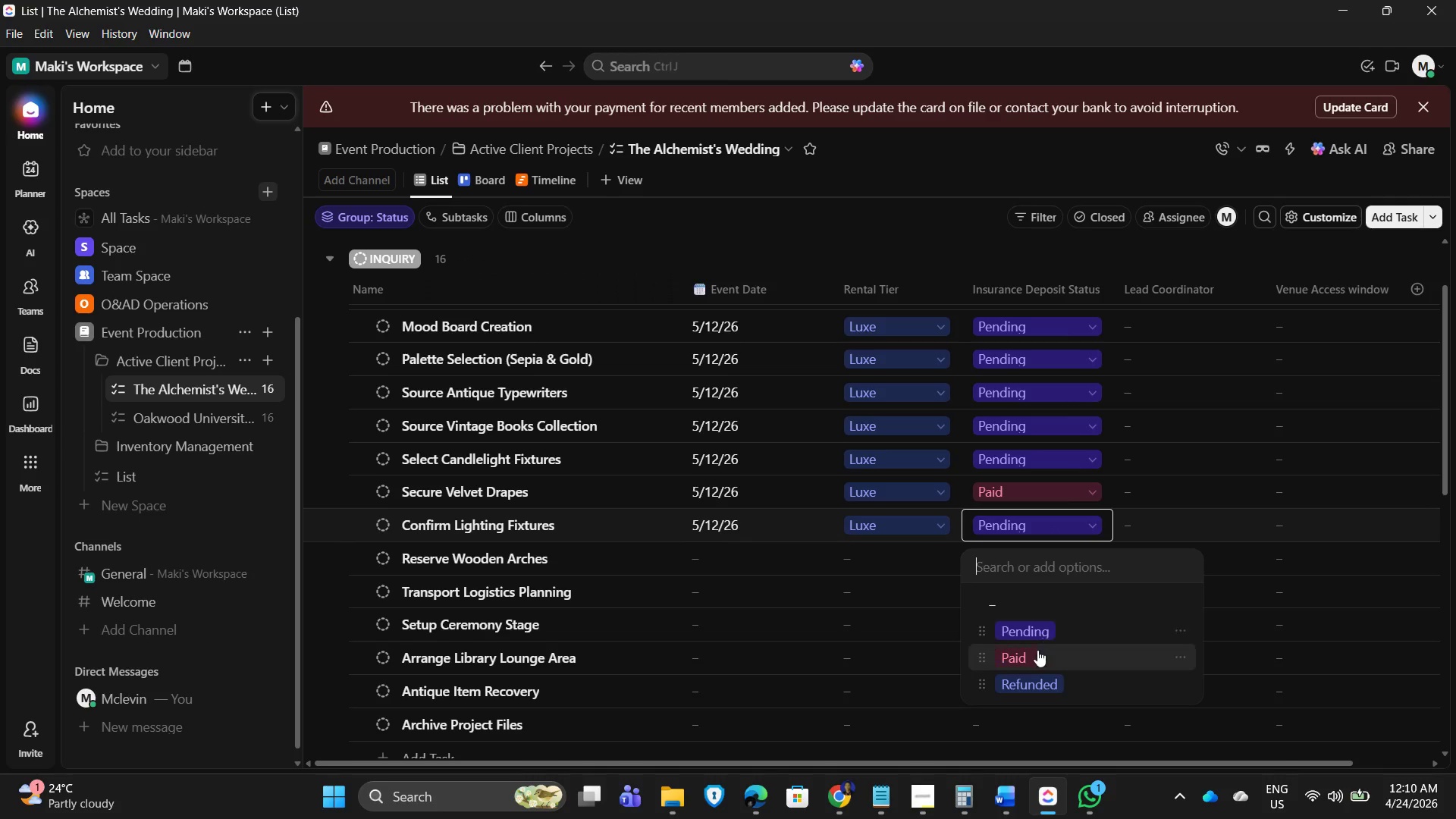 
left_click([705, 550])
 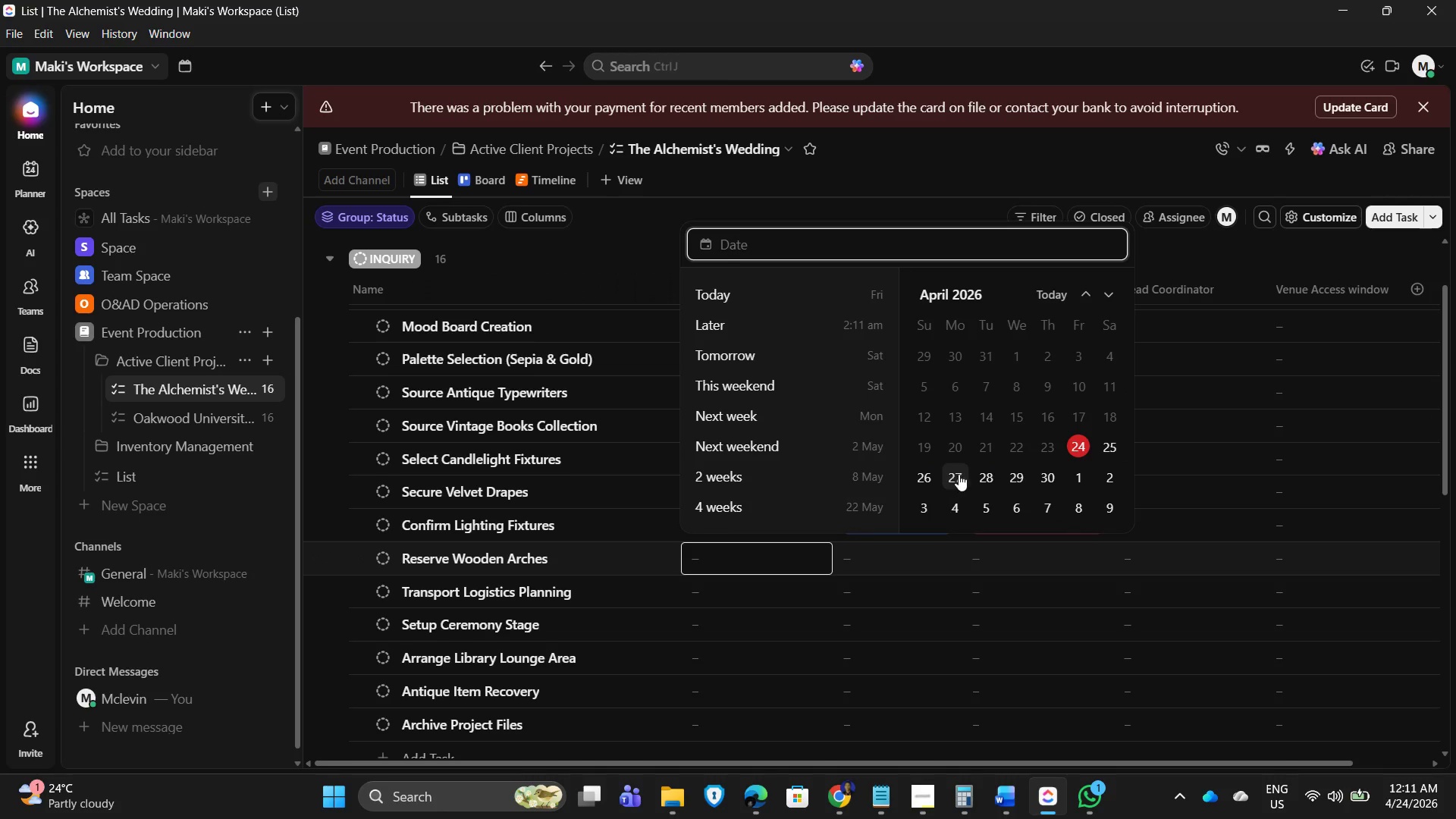 
scroll: coordinate [962, 474], scroll_direction: down, amount: 1.0
 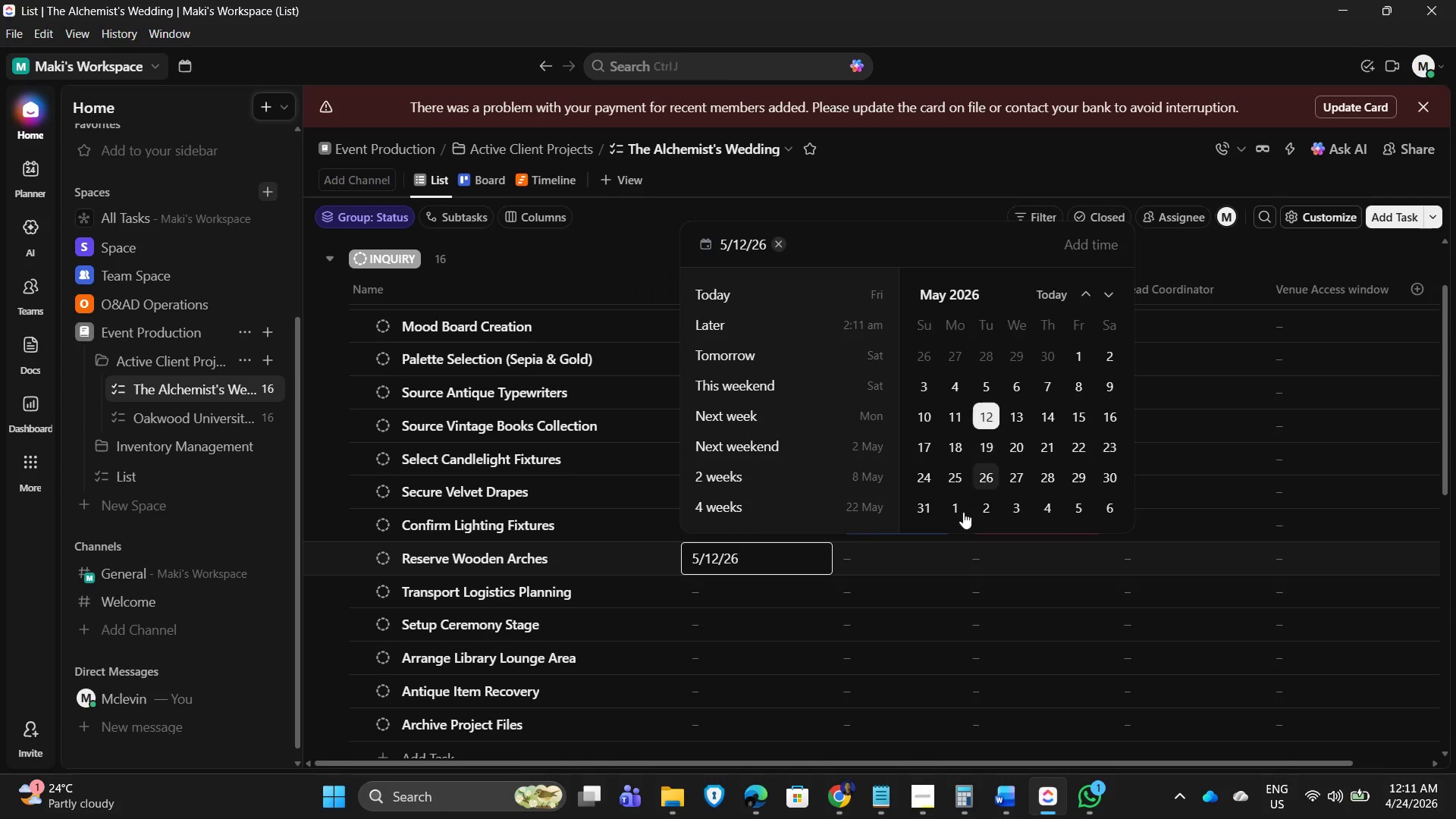 
left_click([880, 553])
 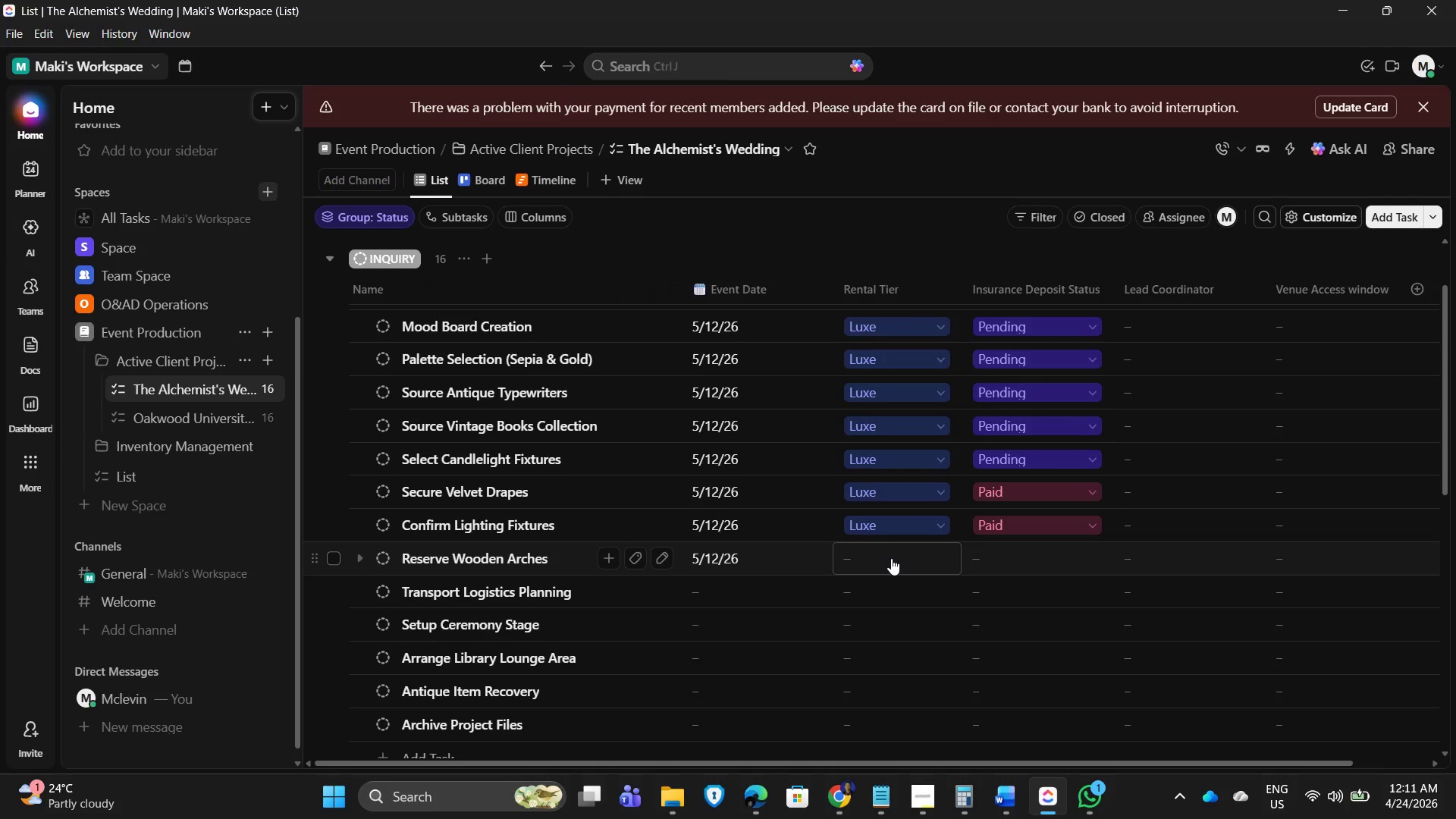 
left_click([891, 558])
 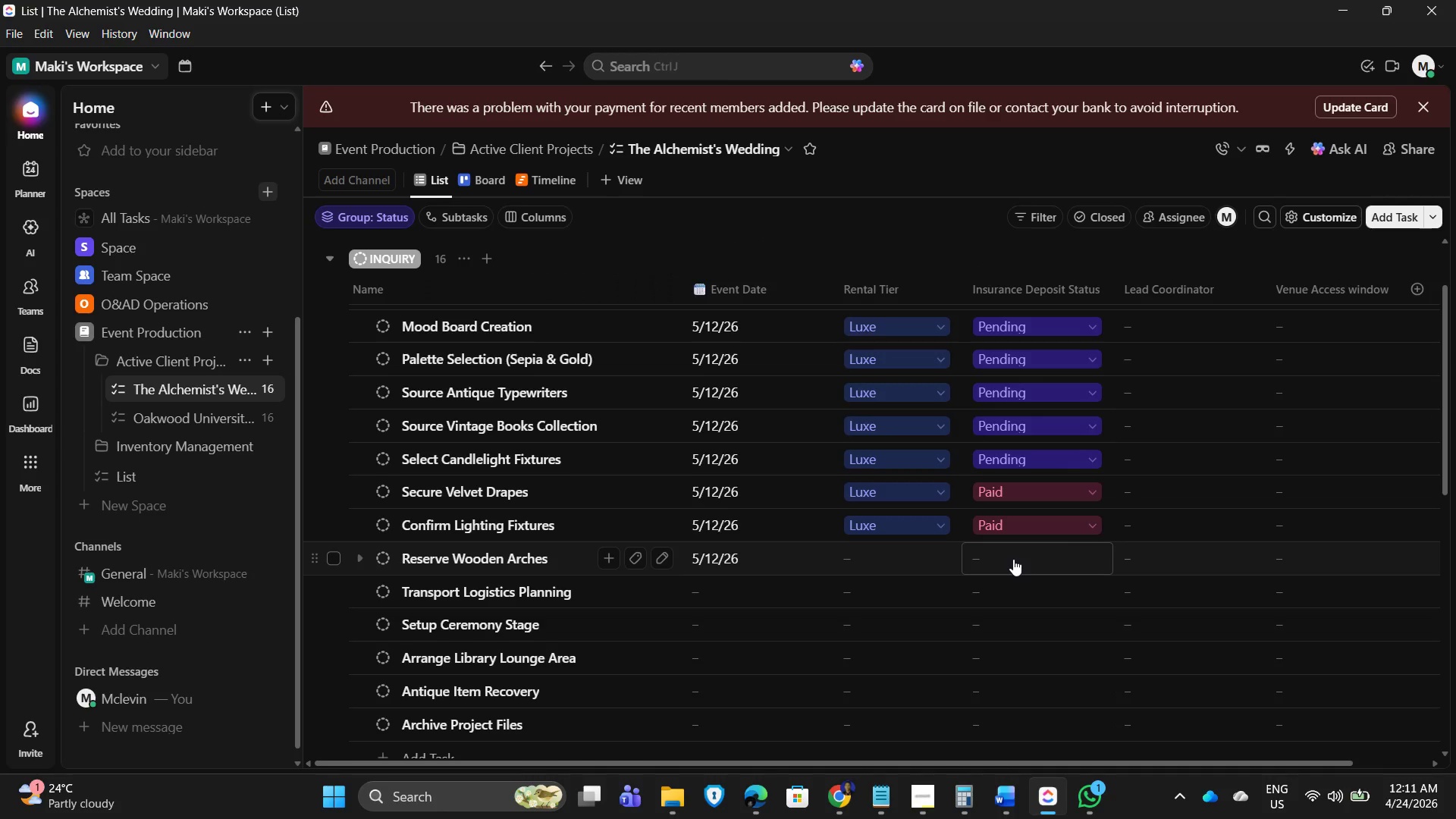 
left_click([1013, 559])
 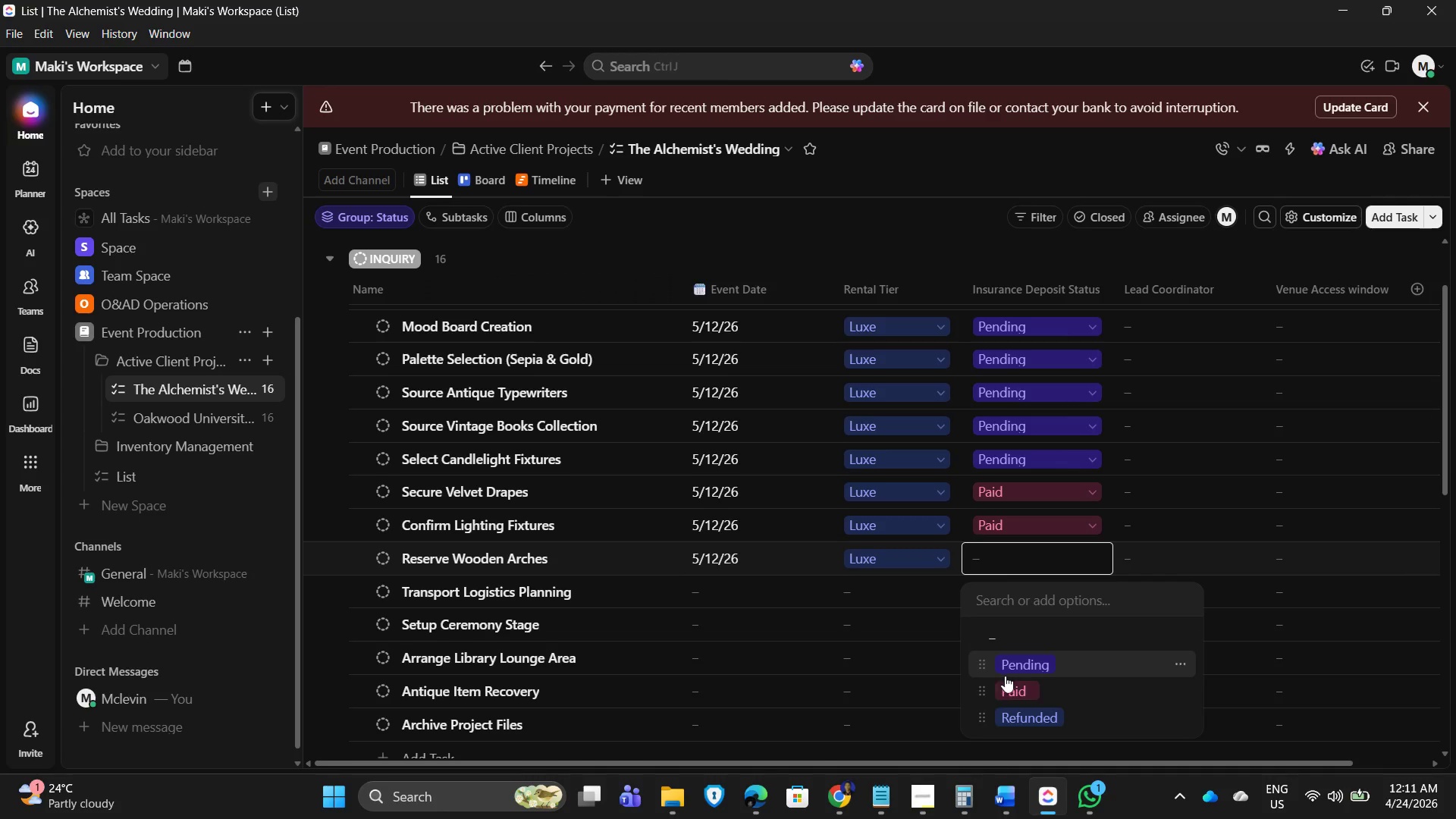 
left_click([1006, 682])
 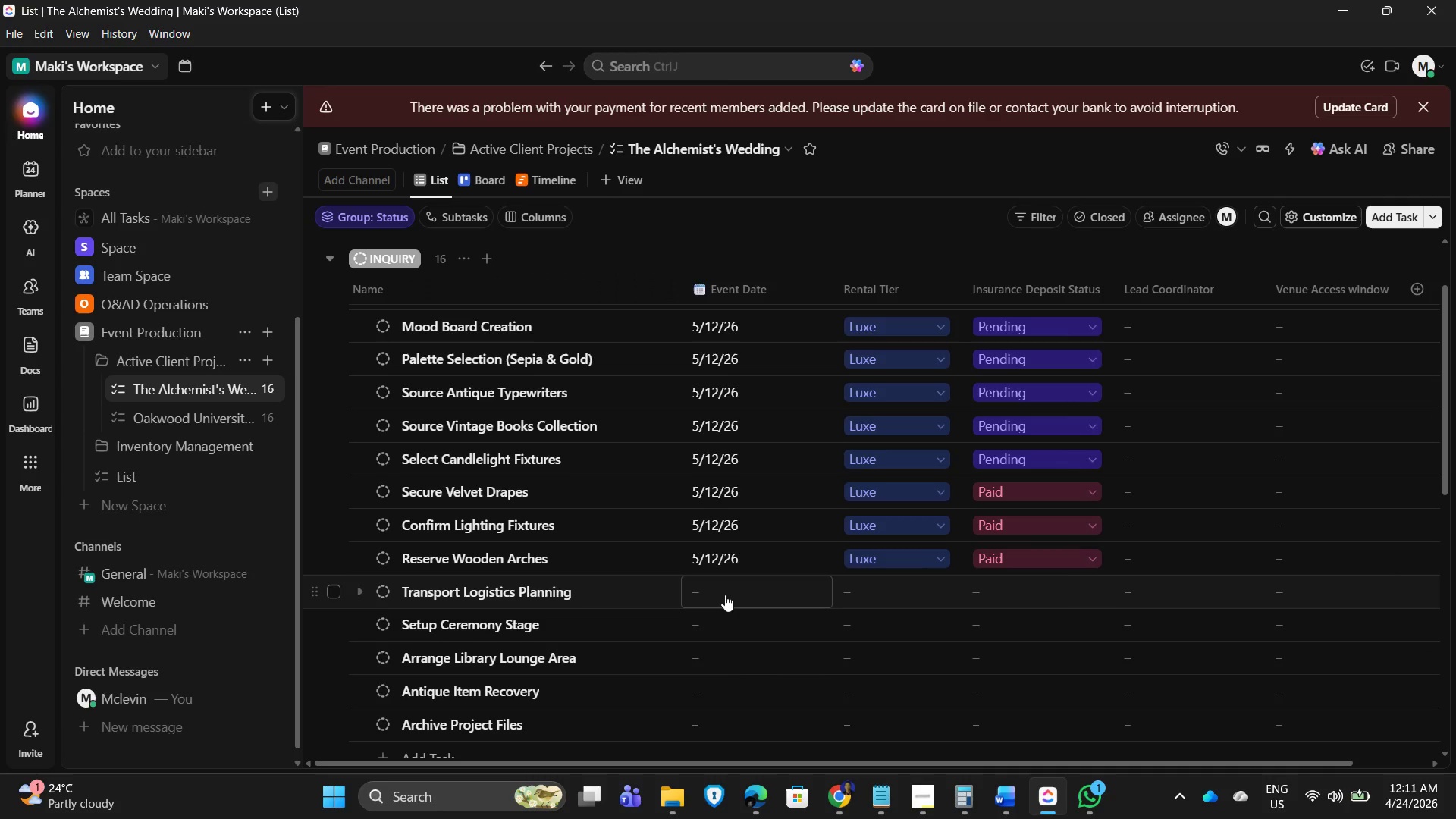 
left_click([725, 595])
 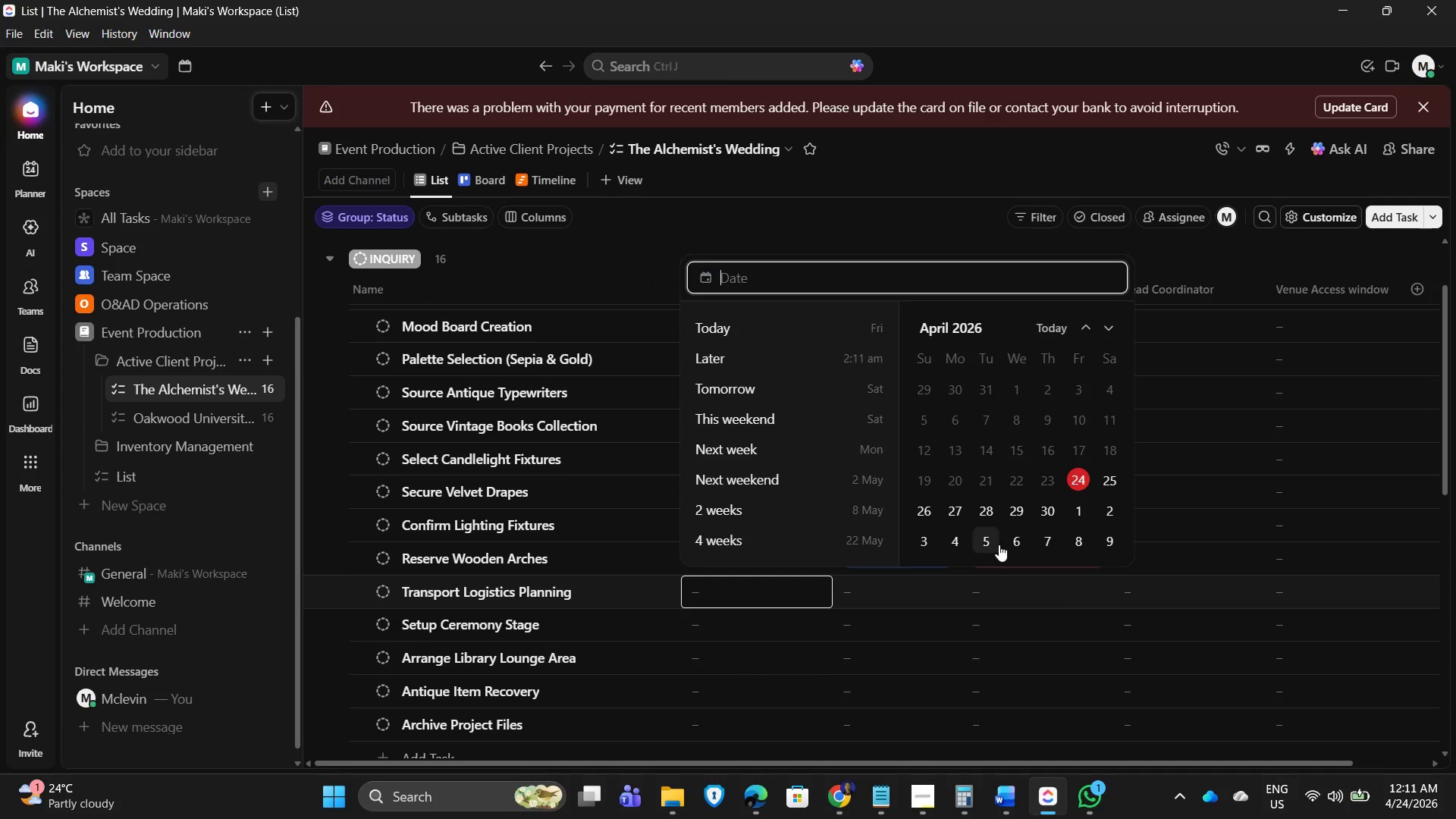 
scroll: coordinate [1006, 539], scroll_direction: down, amount: 1.0
 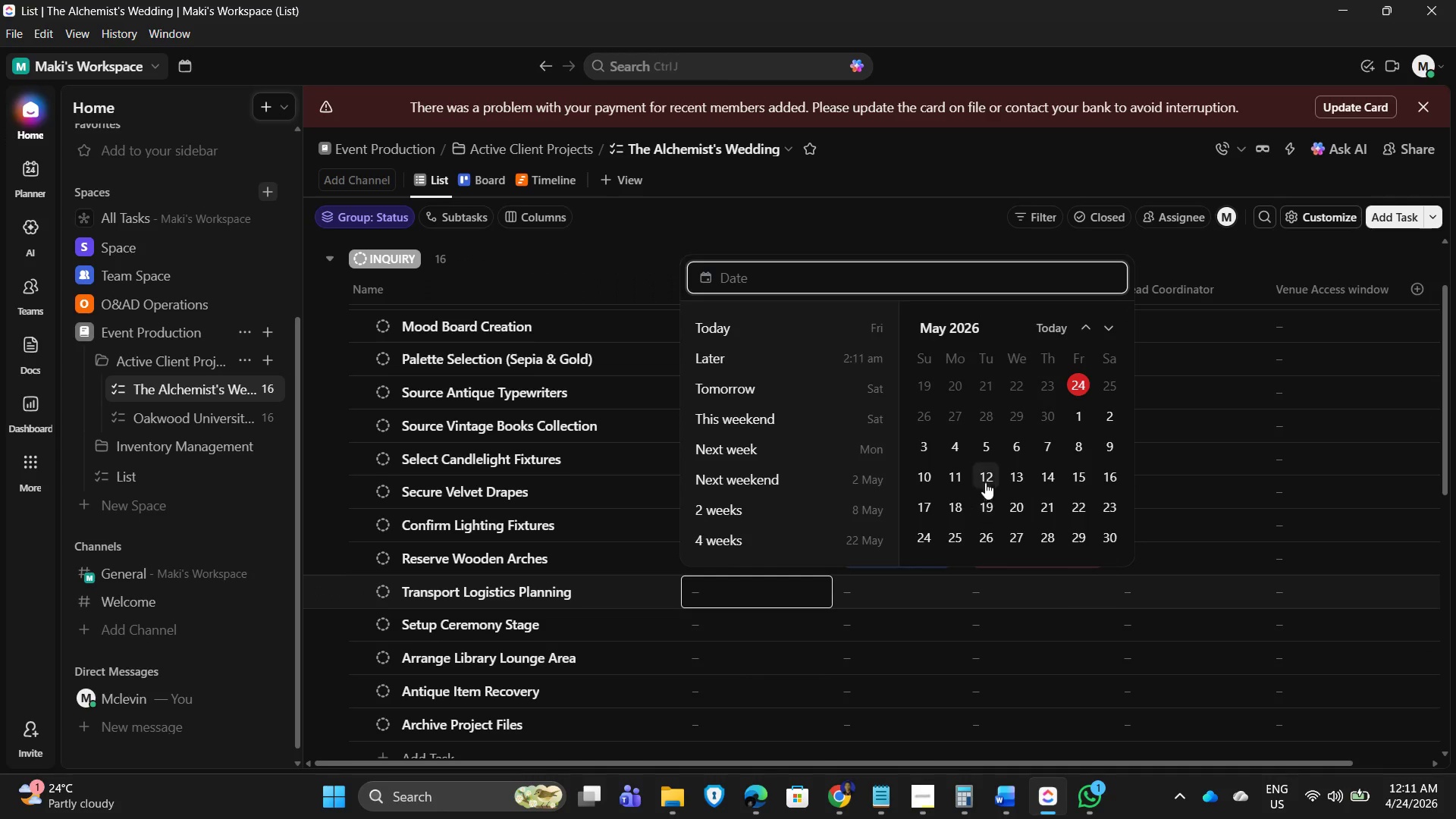 
left_click([981, 473])
 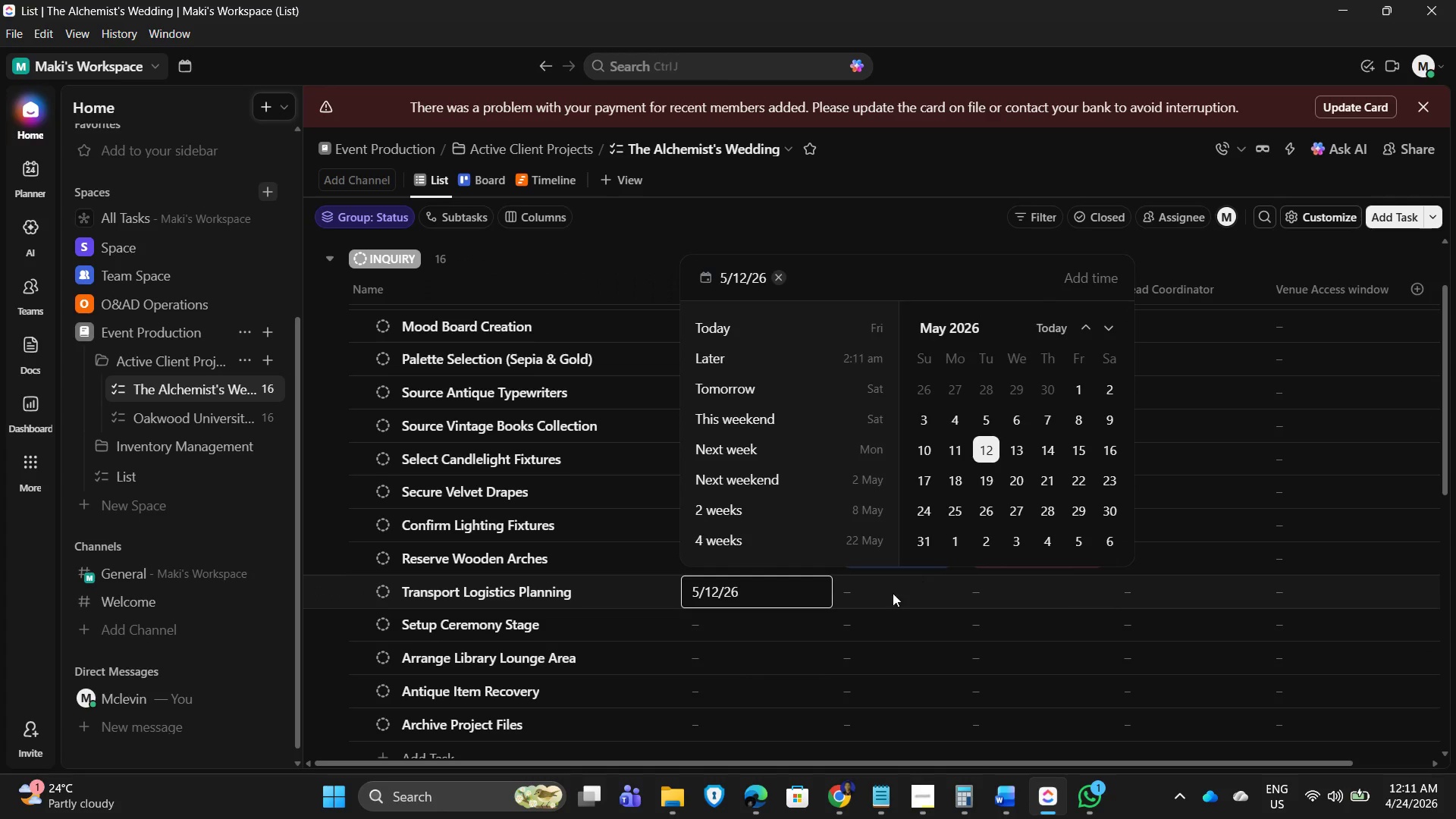 
left_click([887, 595])
 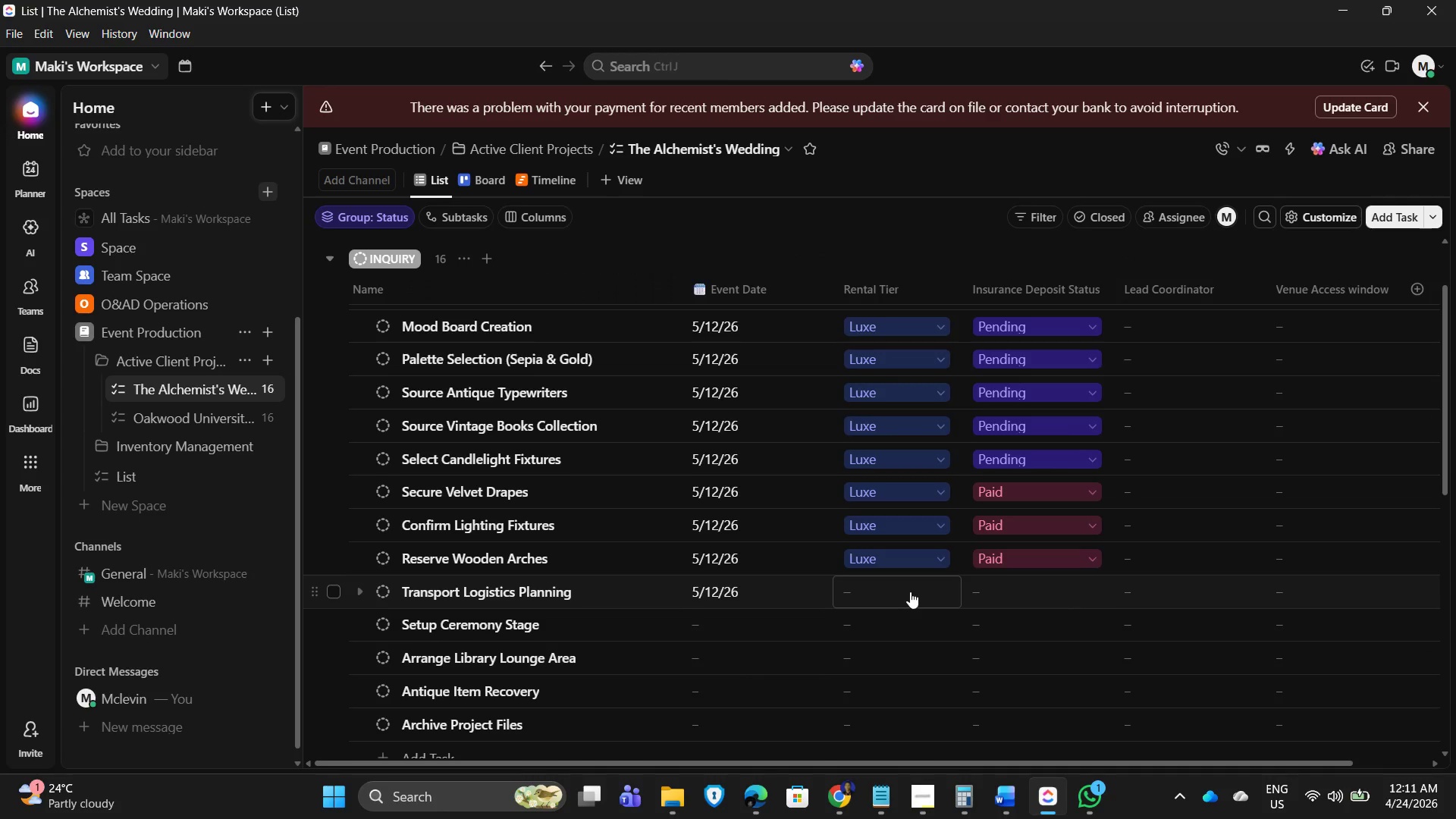 
left_click([910, 592])
 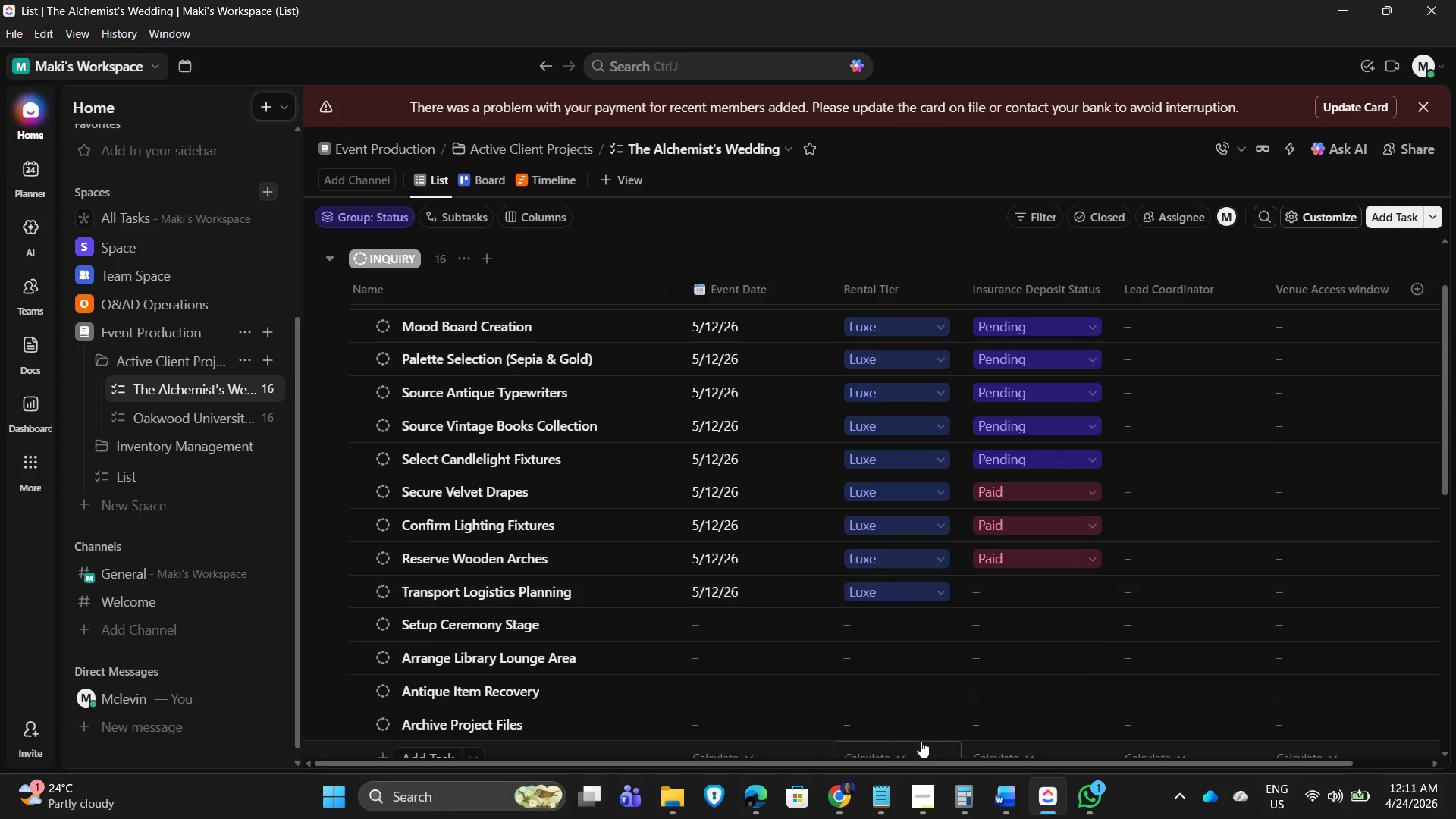 
left_click([1032, 590])
 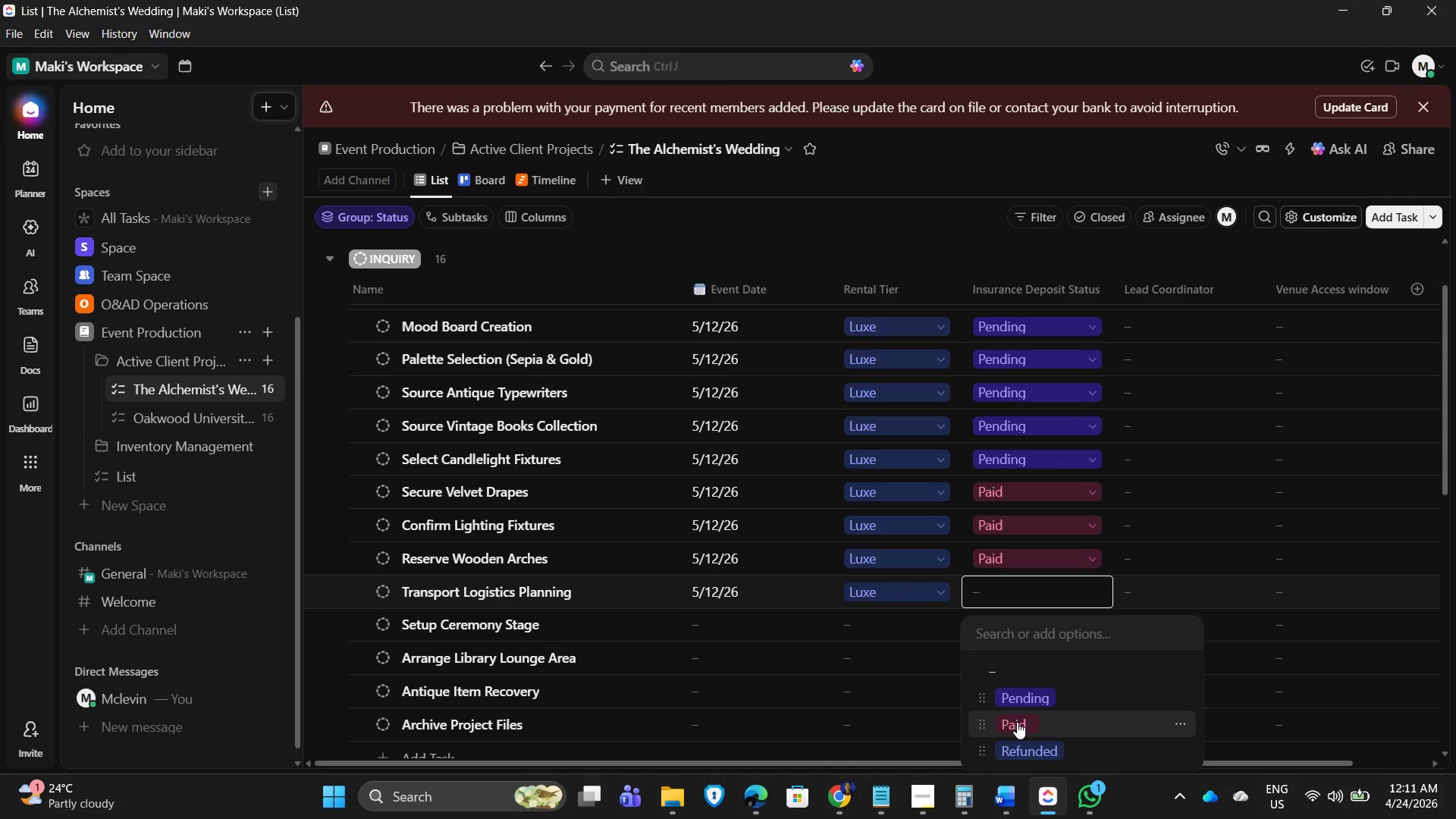 
left_click([1017, 722])
 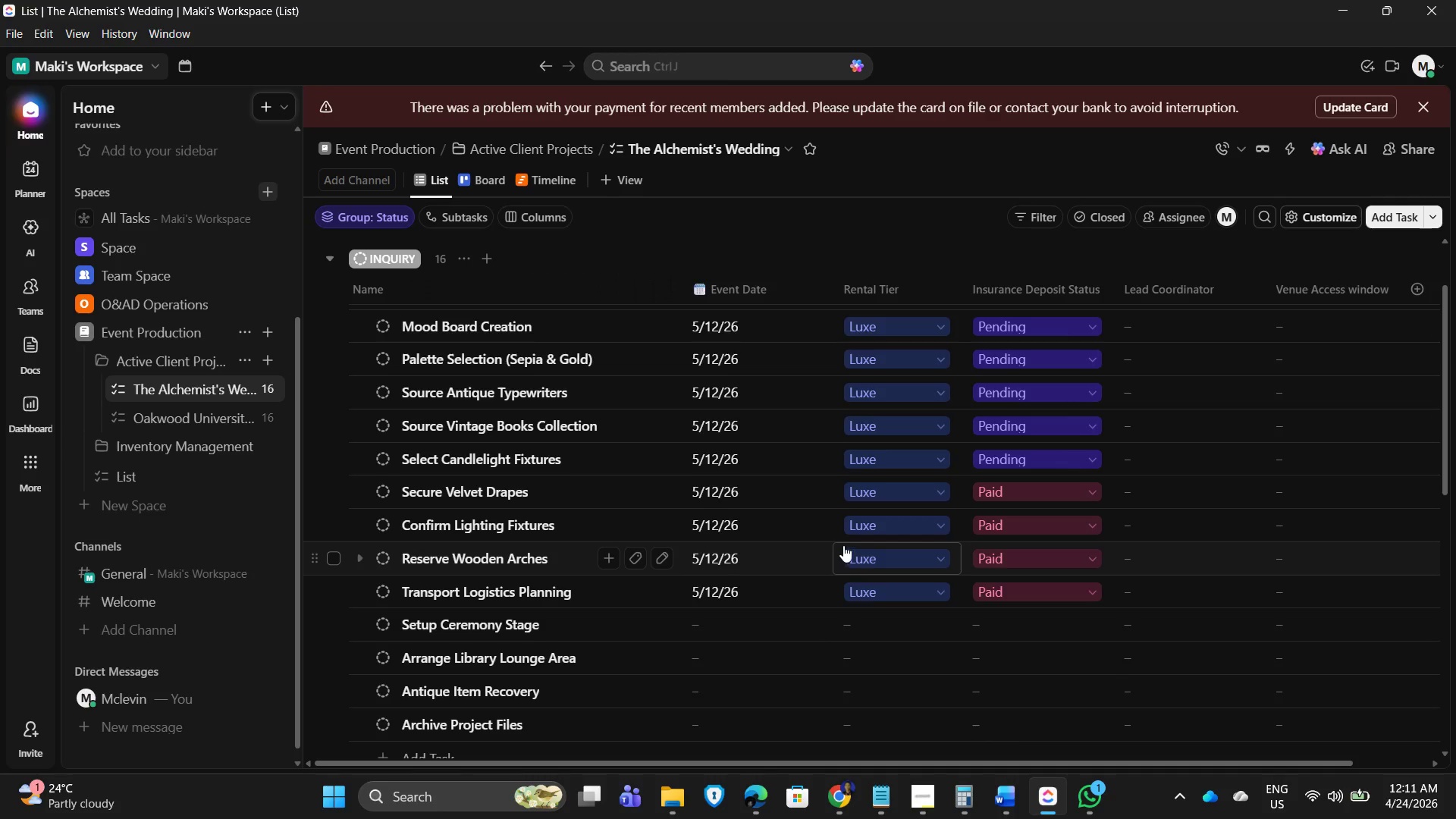 
scroll: coordinate [844, 544], scroll_direction: down, amount: 1.0
 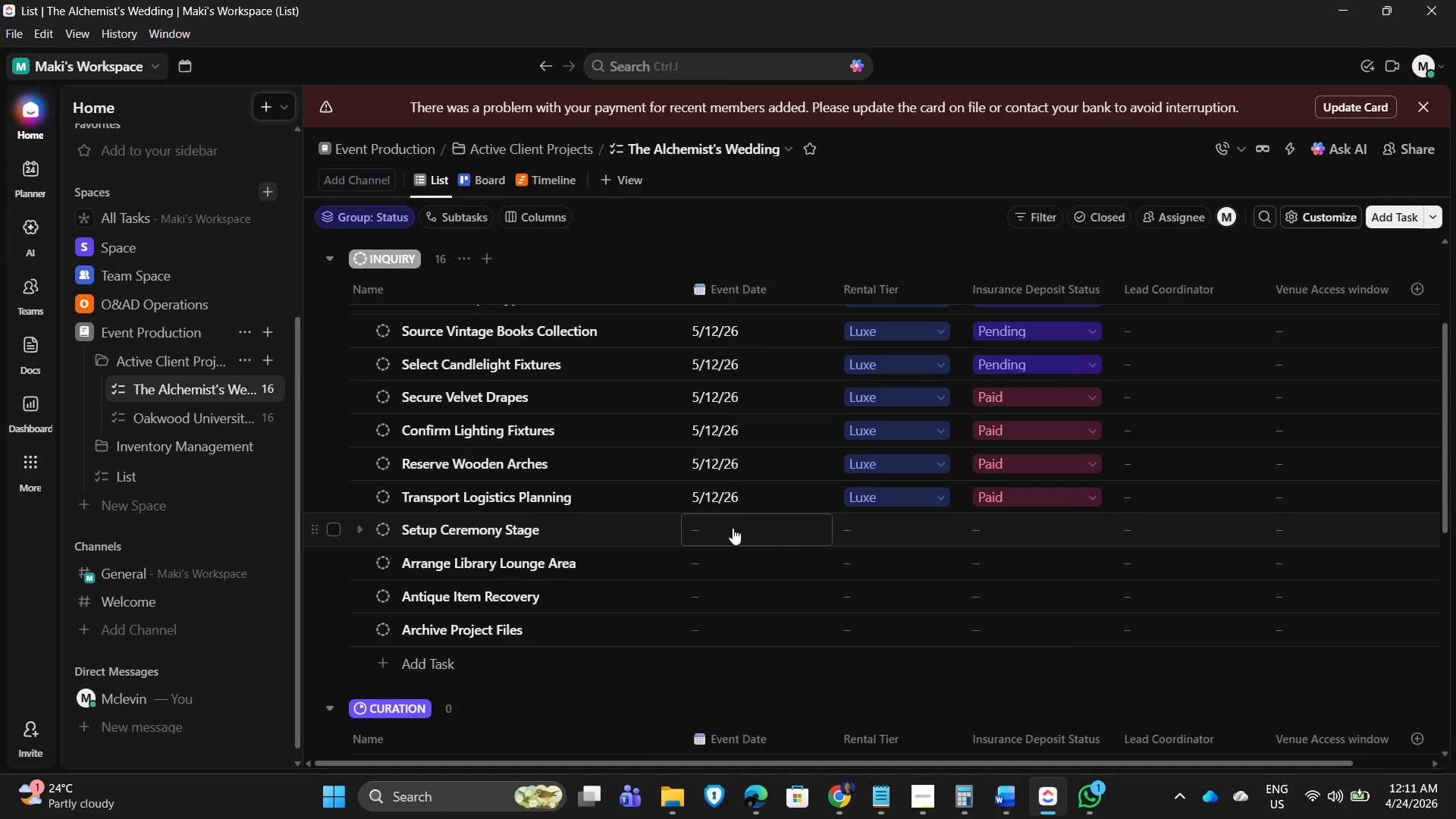 
left_click([733, 528])
 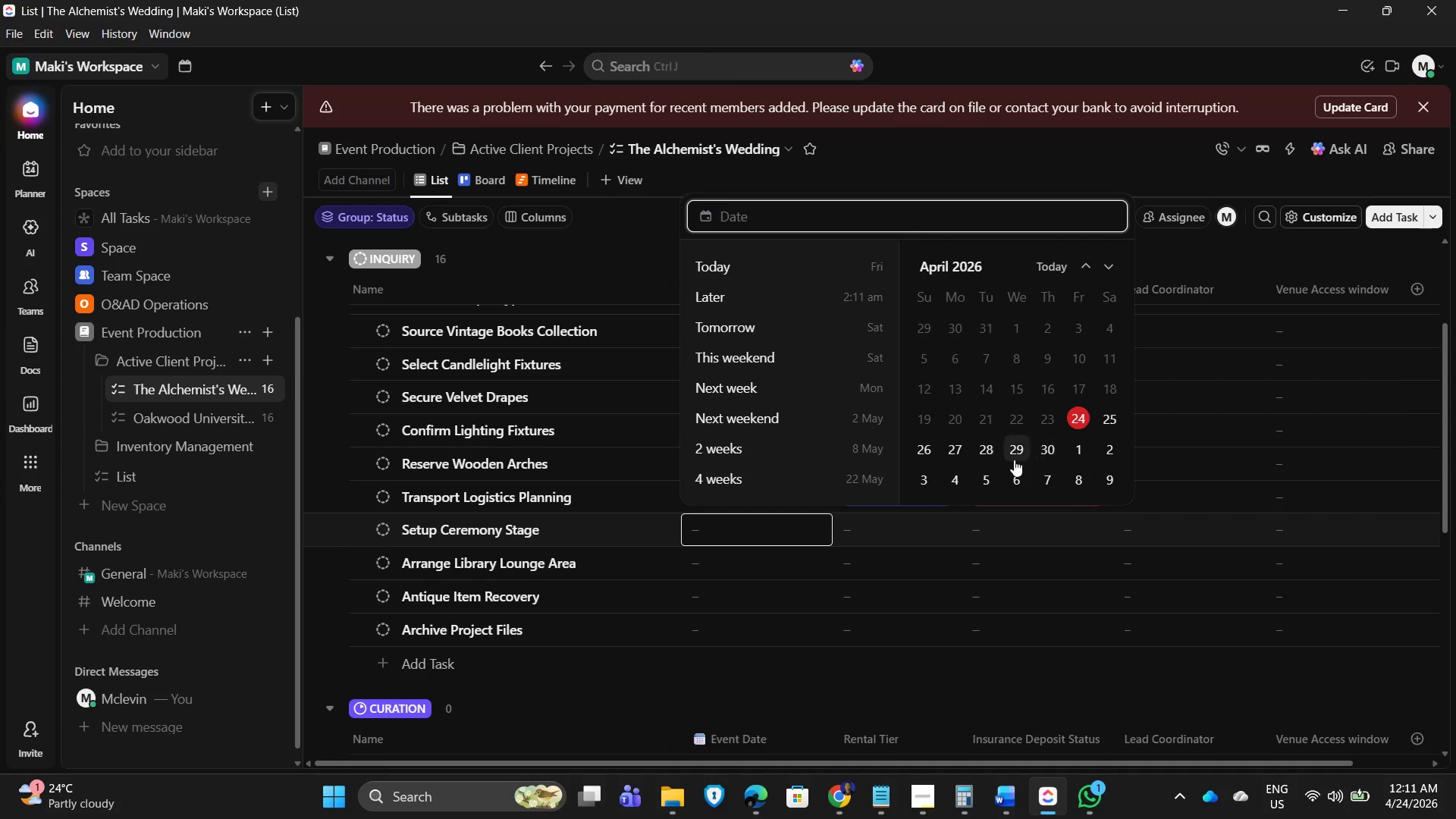 
scroll: coordinate [1008, 465], scroll_direction: down, amount: 1.0
 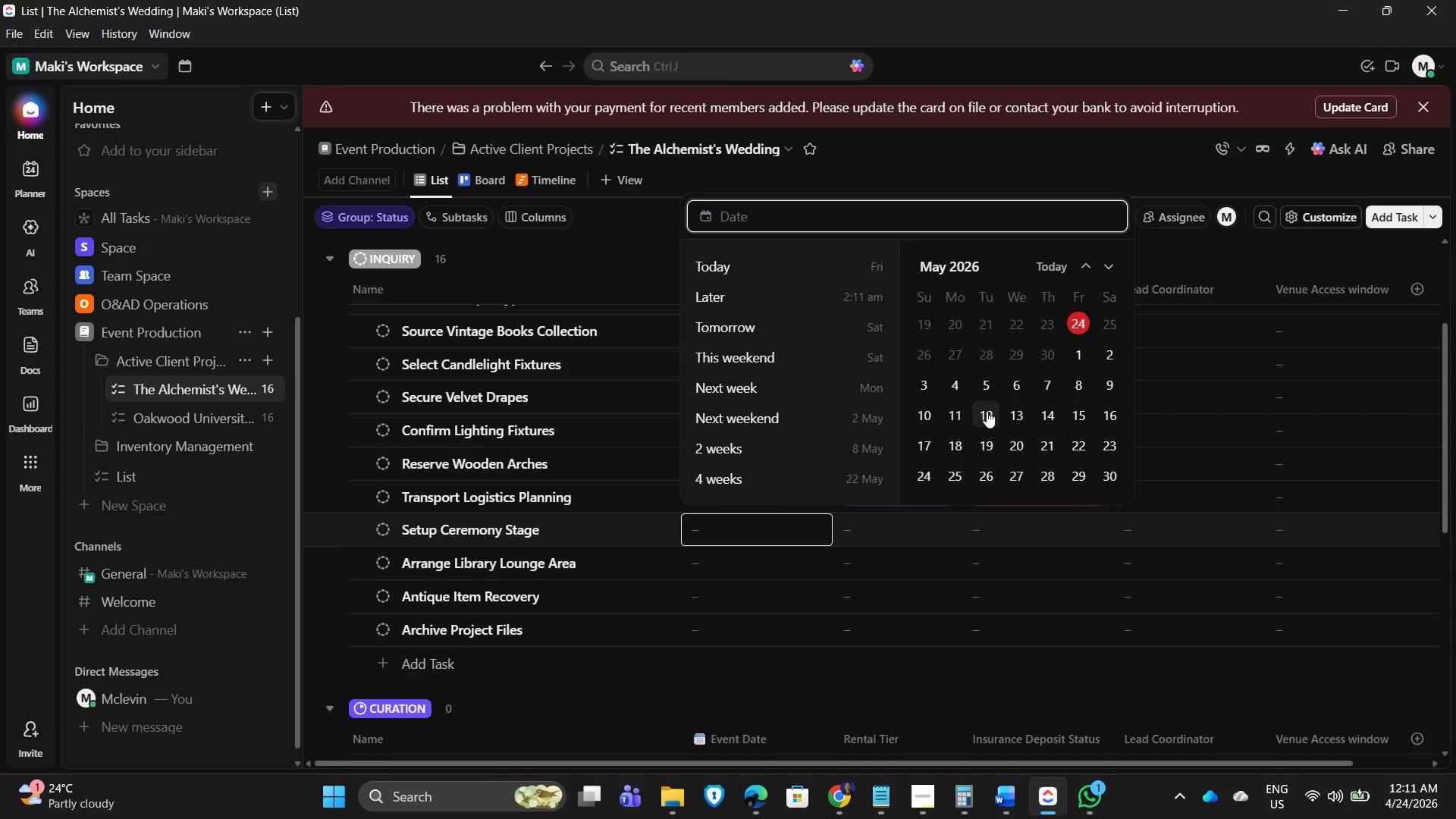 
left_click([985, 410])
 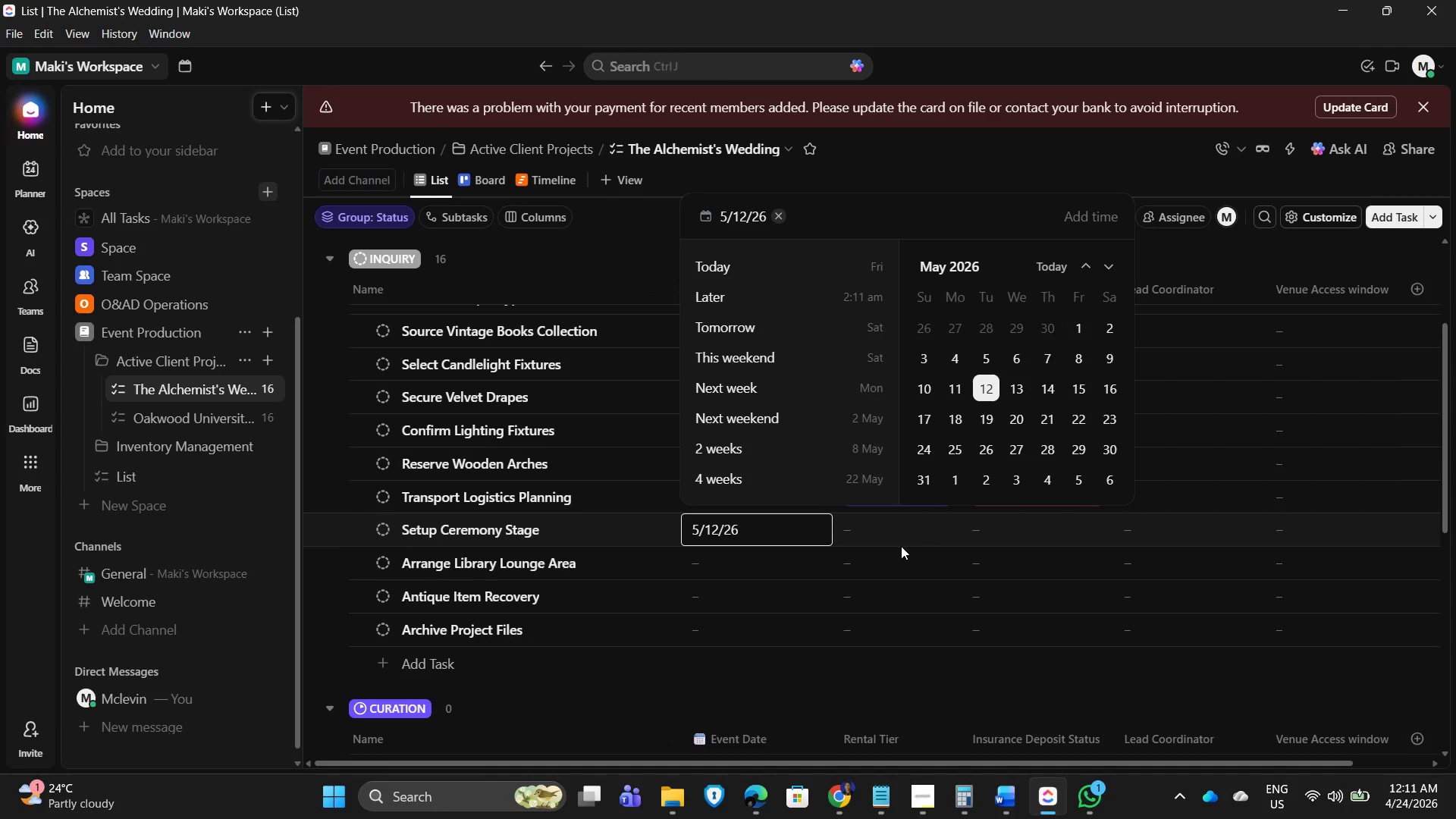 
left_click([899, 537])
 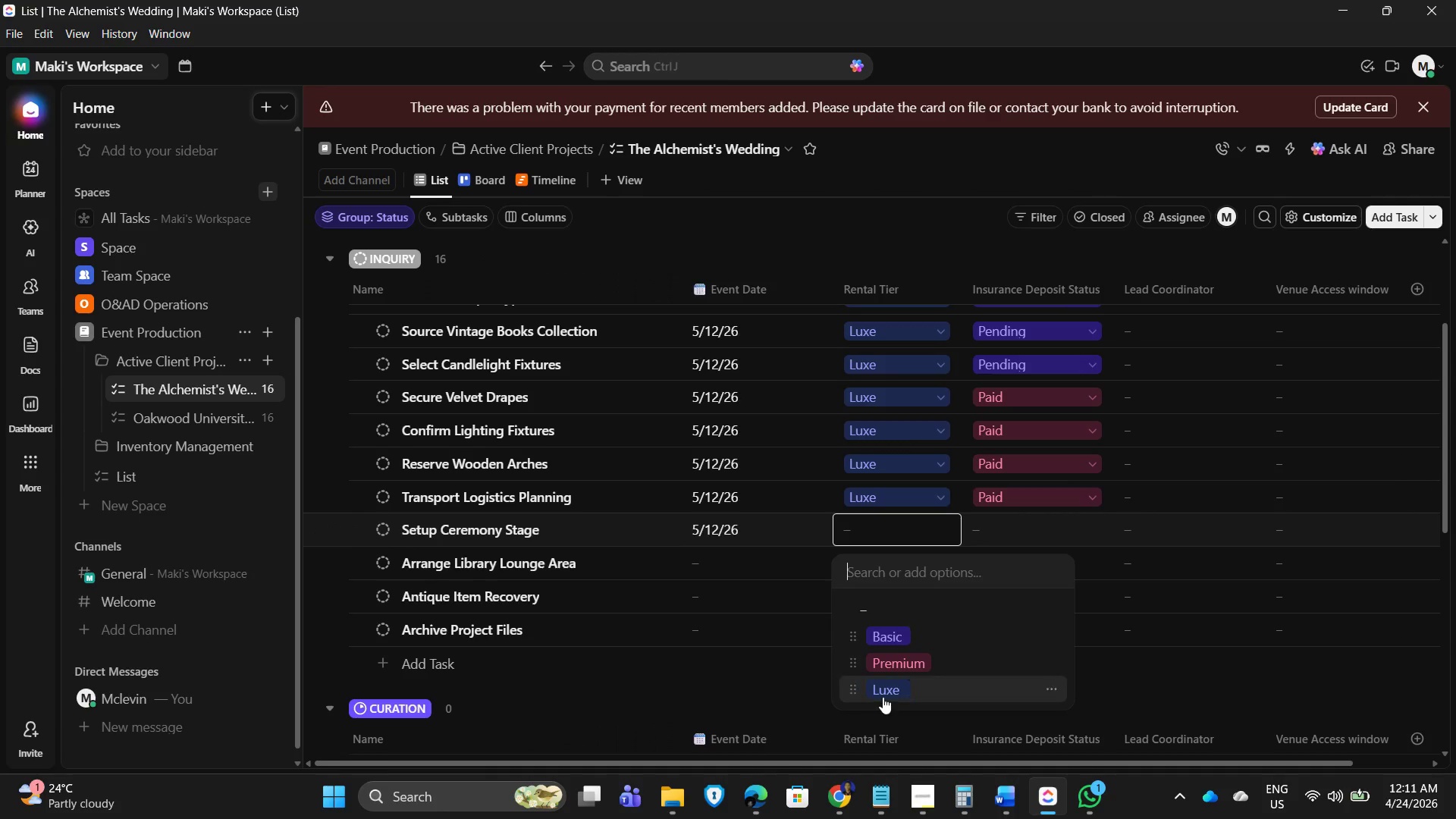 
left_click([884, 695])
 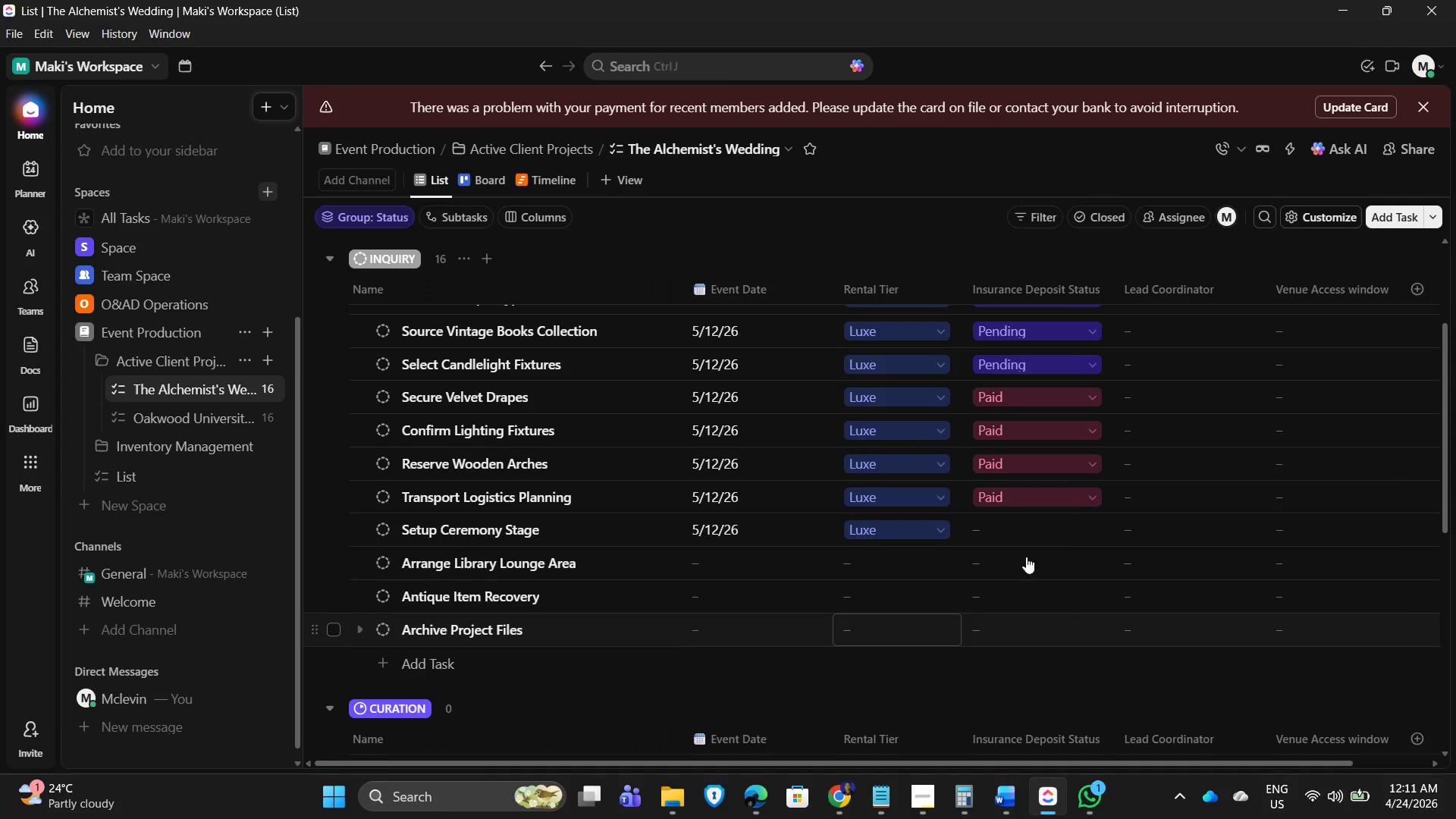 
left_click([1057, 533])
 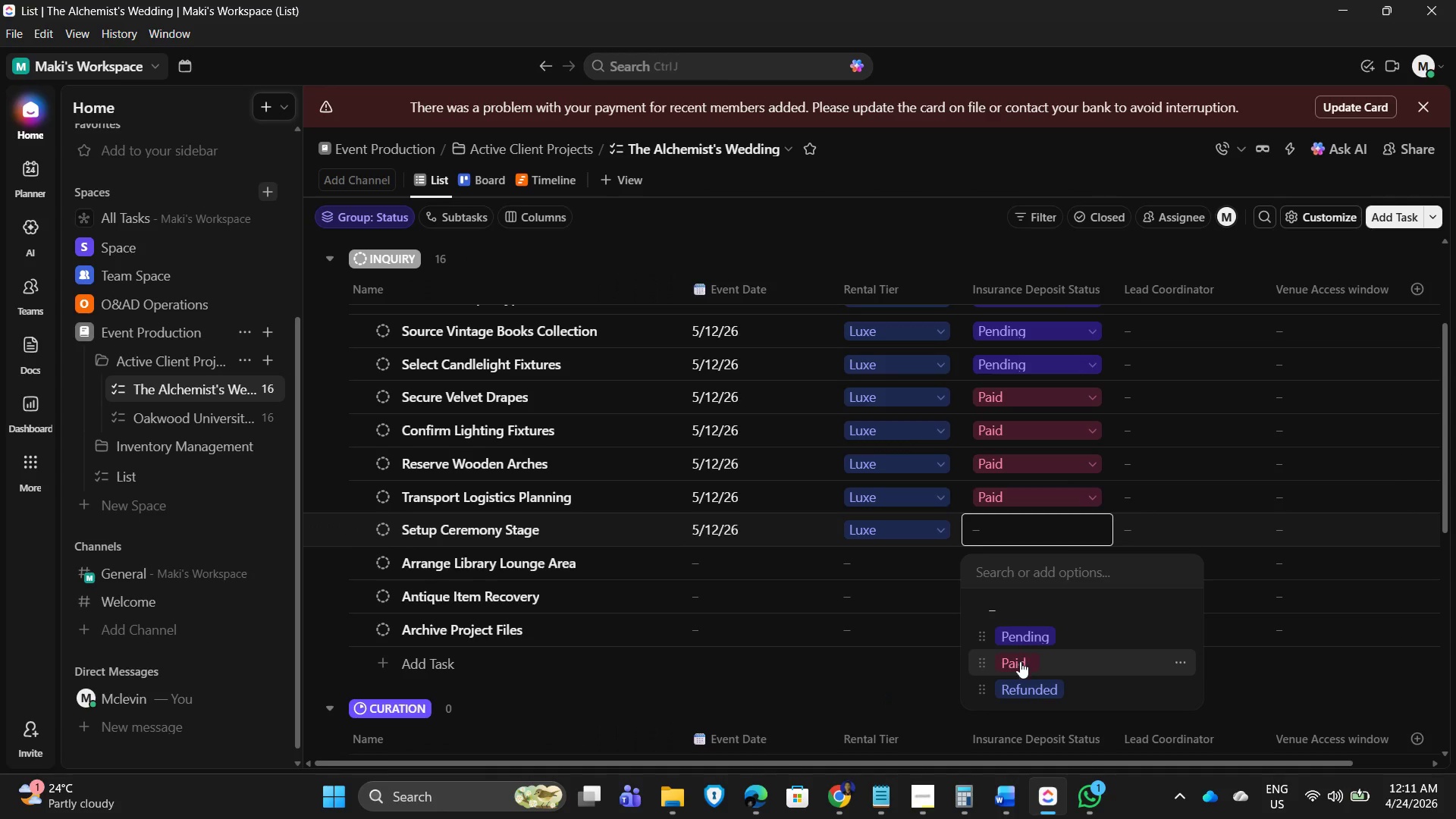 
left_click([1020, 664])
 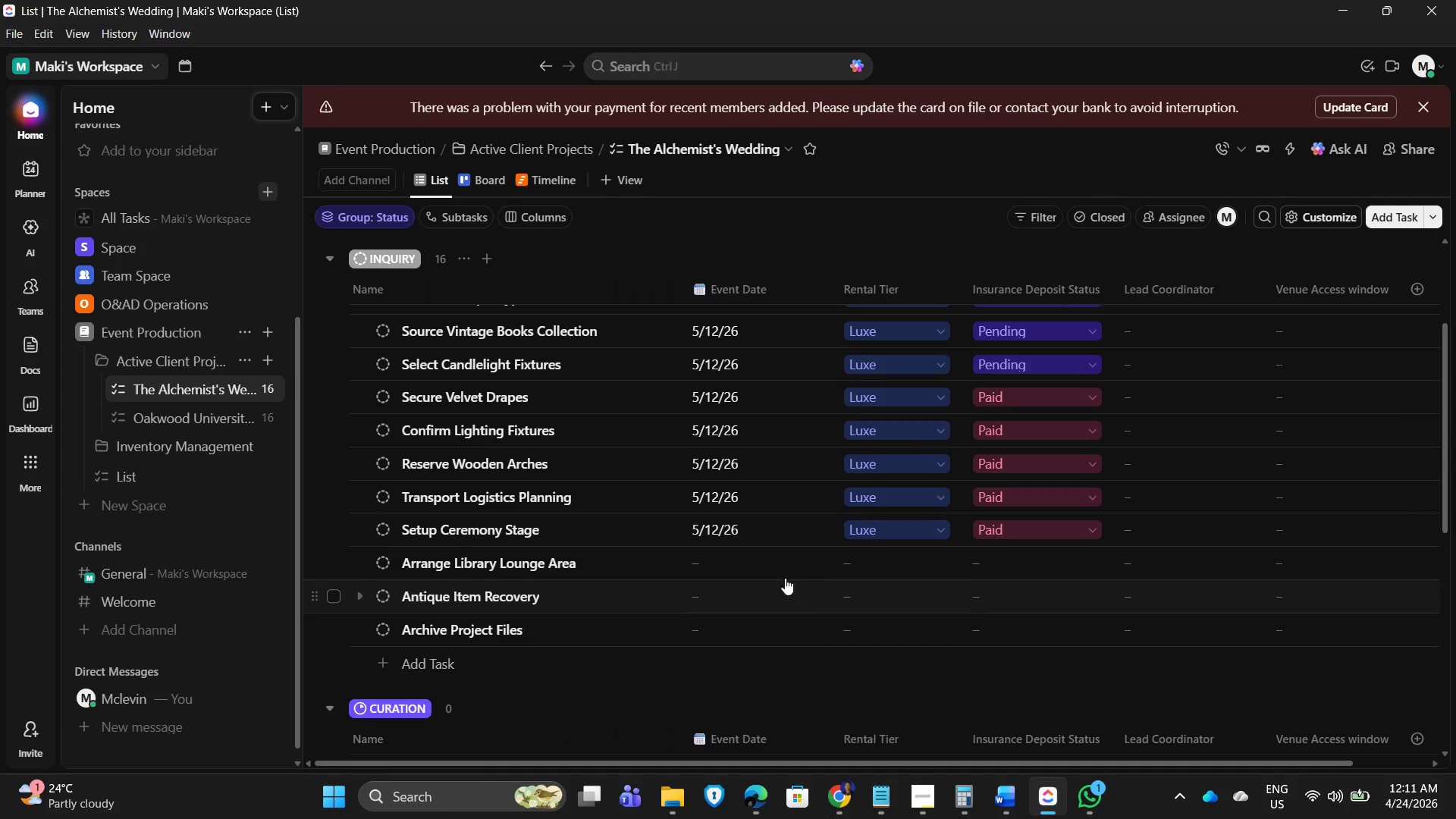 
left_click([717, 570])
 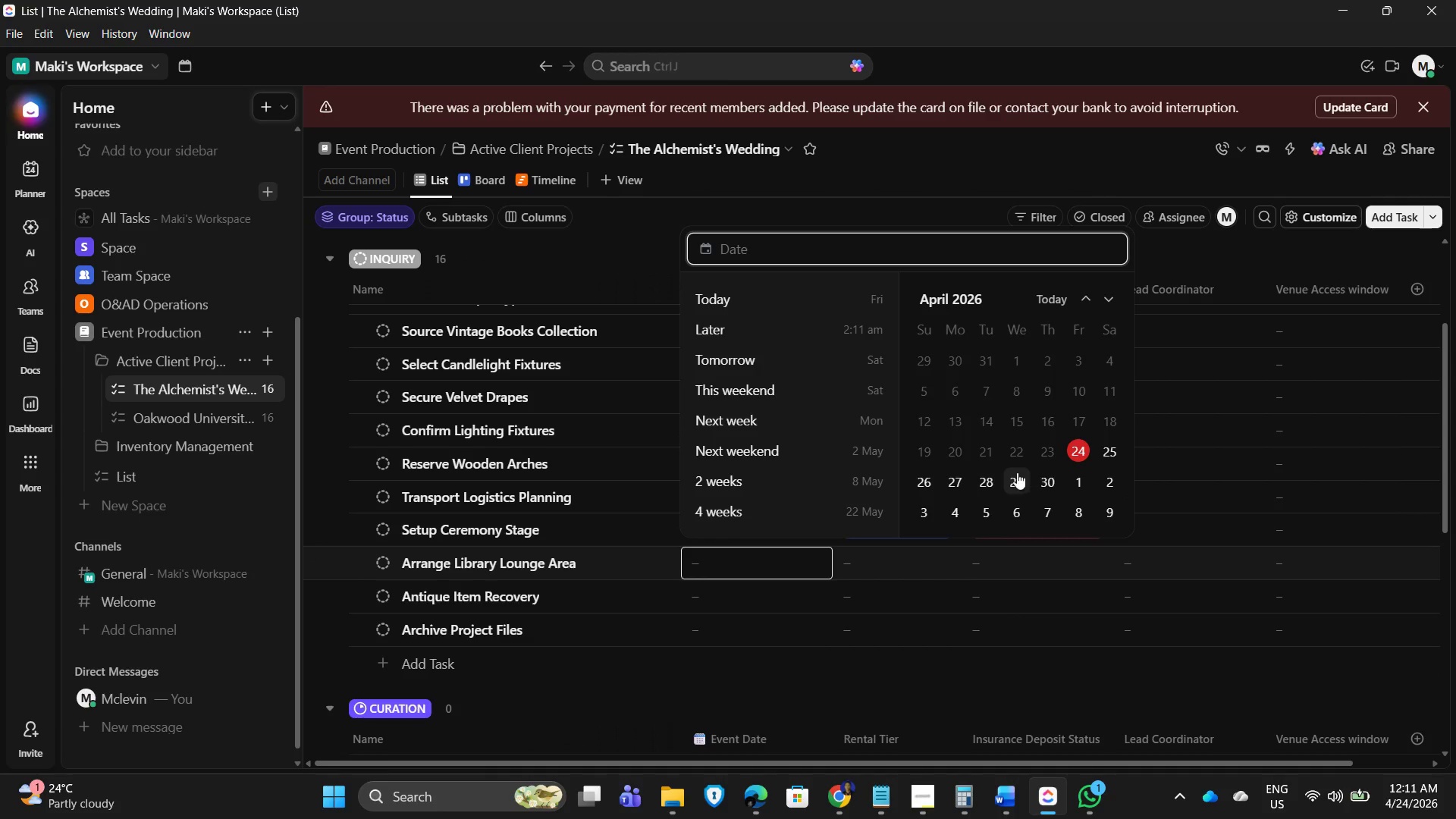 
scroll: coordinate [1011, 472], scroll_direction: down, amount: 1.0
 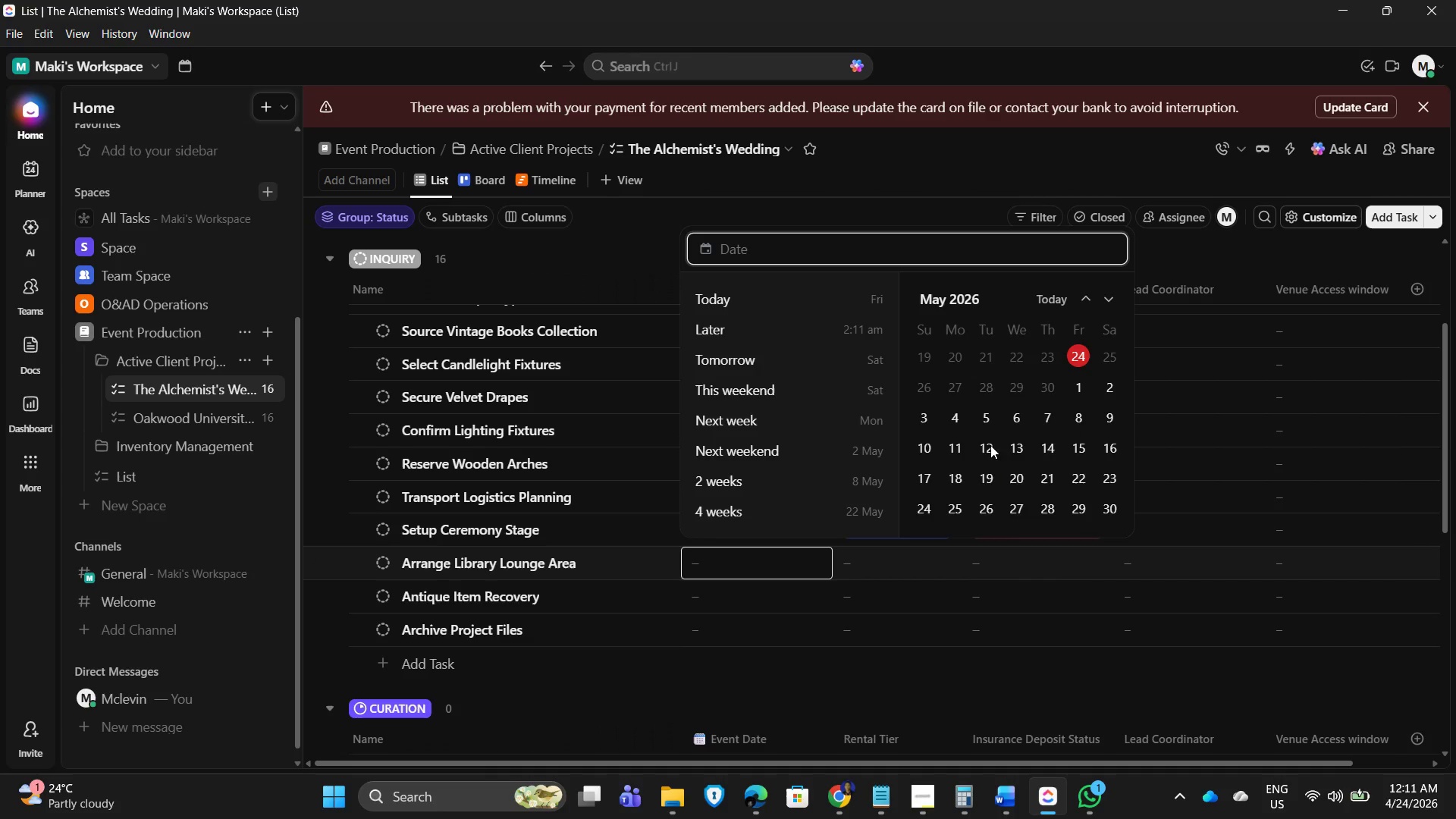 
left_click([987, 444])
 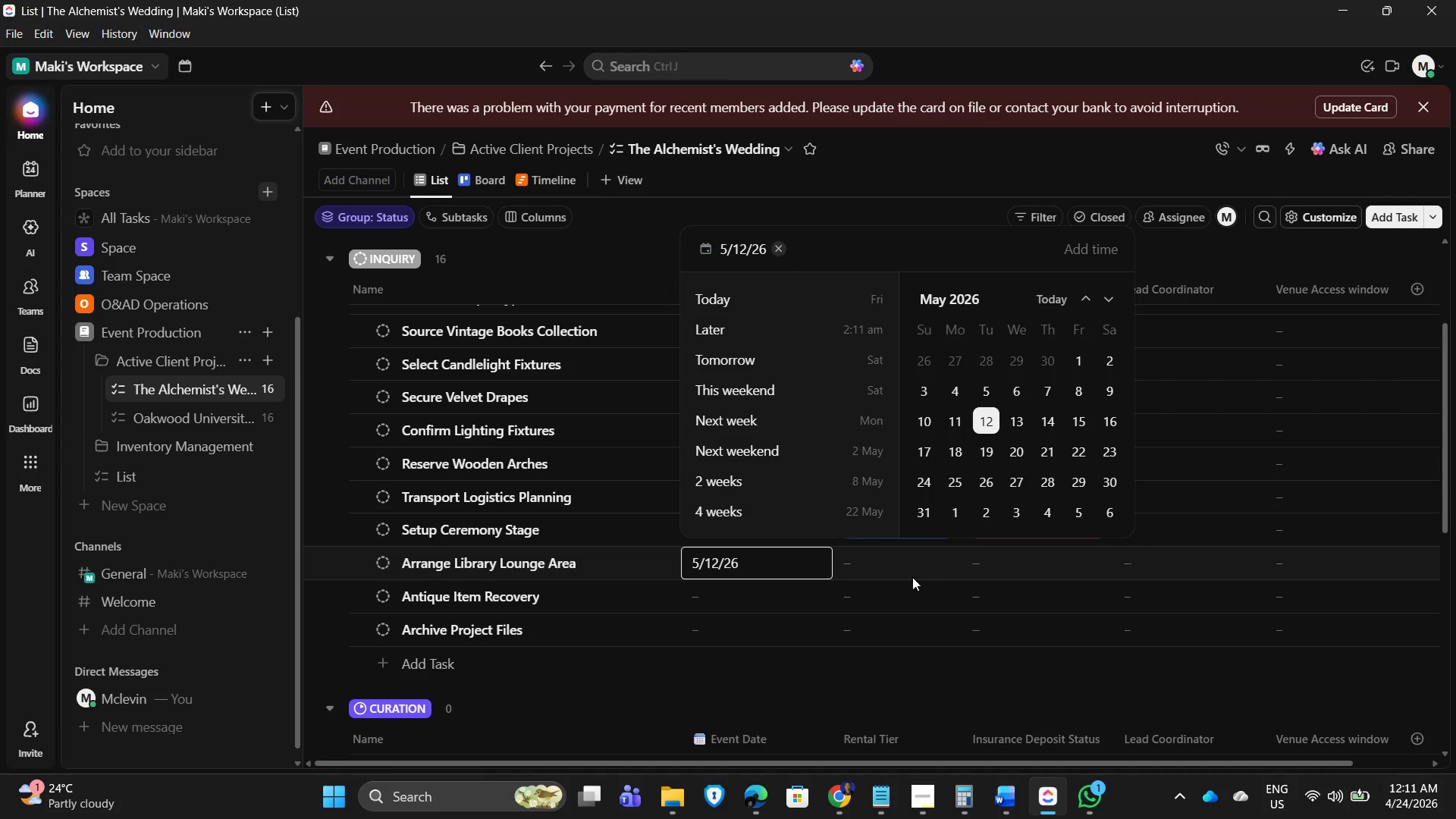 
left_click([890, 560])
 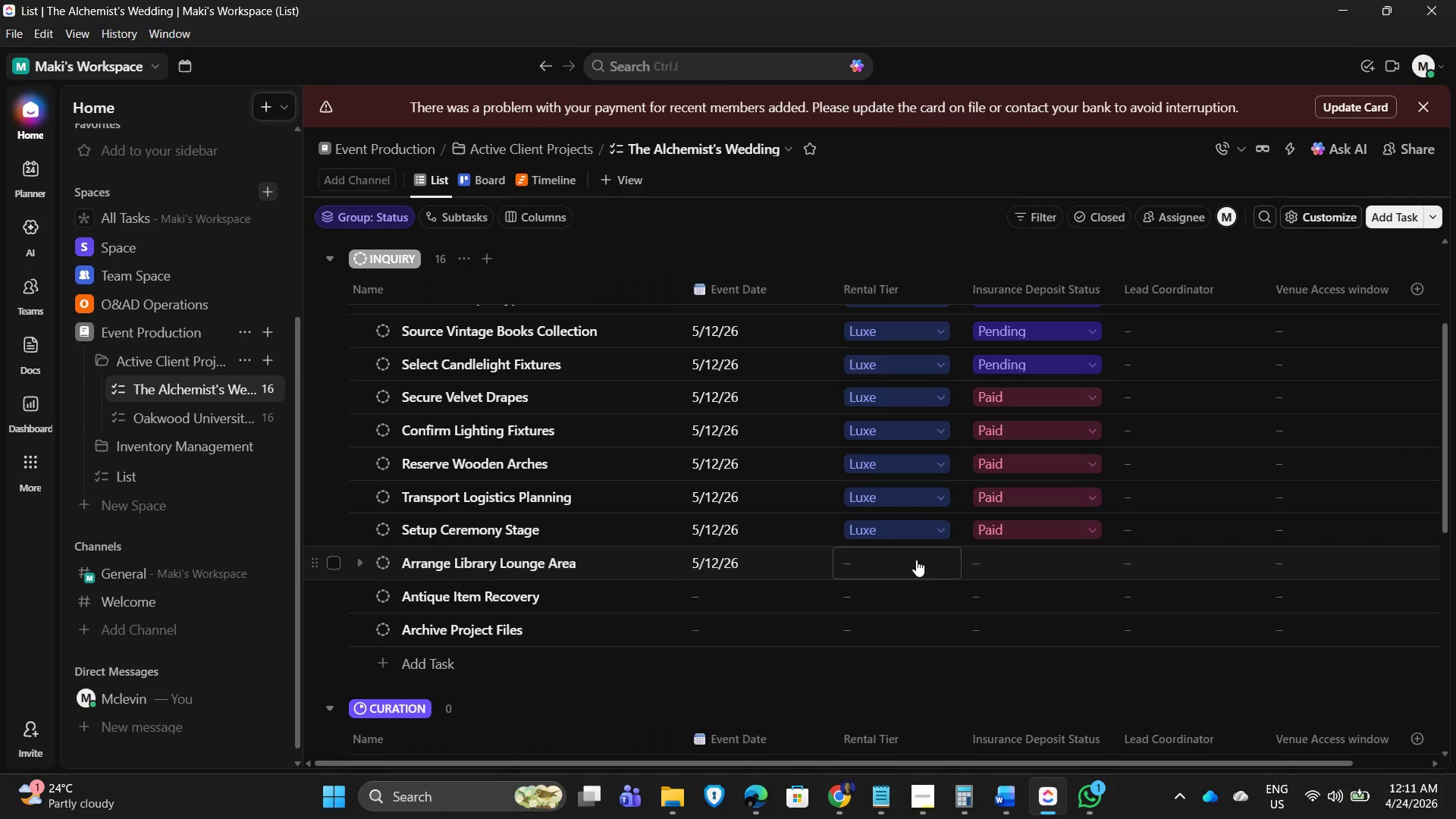 
left_click([916, 560])
 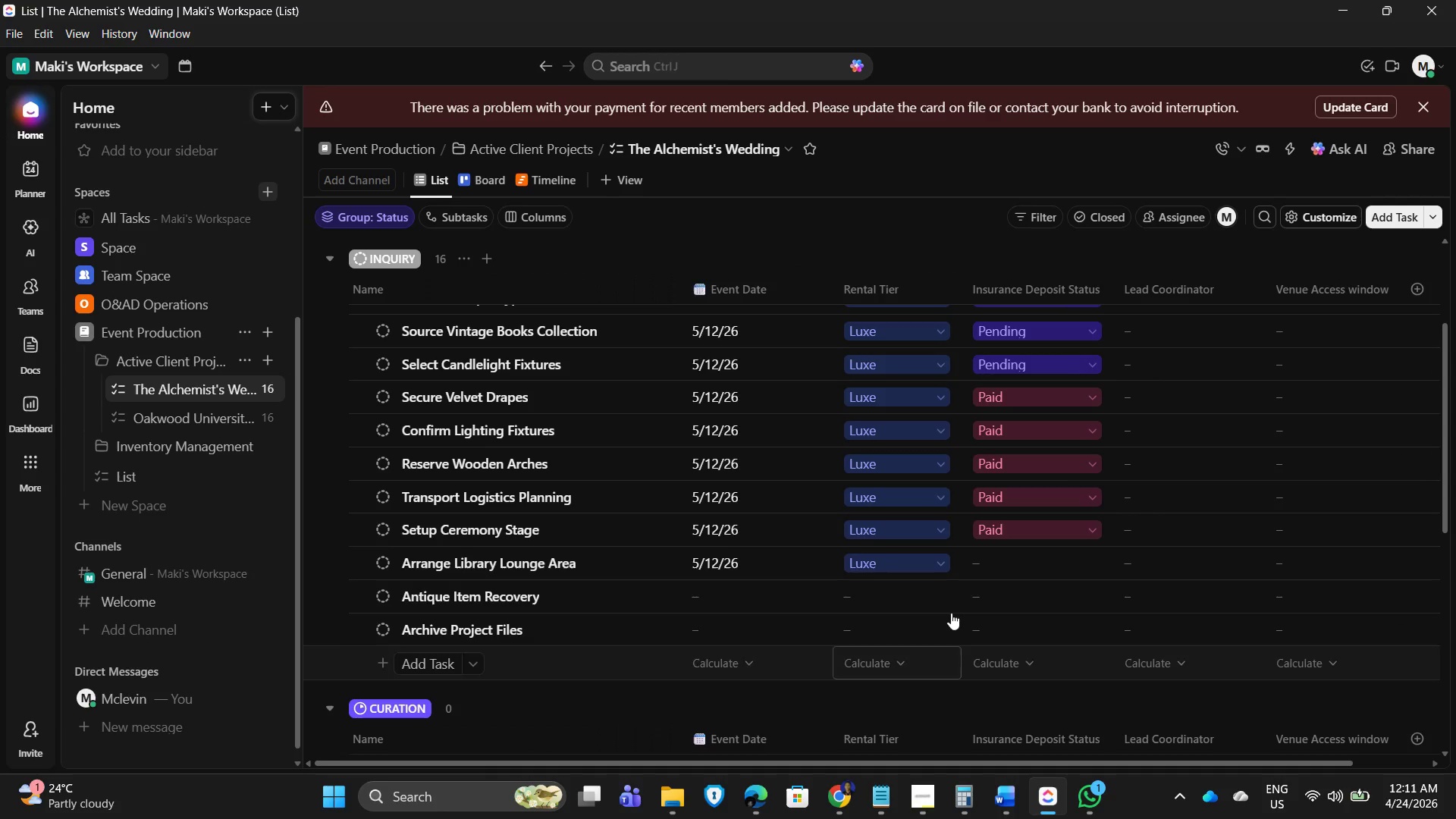 
left_click([1028, 556])
 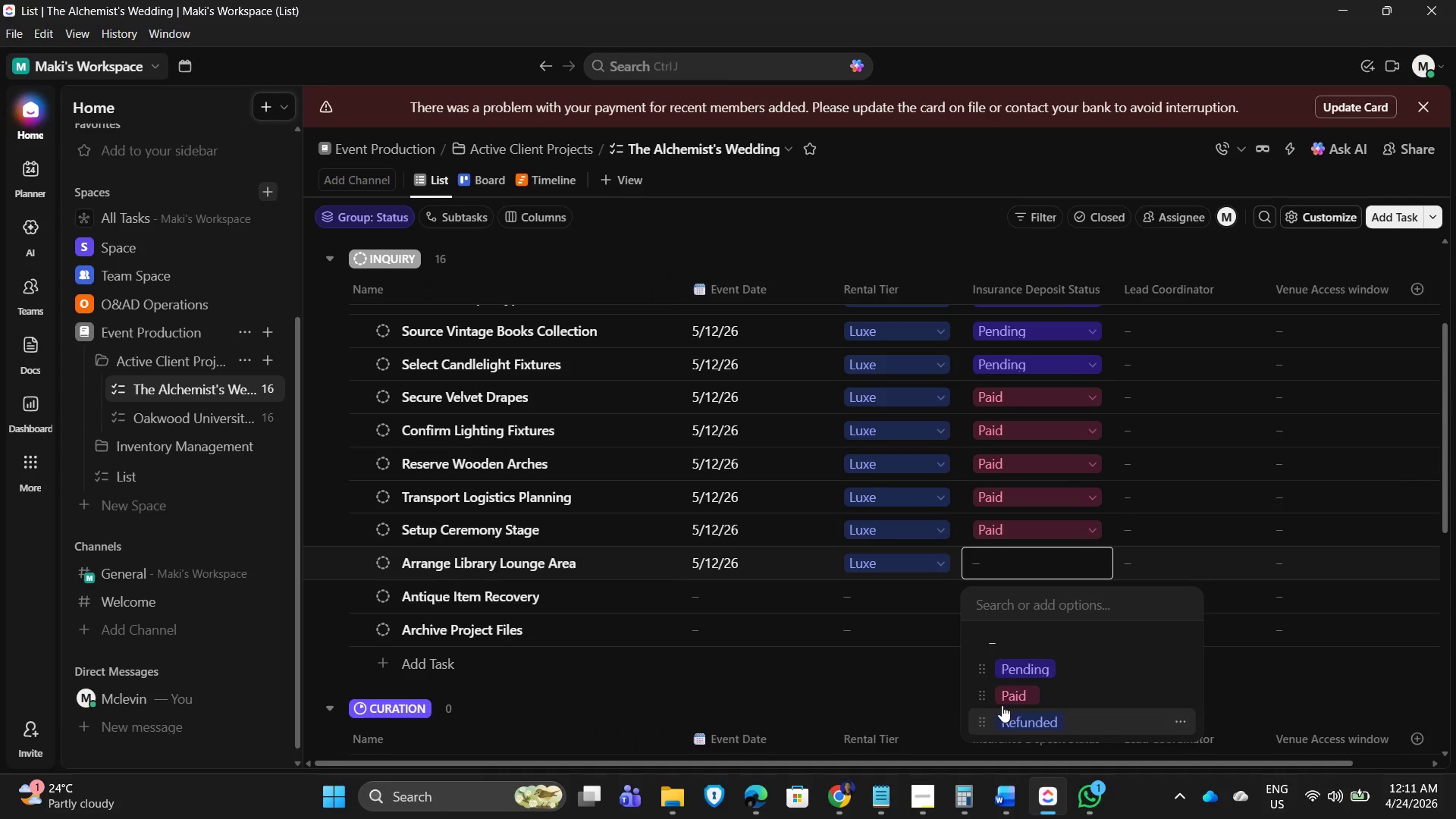 
left_click([1003, 699])
 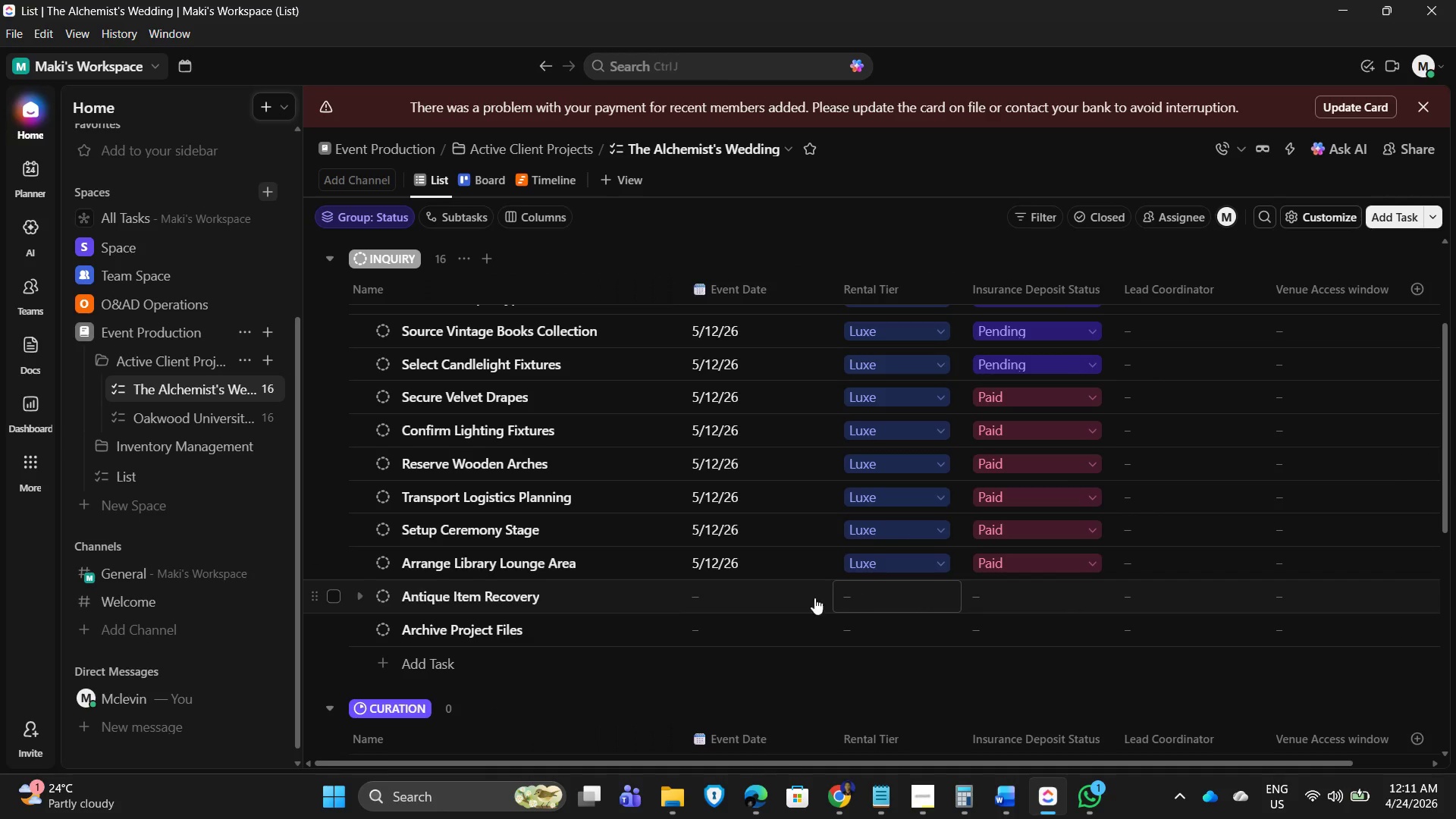 
left_click([701, 598])
 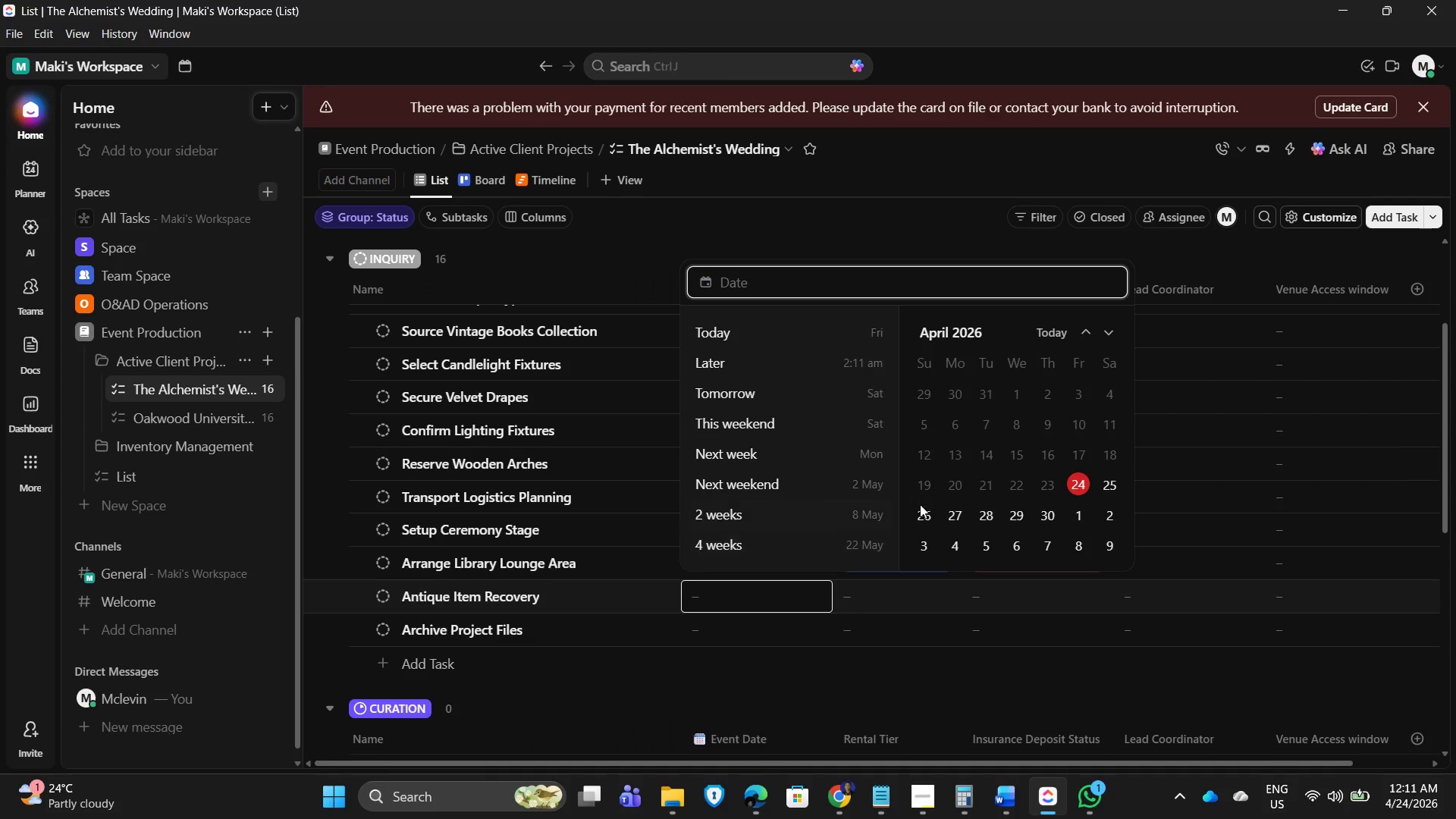 
scroll: coordinate [996, 526], scroll_direction: down, amount: 1.0
 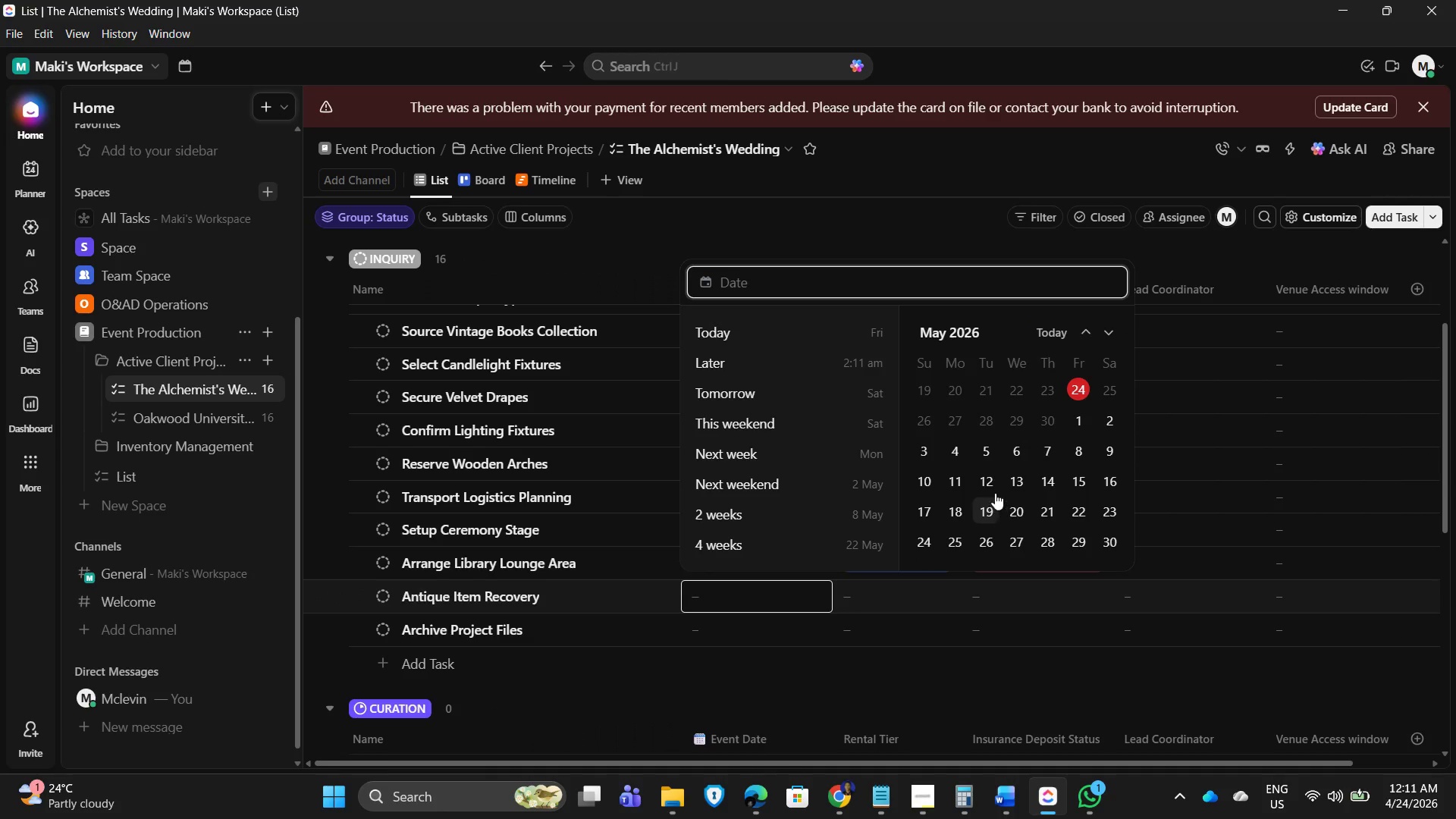 
left_click([985, 483])
 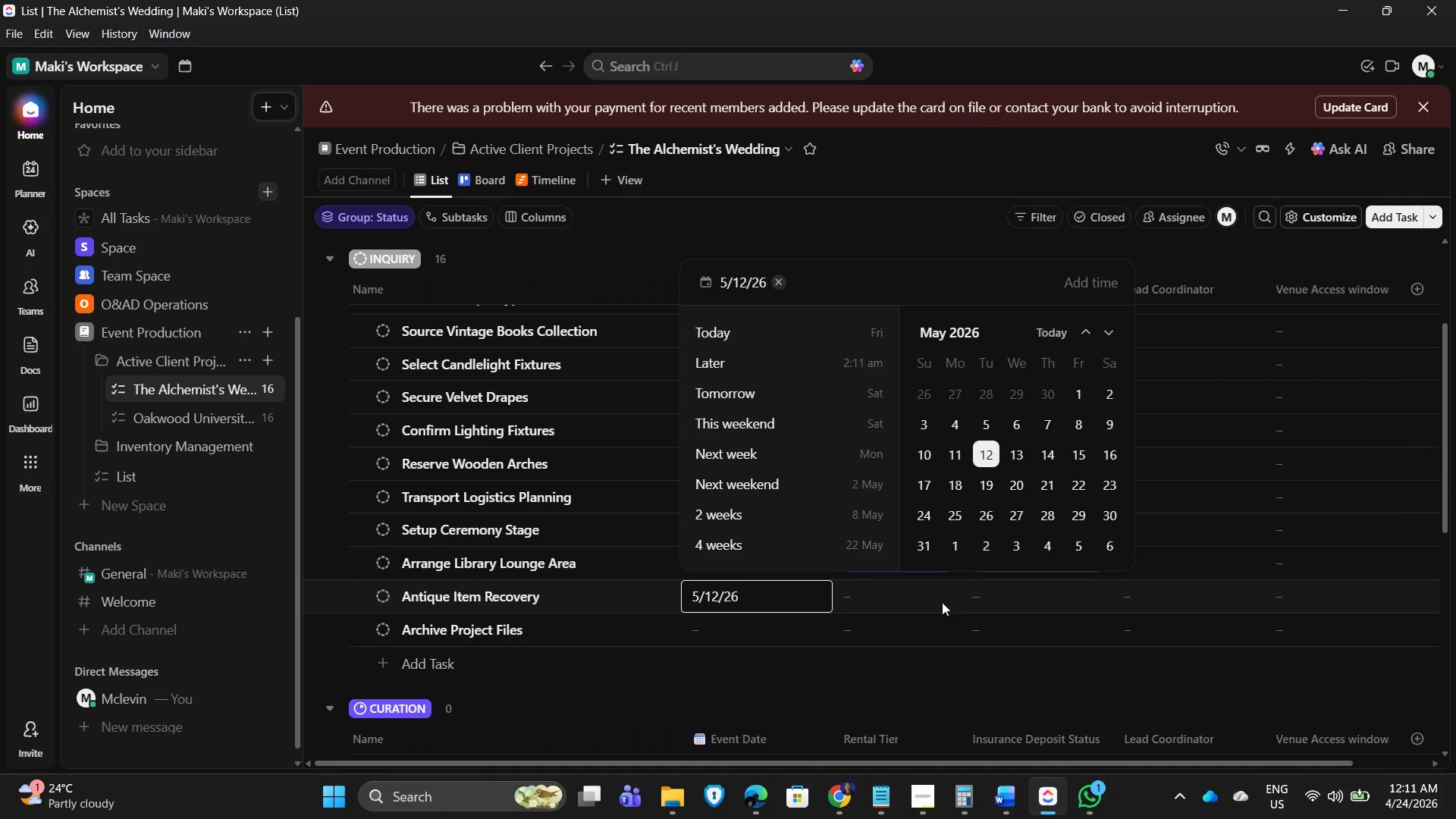 
left_click([893, 598])
 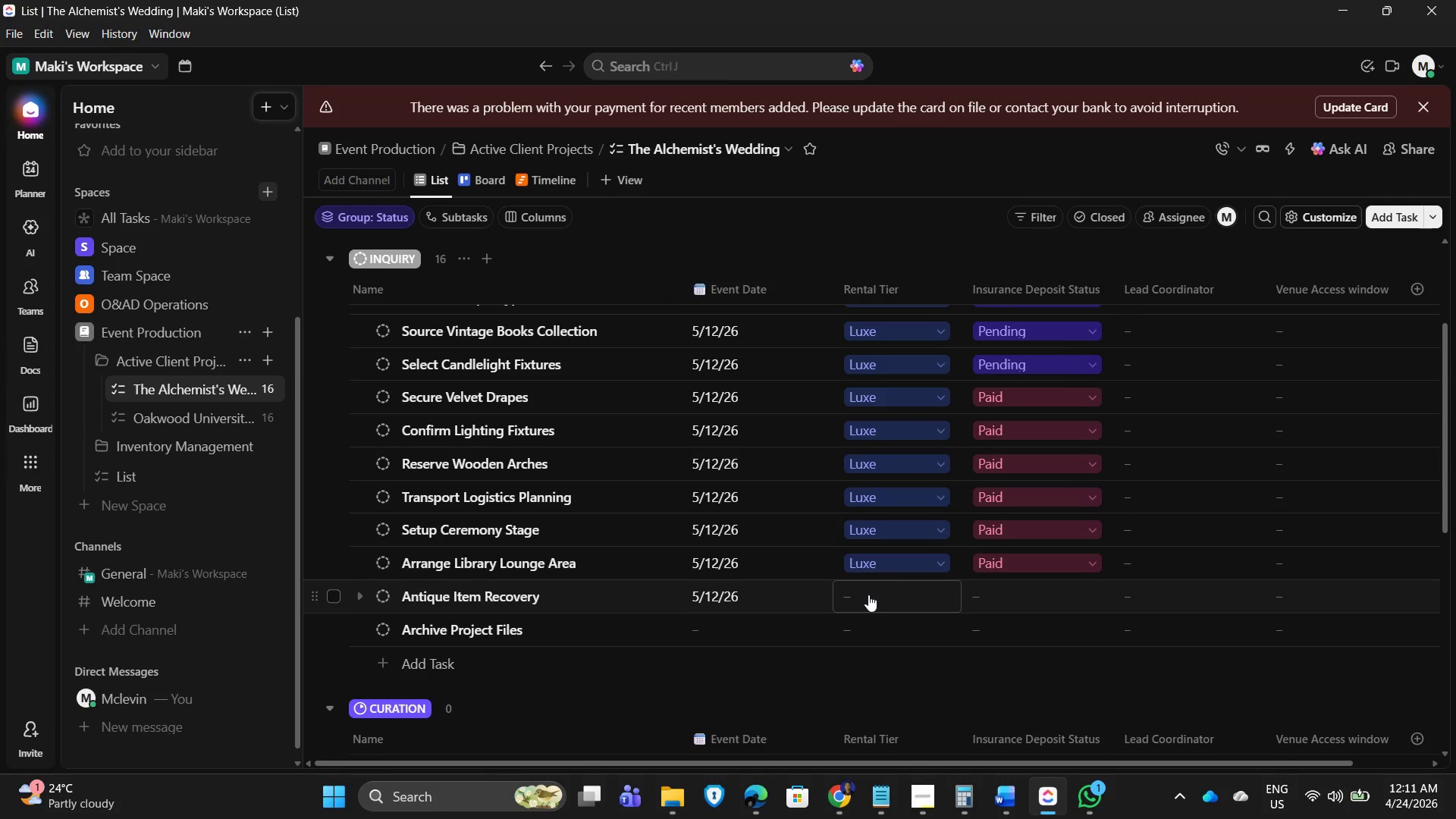 
left_click([867, 595])
 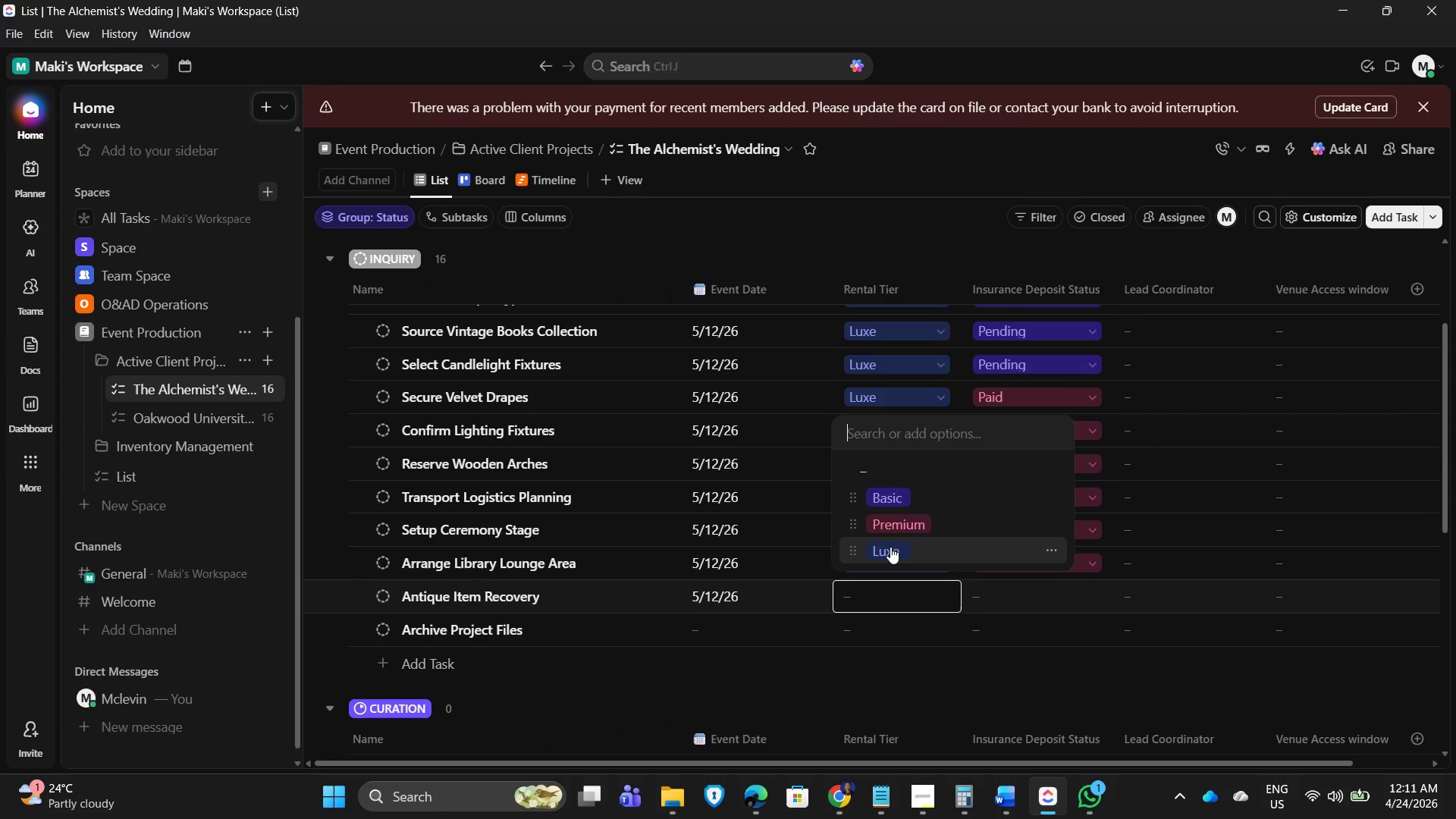 
left_click([890, 547])
 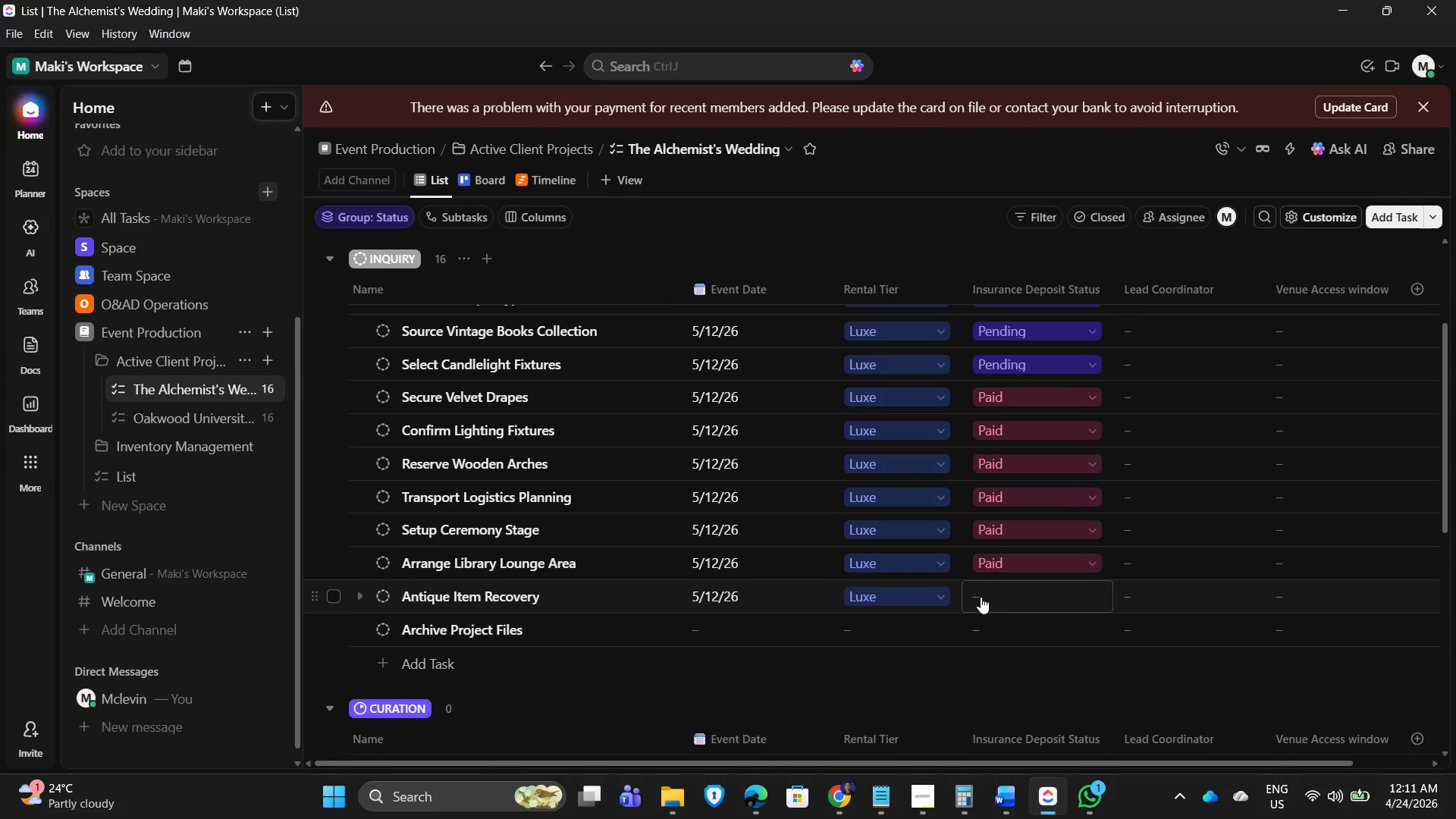 
left_click([1007, 598])
 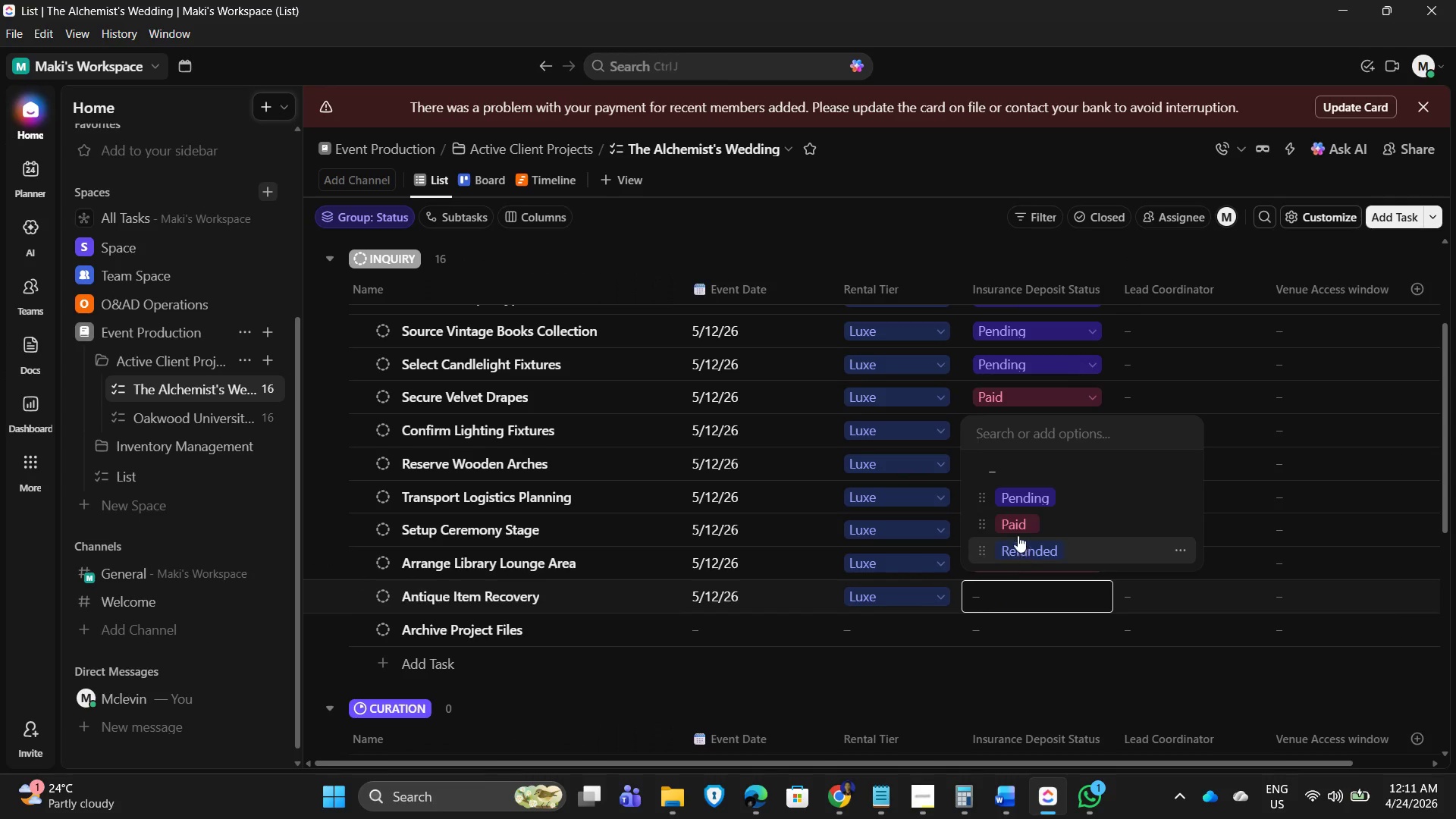 
left_click([1014, 525])
 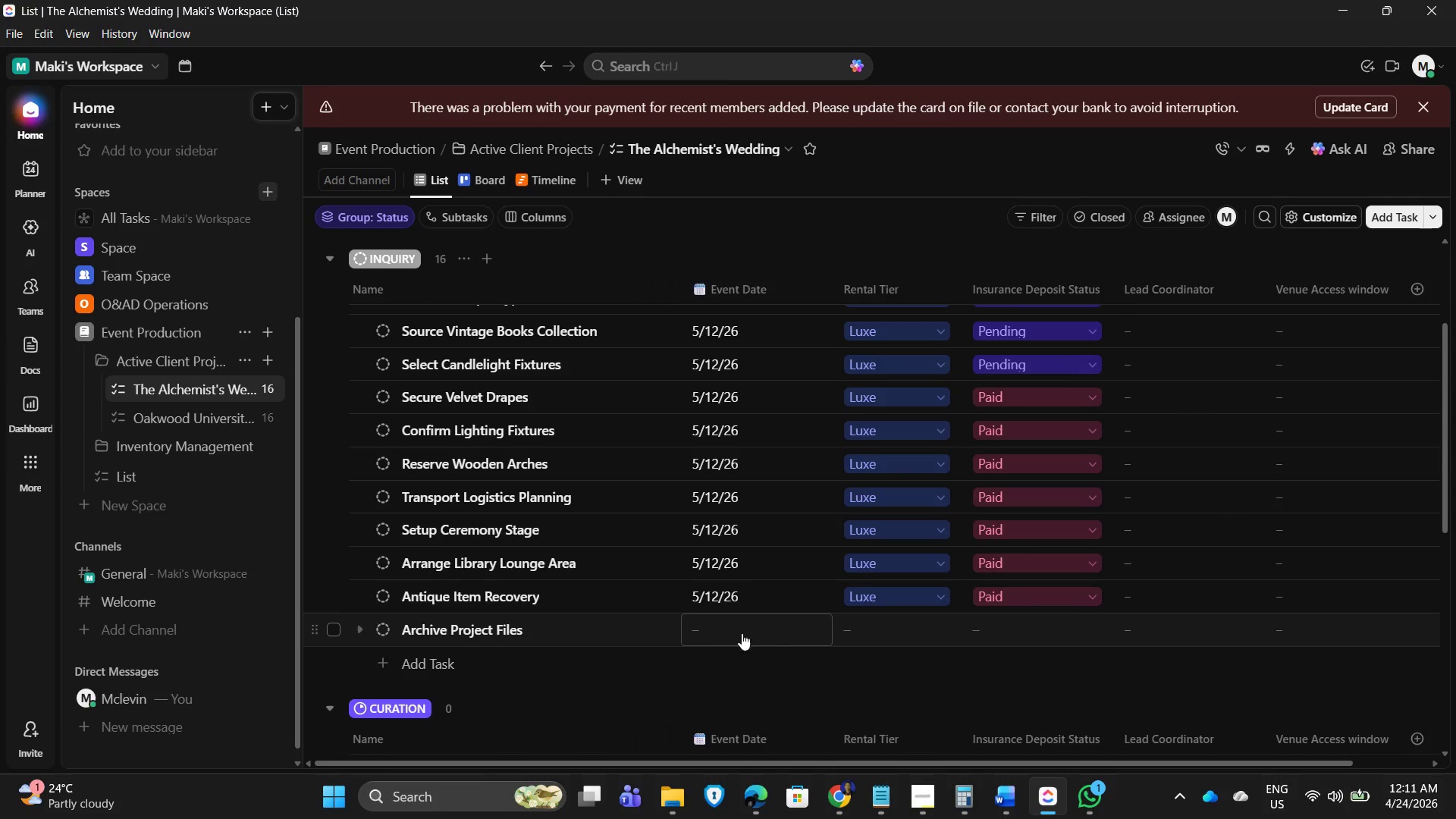 
left_click([727, 634])
 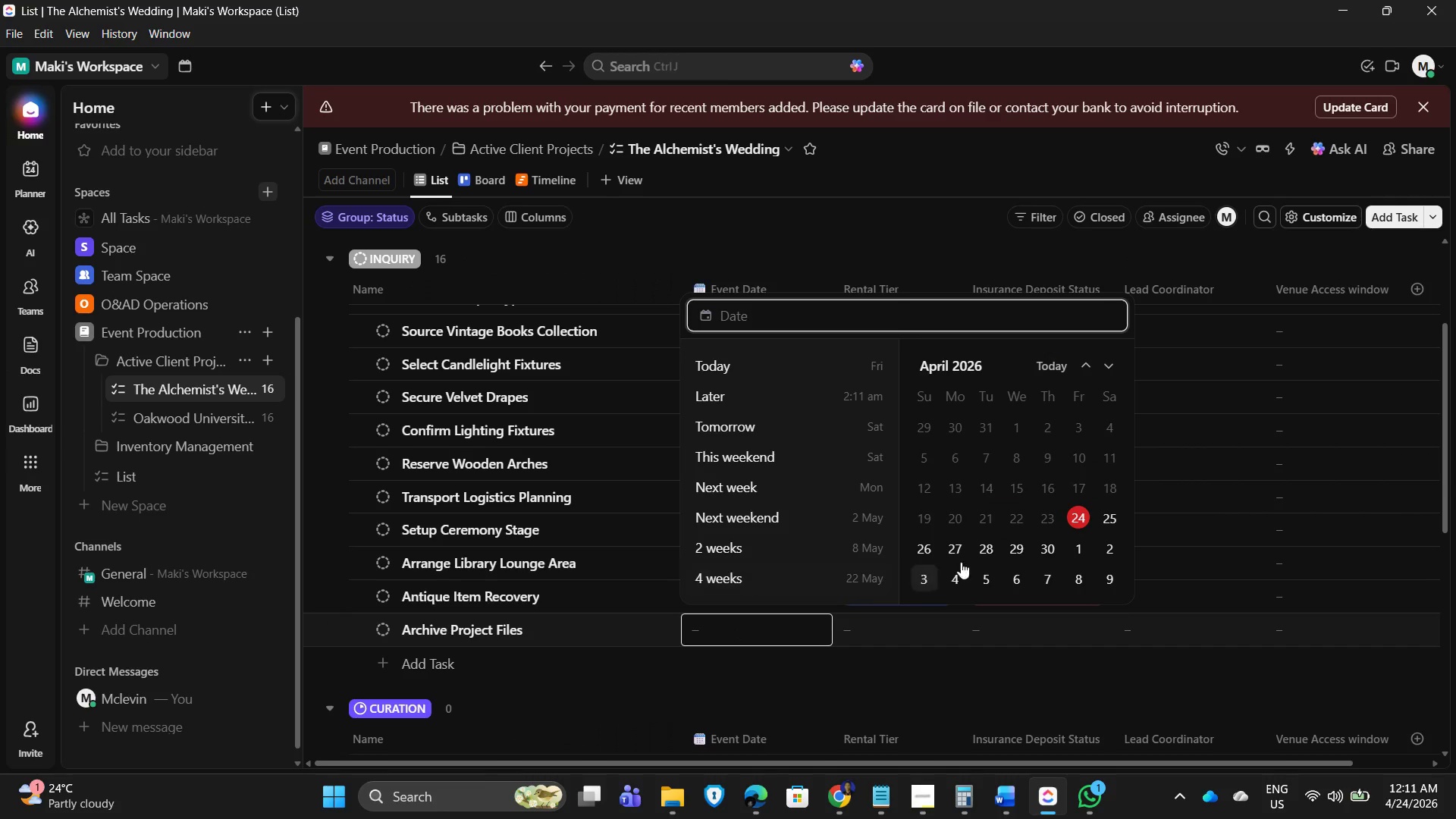 
scroll: coordinate [1017, 550], scroll_direction: down, amount: 1.0
 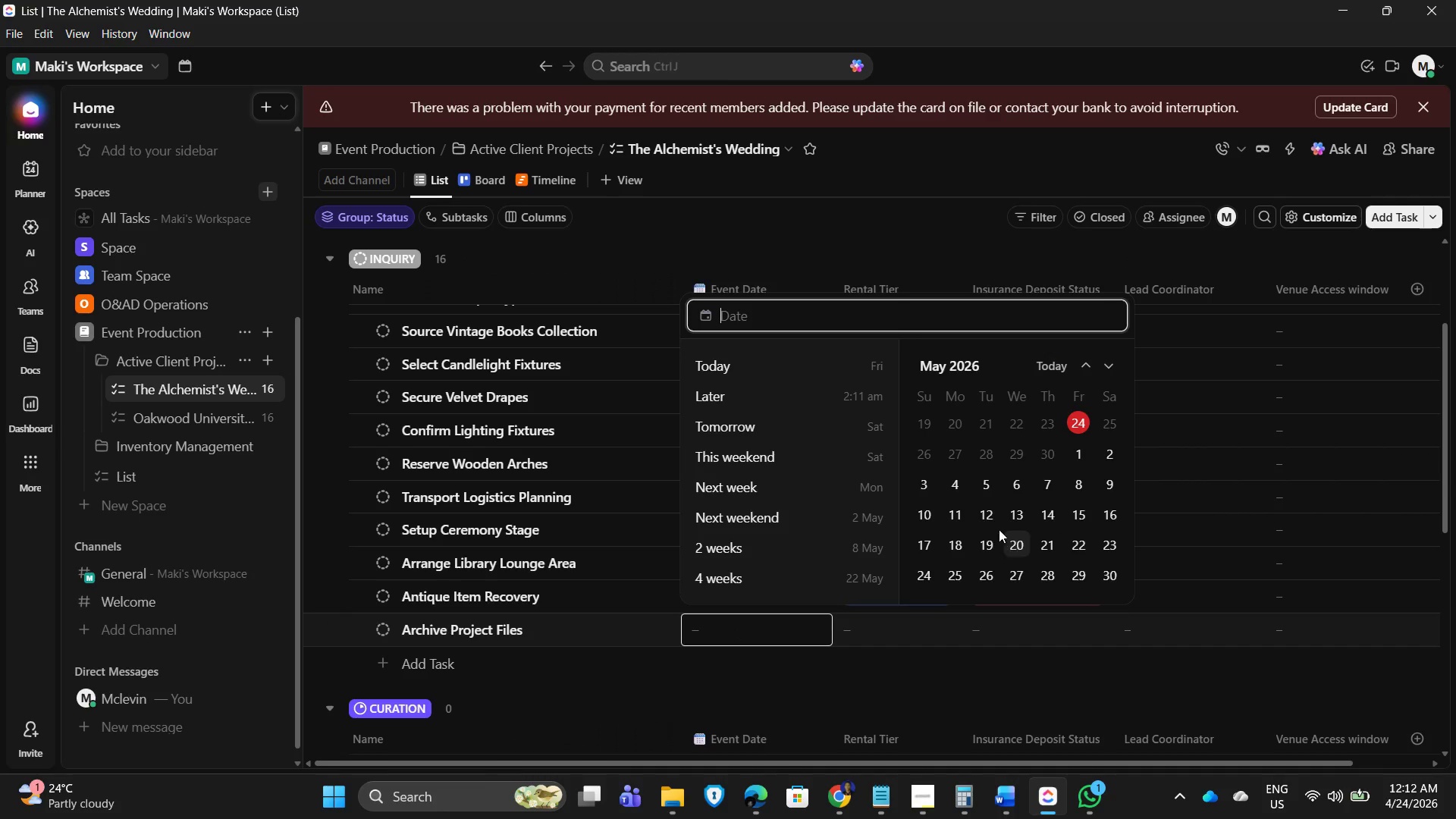 
left_click([992, 519])
 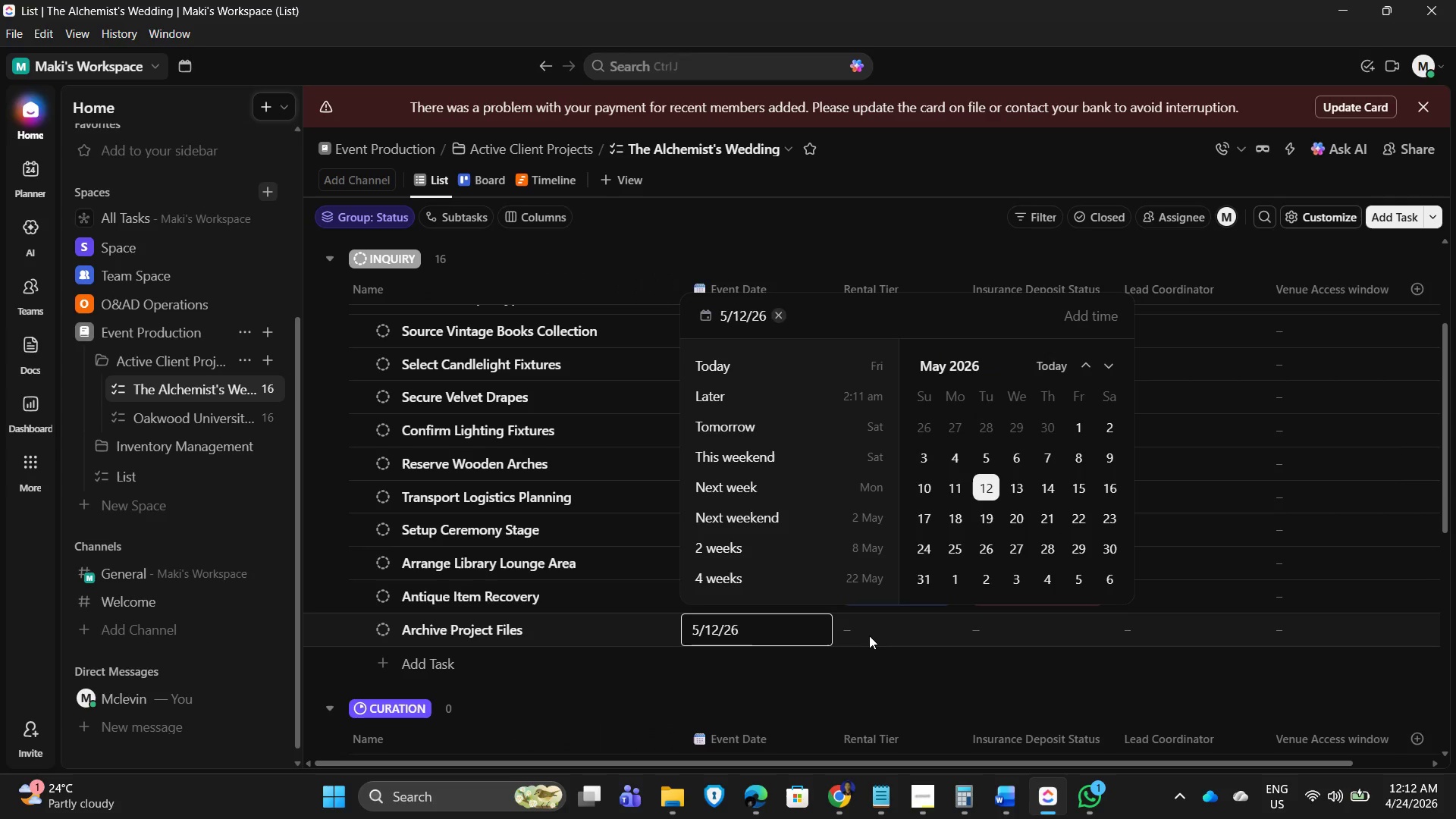 
left_click([865, 635])
 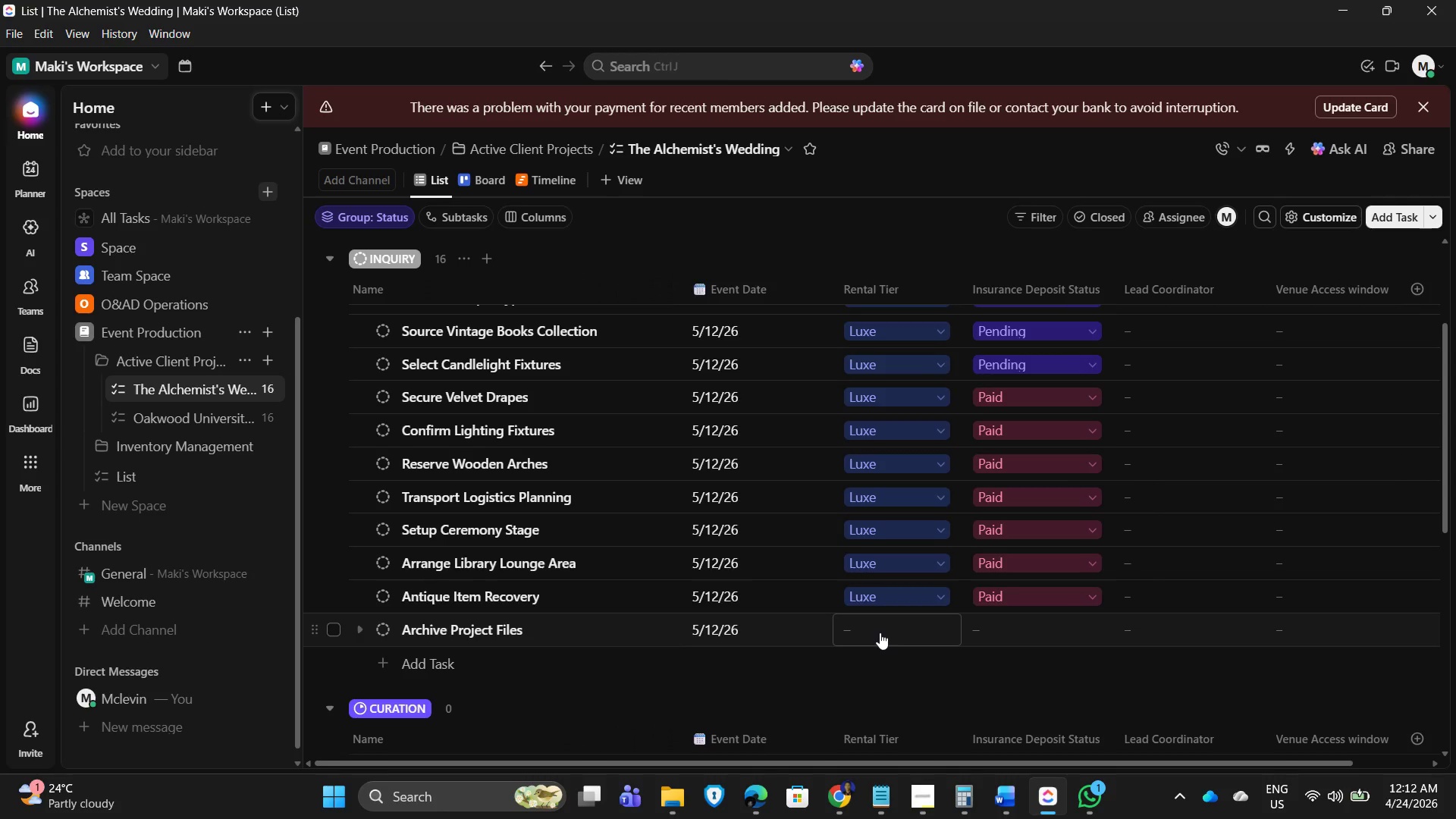 
left_click([880, 632])
 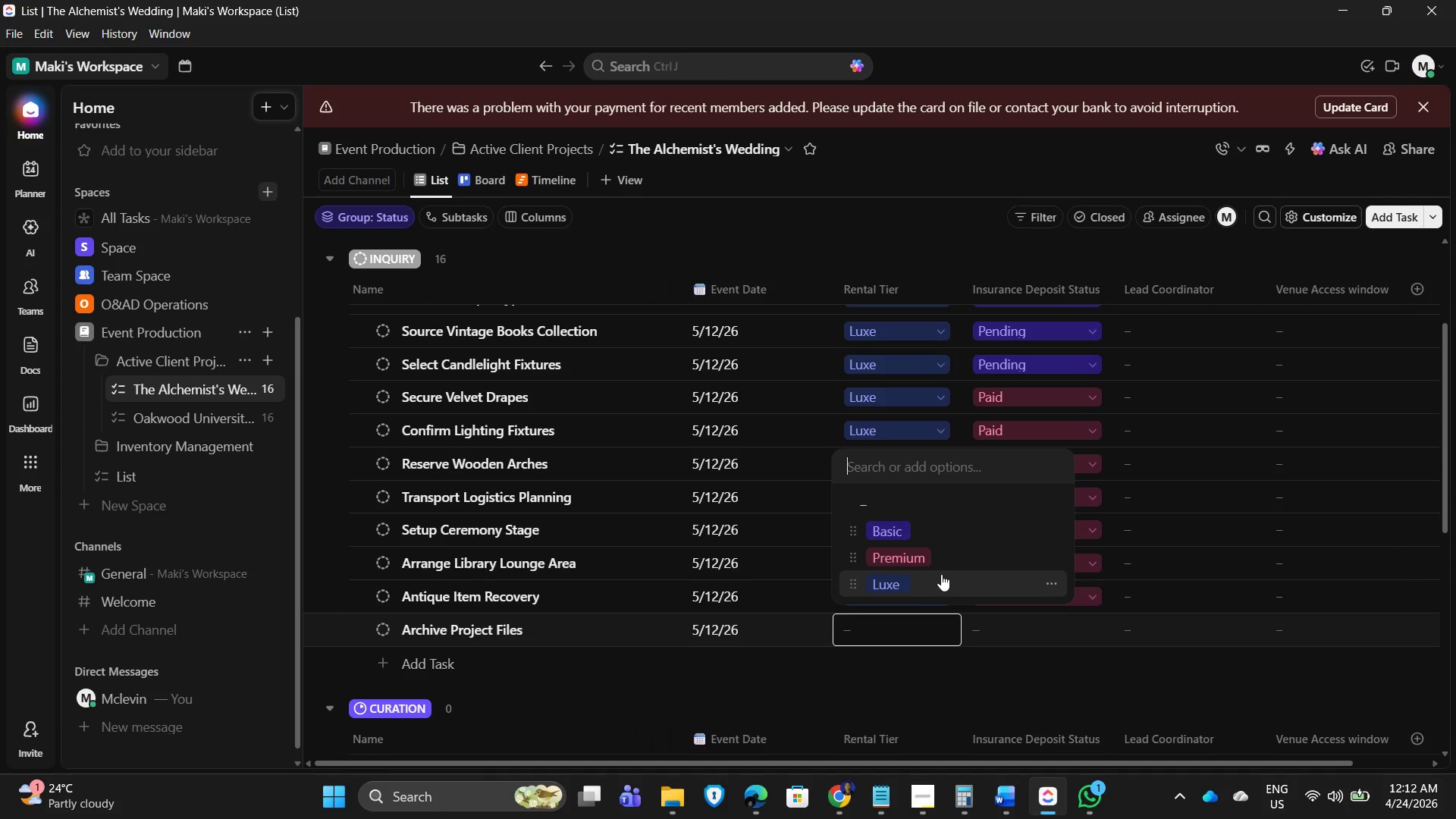 
left_click([922, 582])
 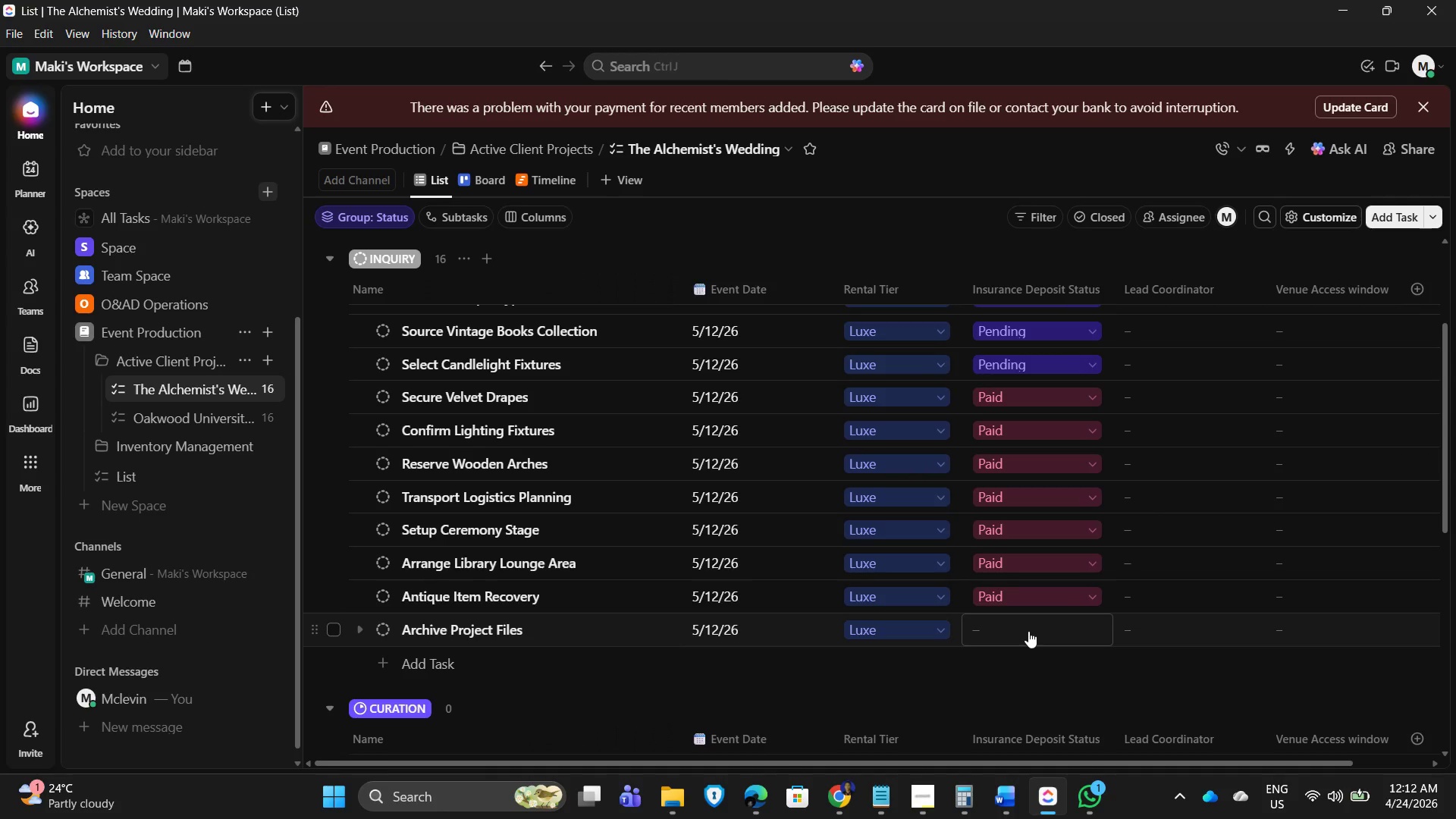 
left_click([1028, 631])
 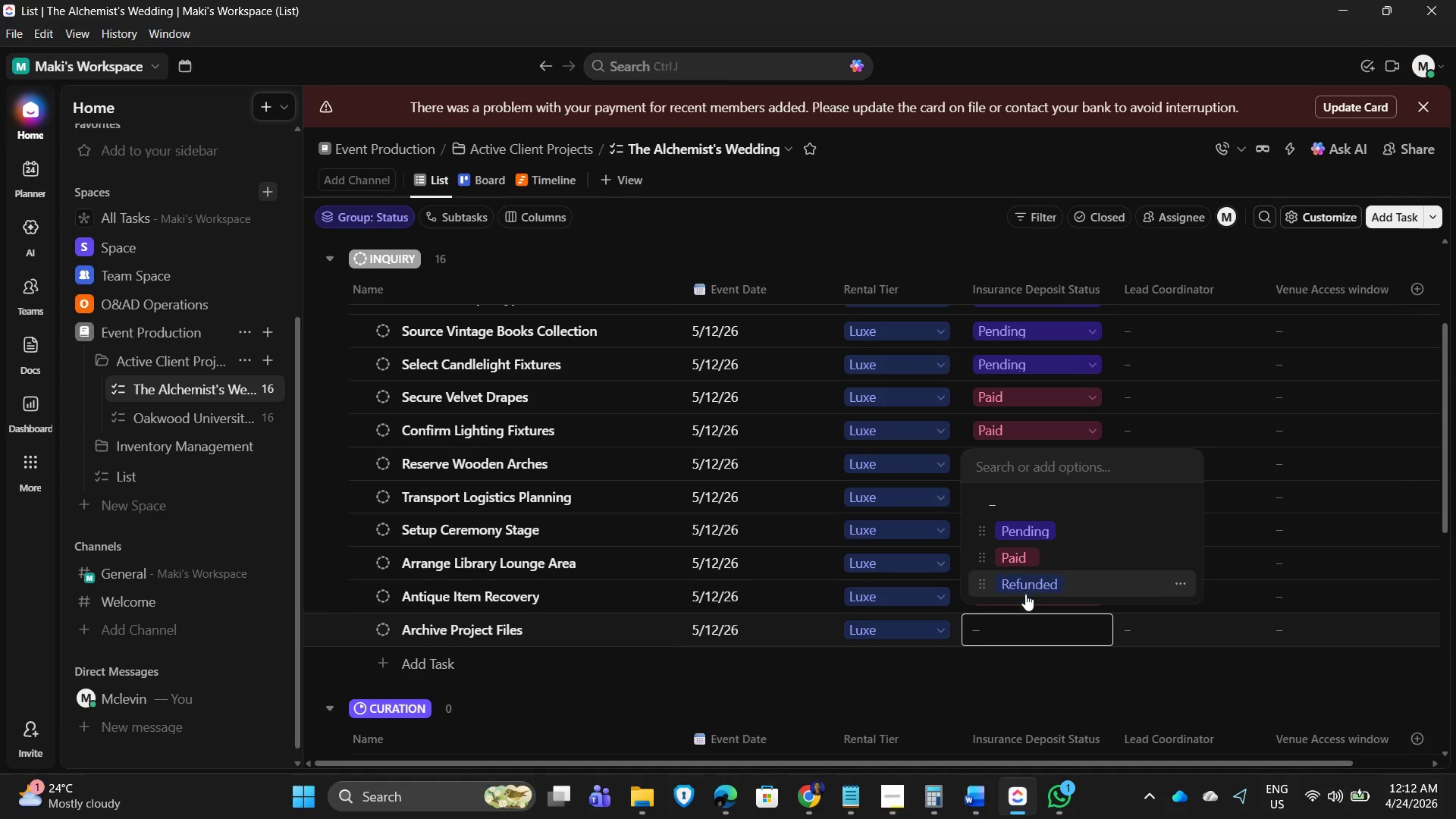 
left_click([1028, 586])
 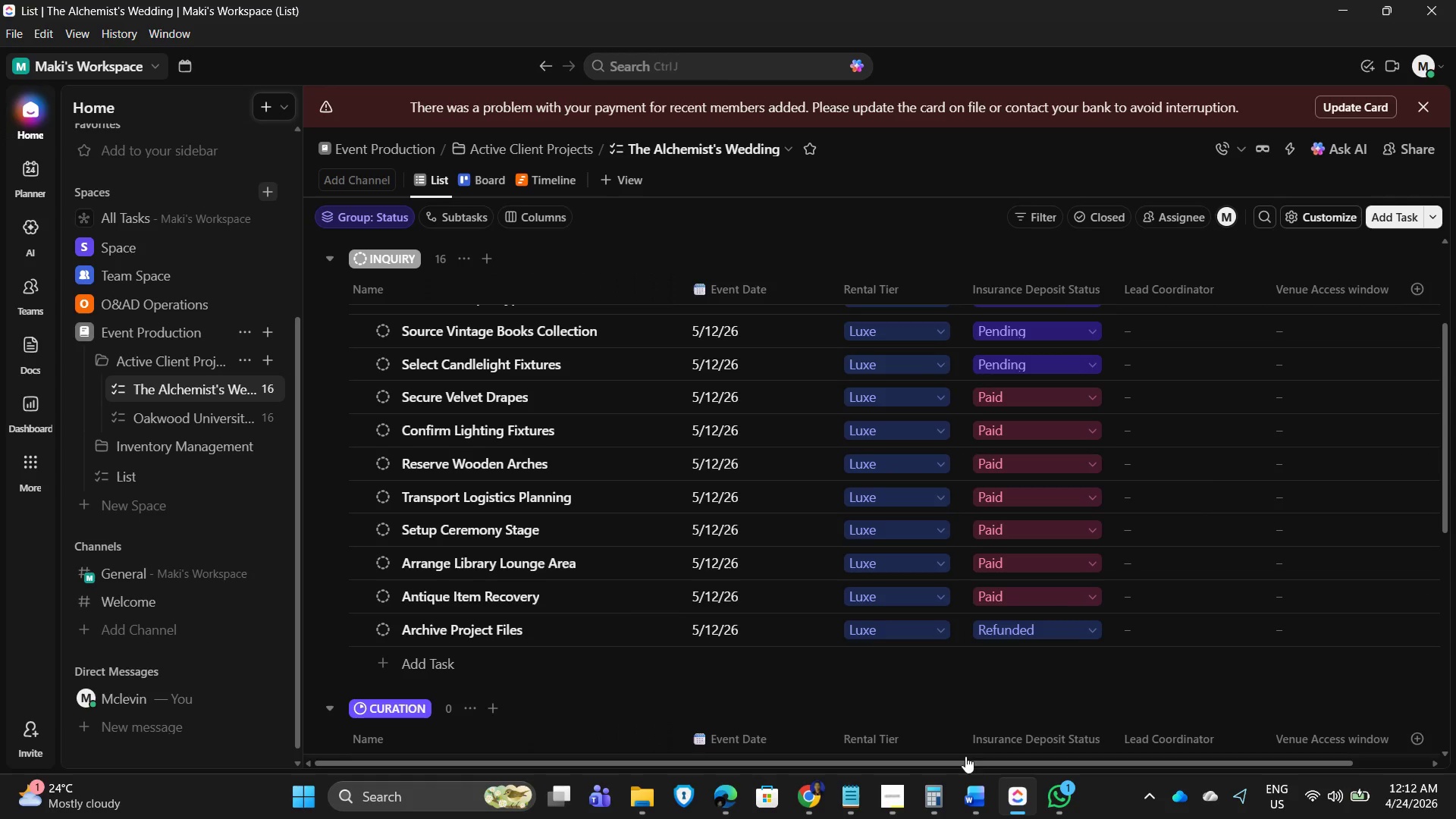 
left_click_drag(start_coordinate=[943, 764], to_coordinate=[1163, 755])
 